 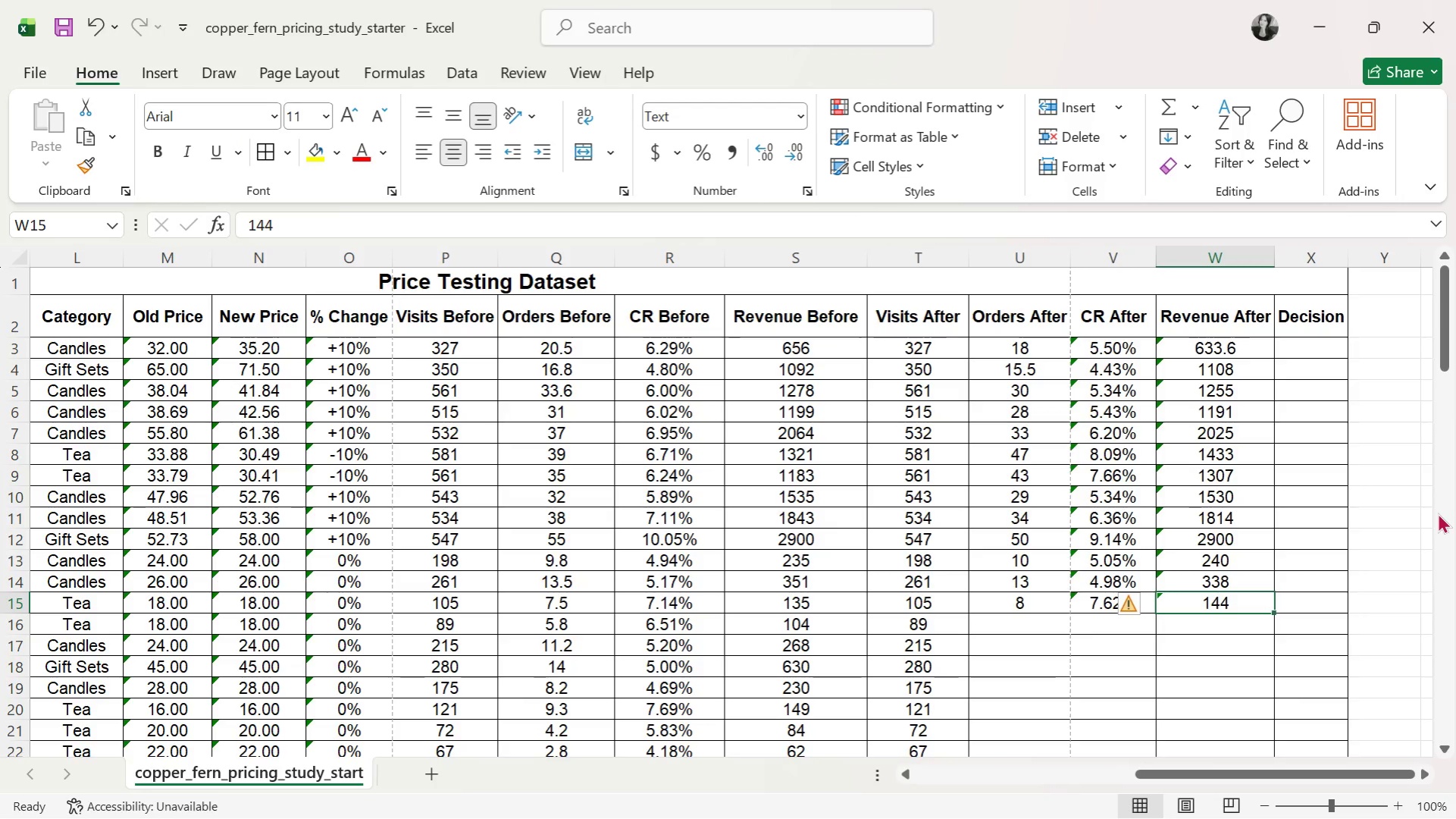 
scroll: coordinate [1272, 456], scroll_direction: down, amount: 2.0
 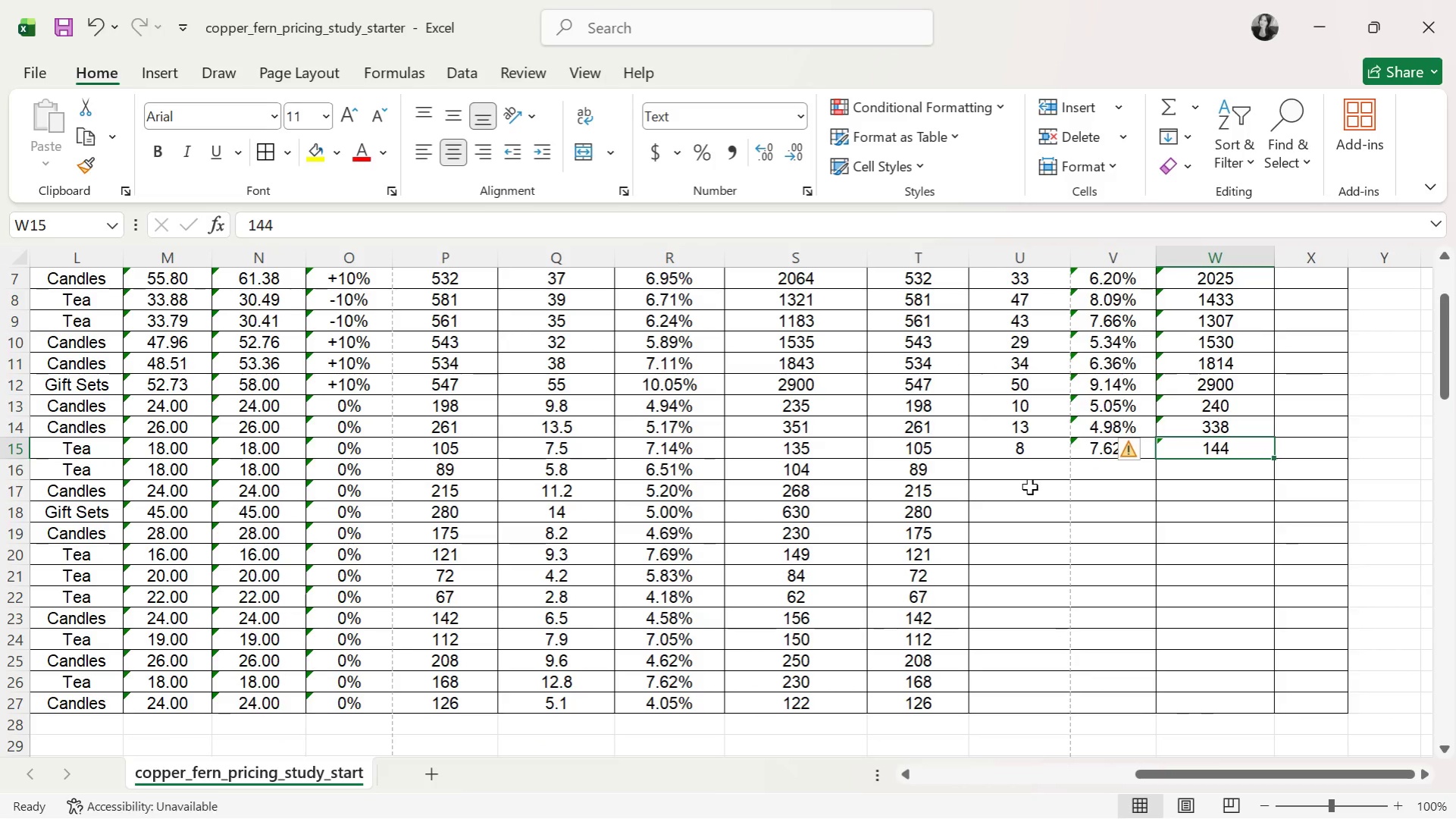 
left_click([1030, 459])
 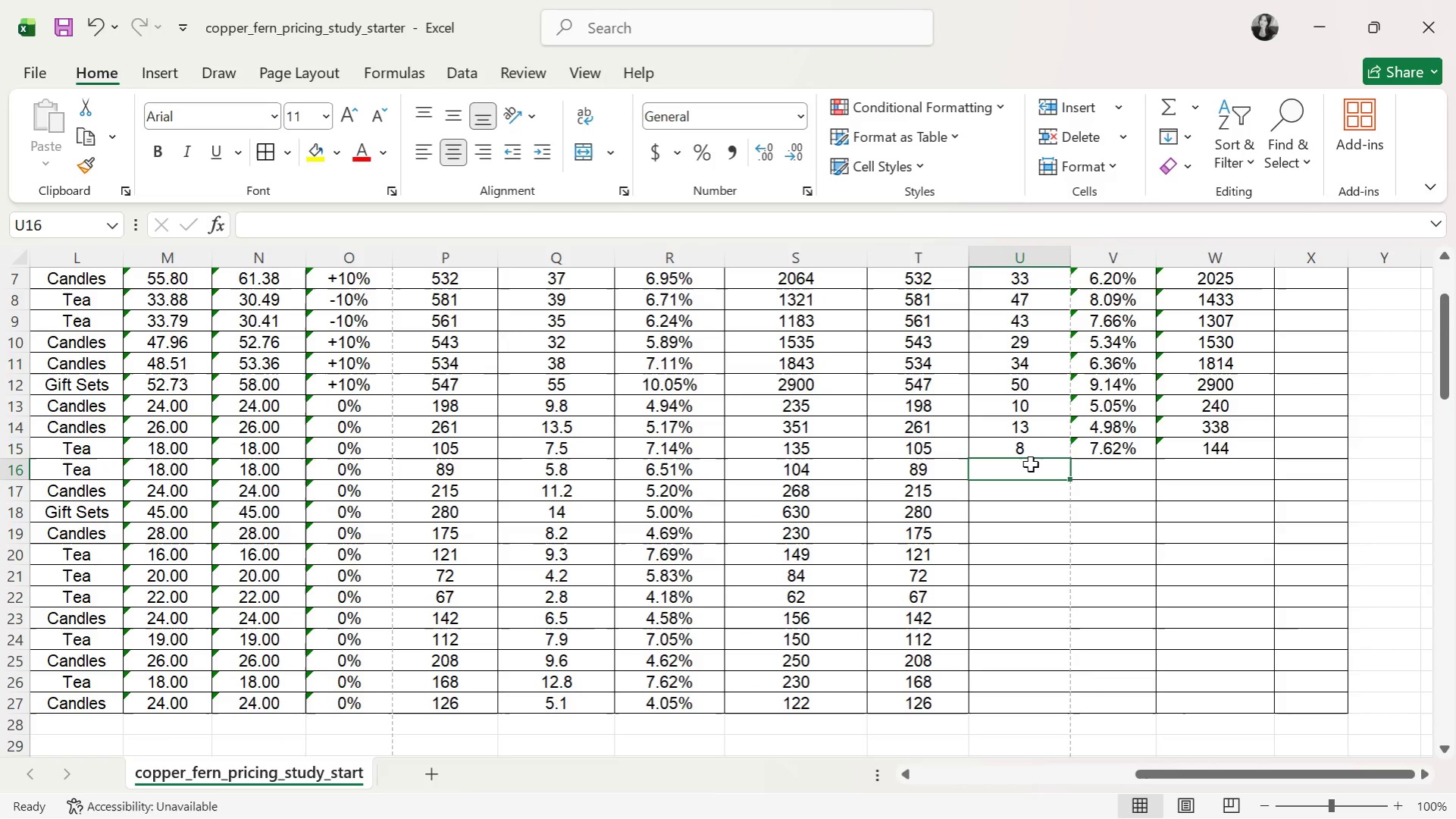 
wait(41.64)
 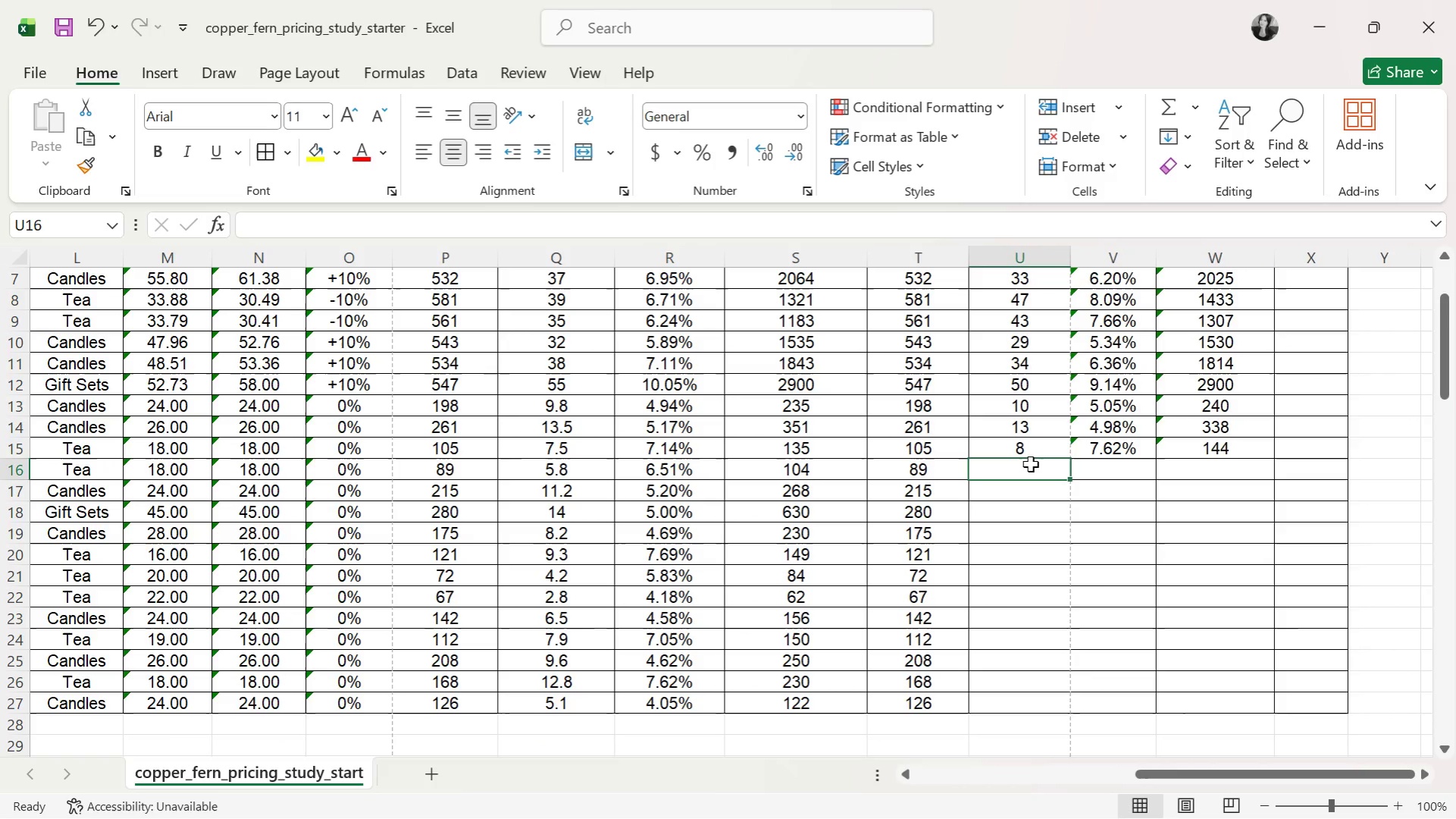 
key(6)
 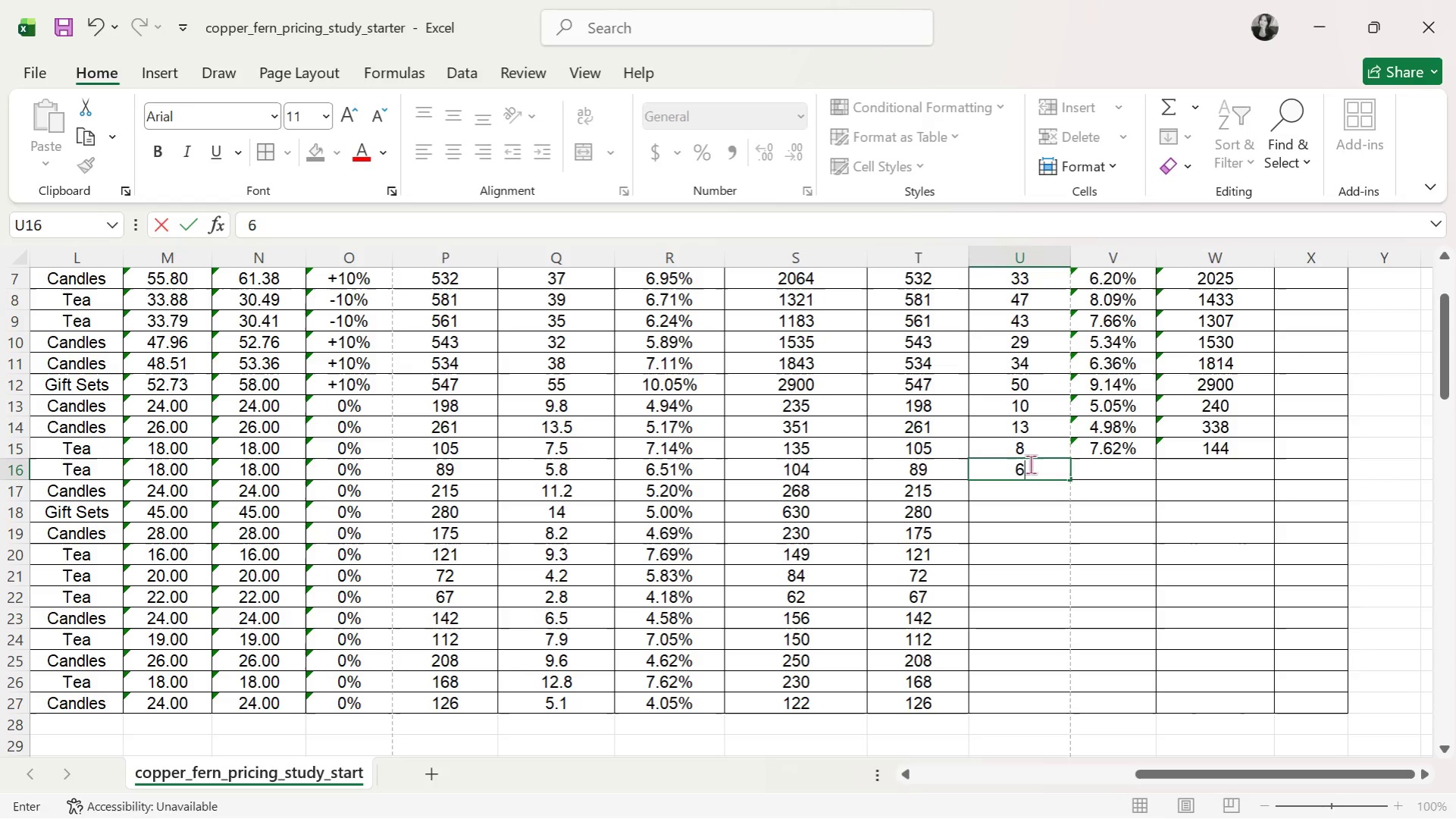 
key(ArrowRight)
 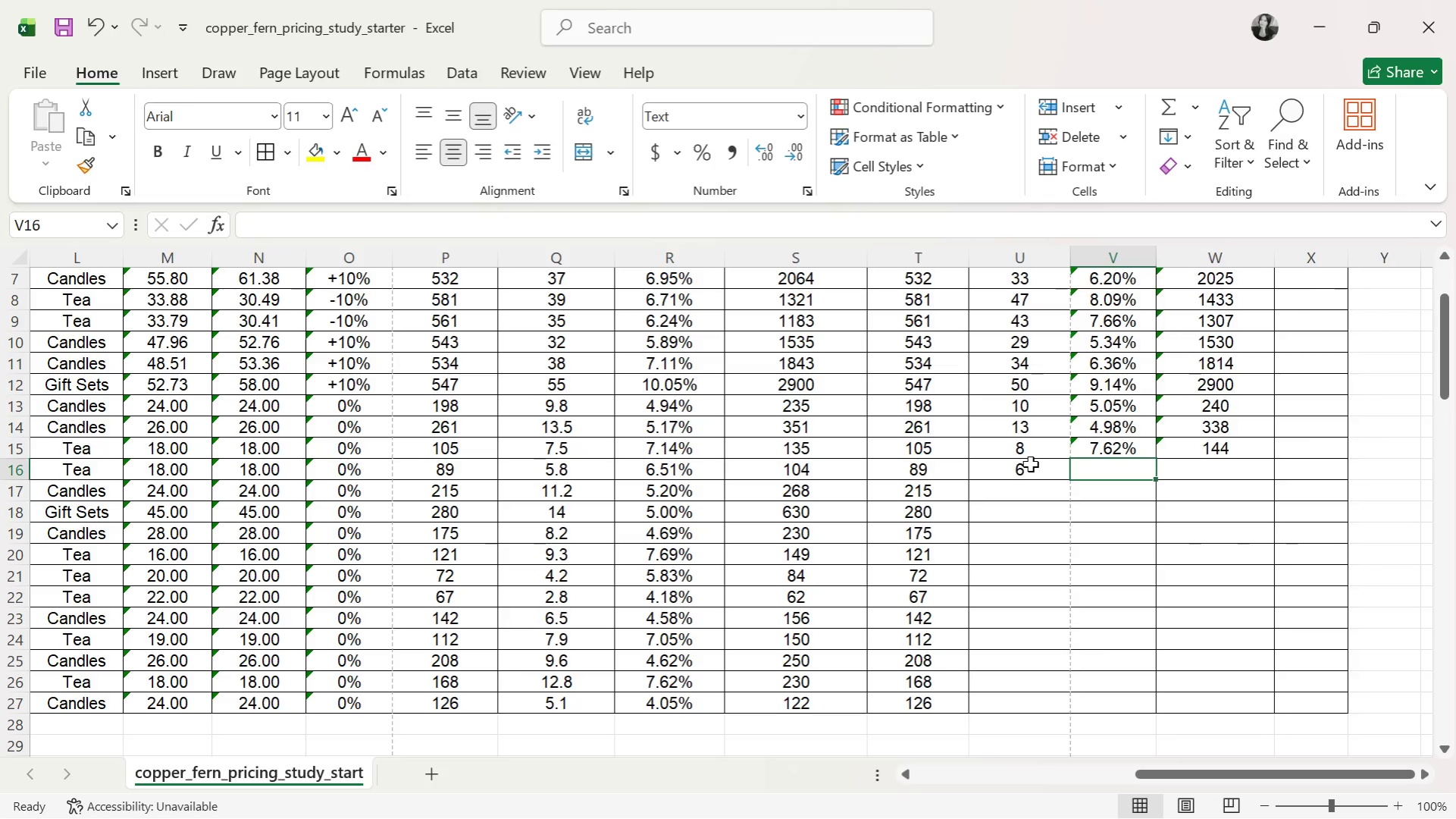 
type(6.74%)
 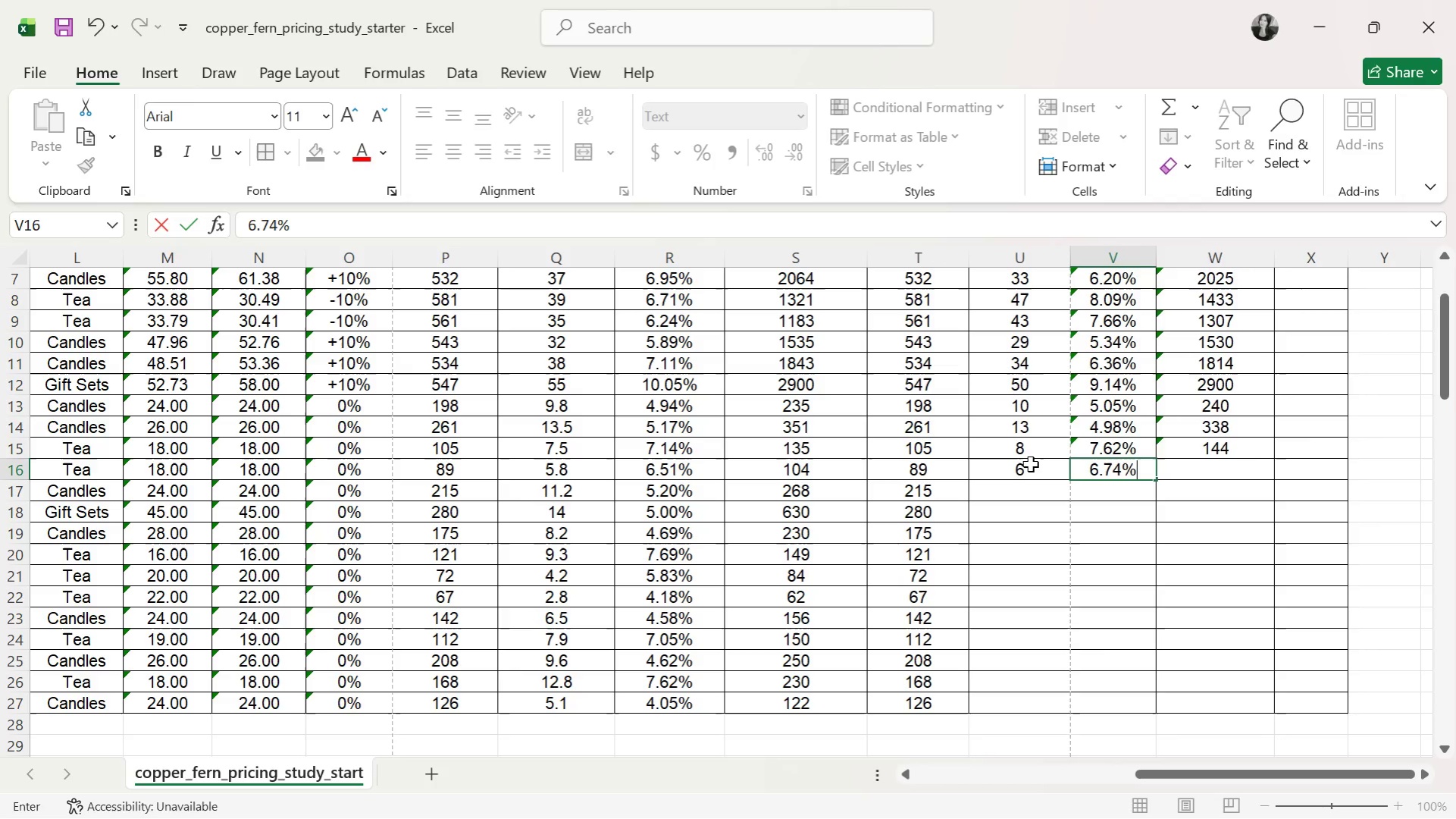 
key(ArrowRight)
 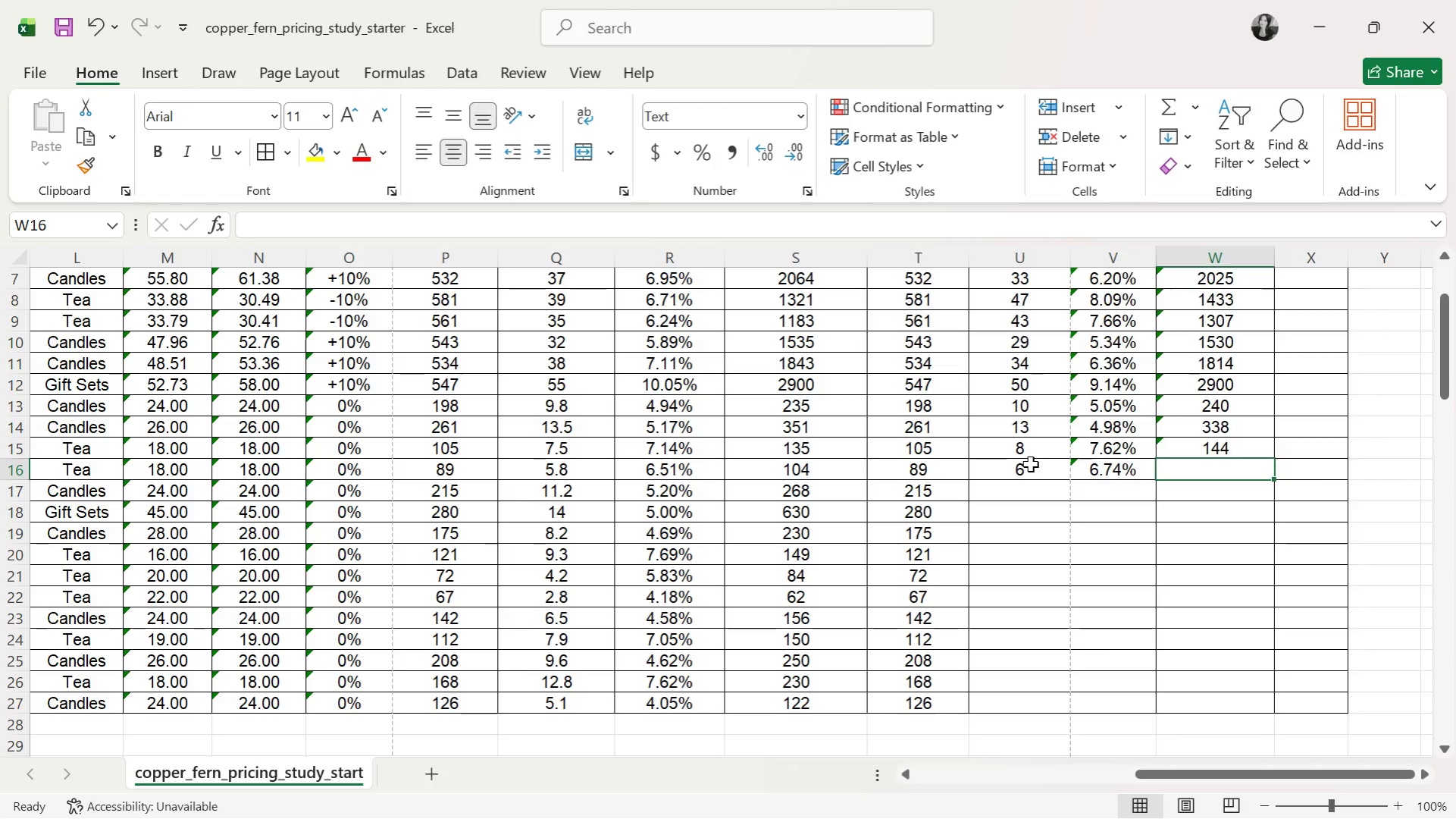 
type(108)
 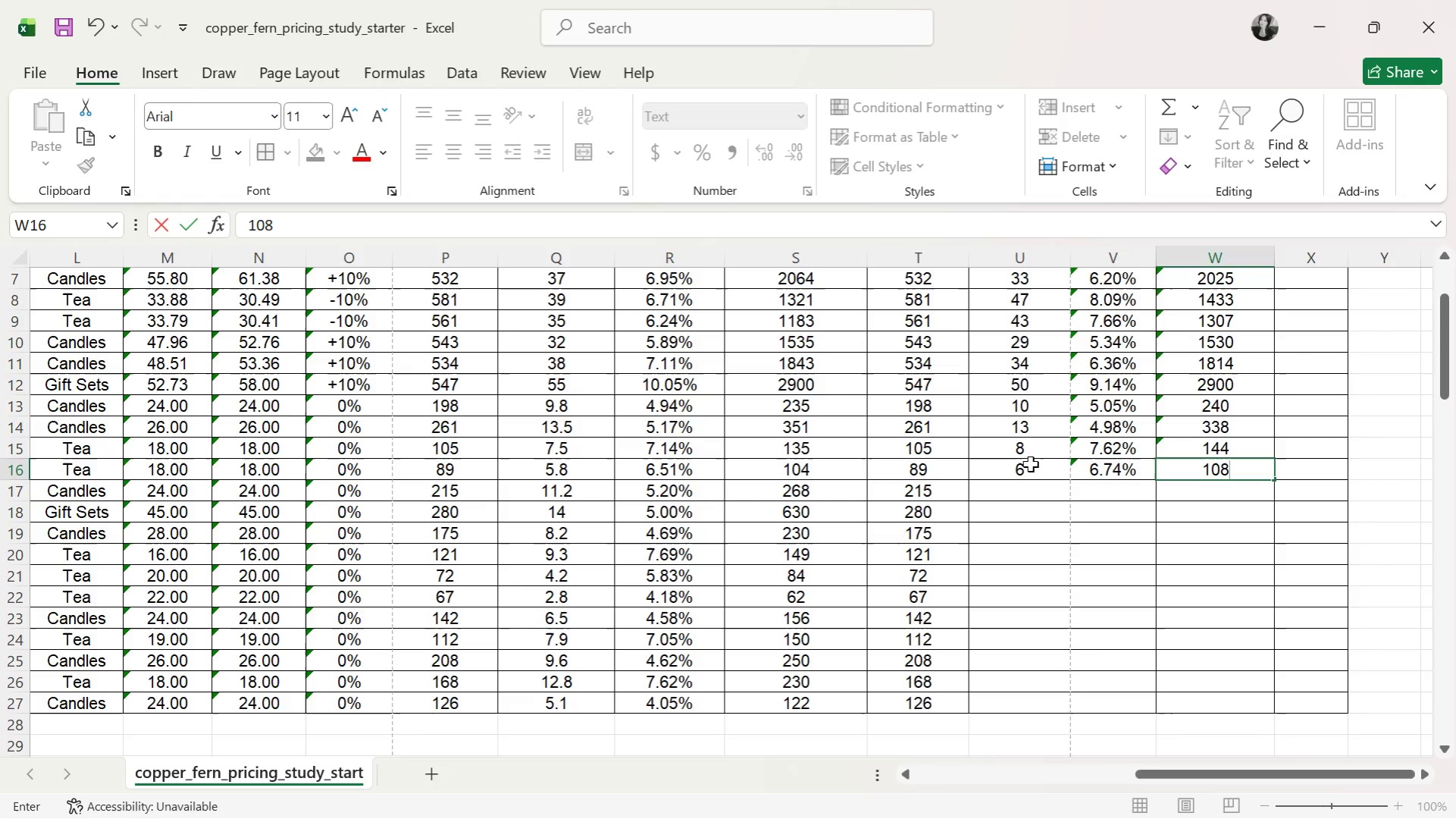 
key(Enter)
 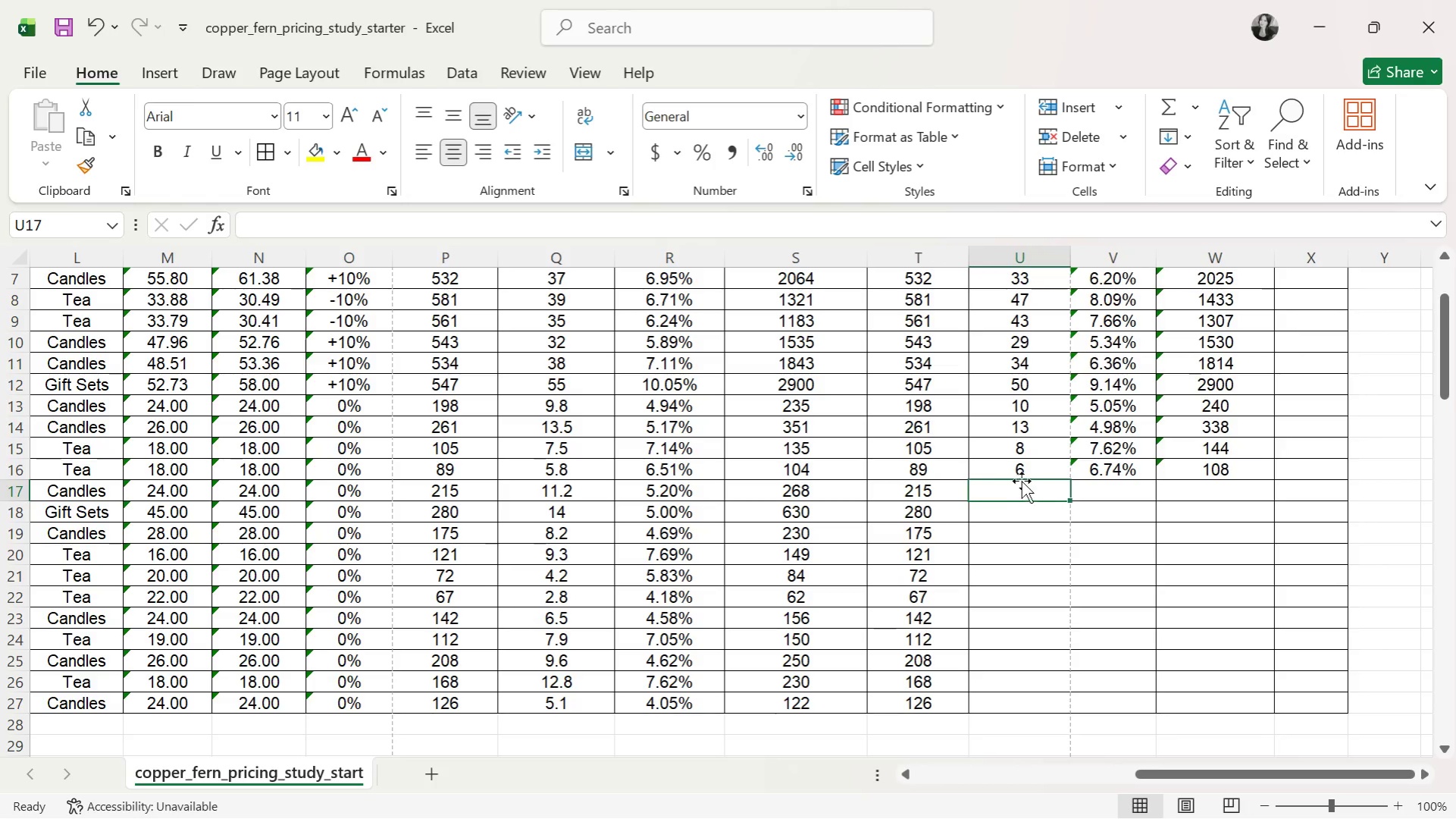 
left_click([1035, 472])
 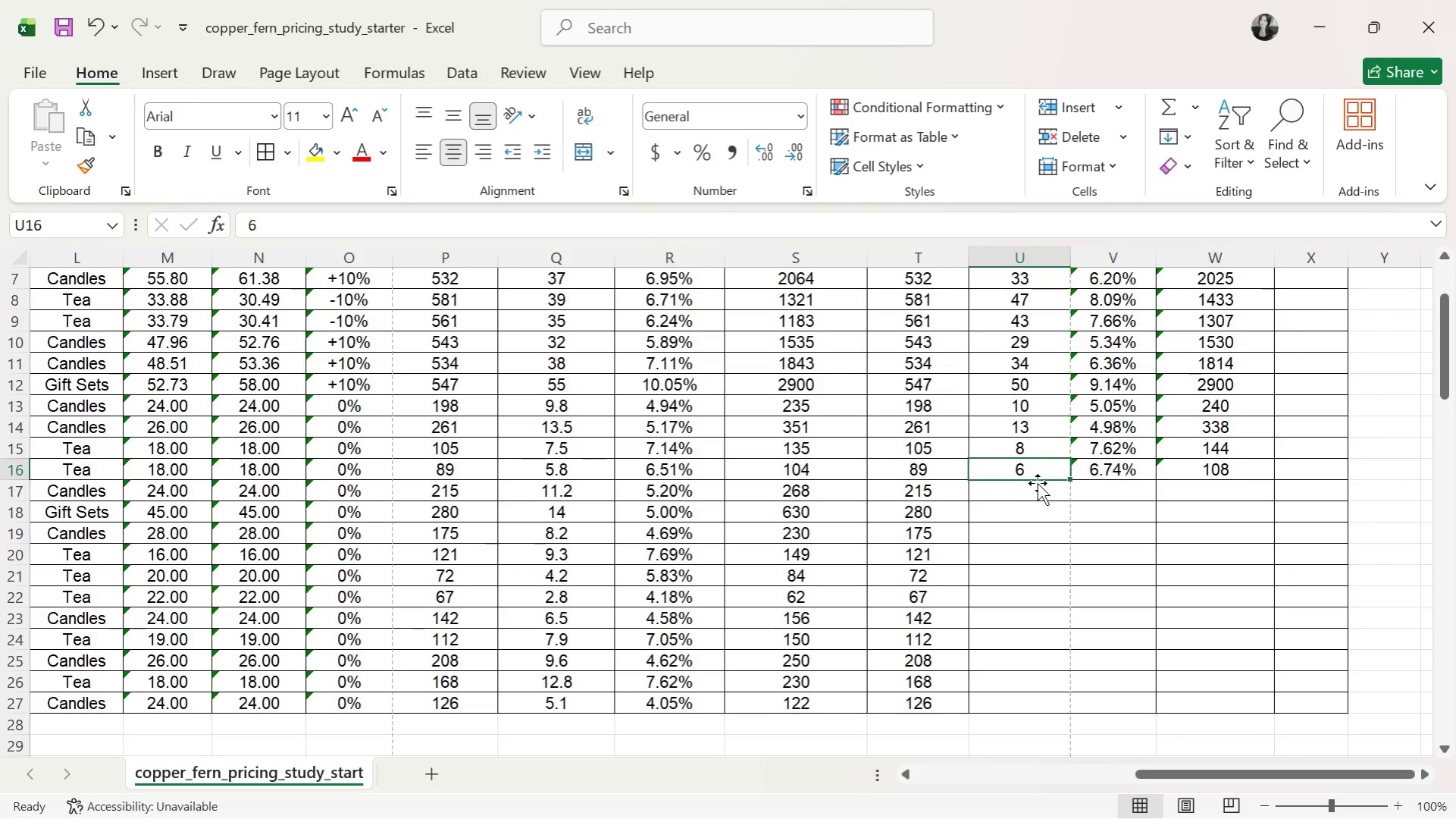 
double_click([1025, 462])
 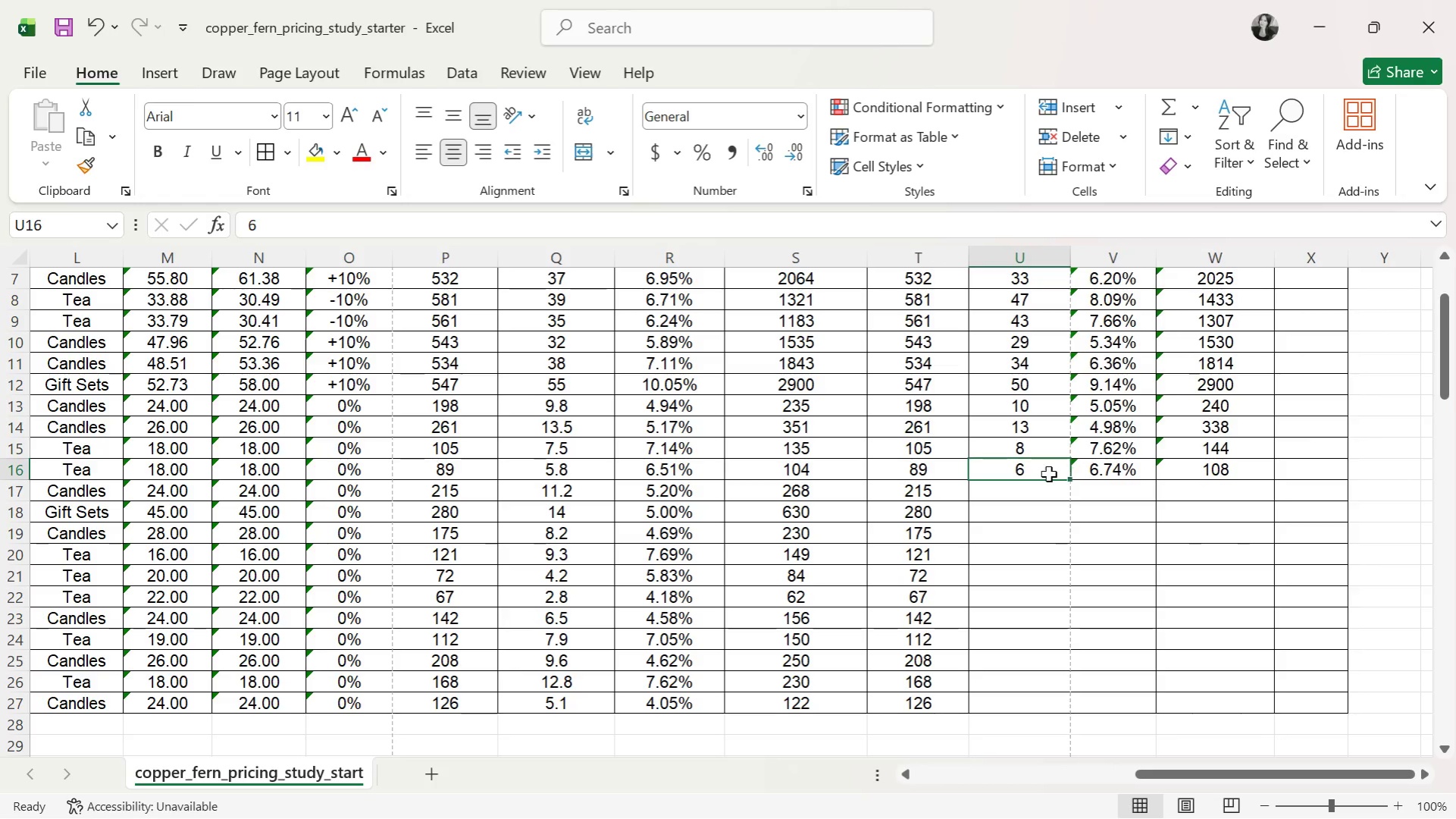 
double_click([1024, 473])
 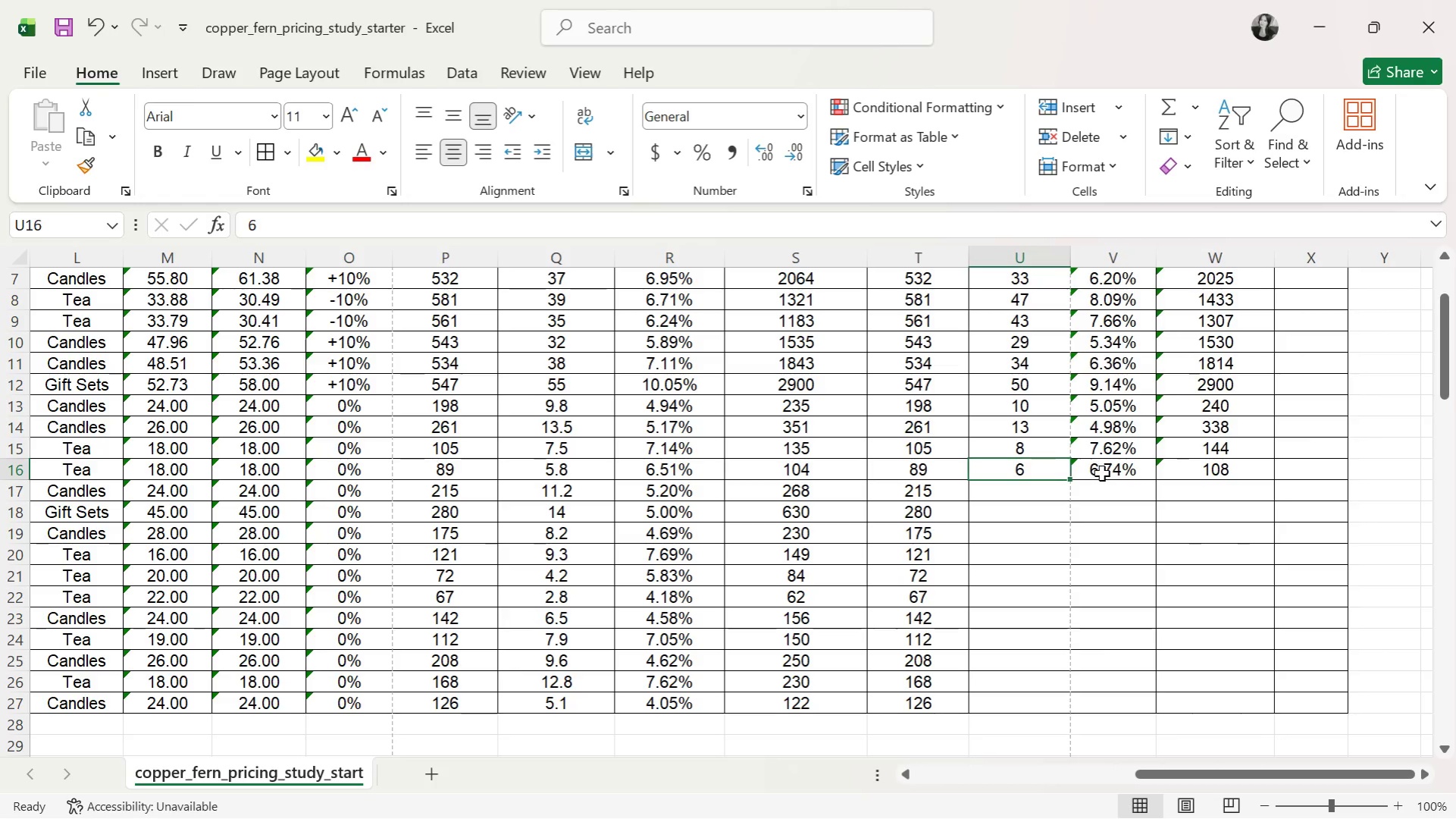 
double_click([1202, 475])
 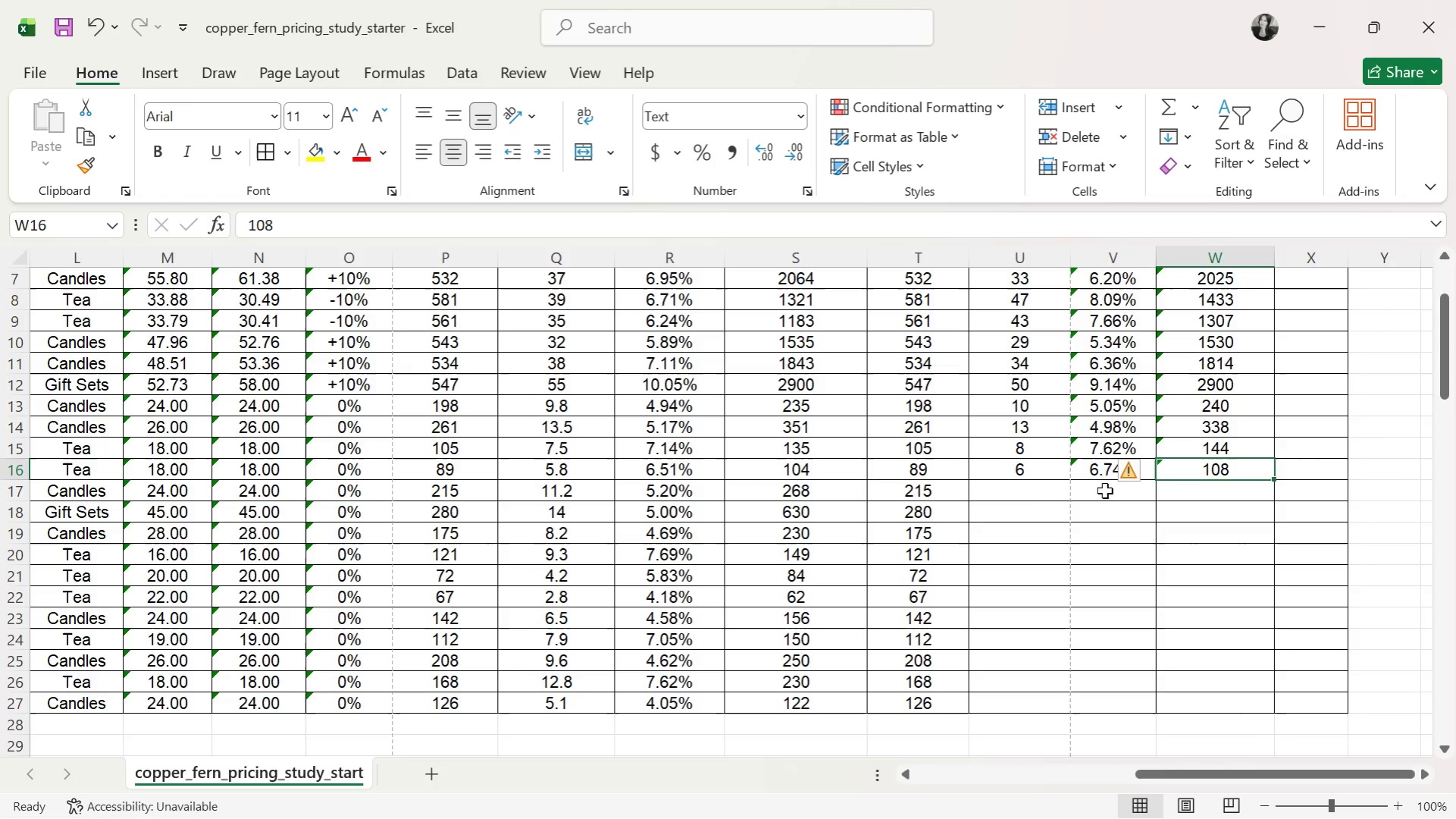 
left_click([1041, 500])
 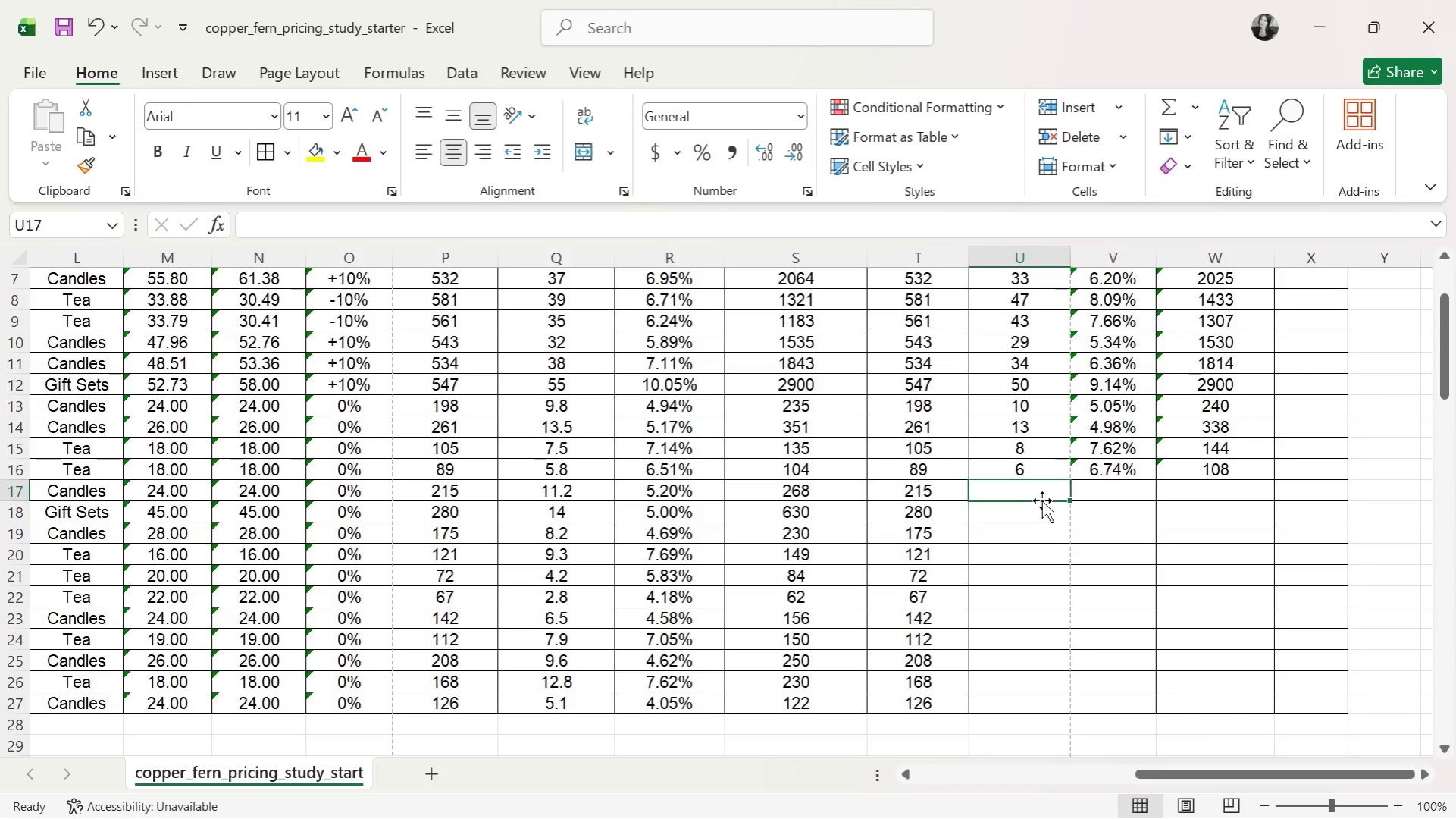 
type(11)
 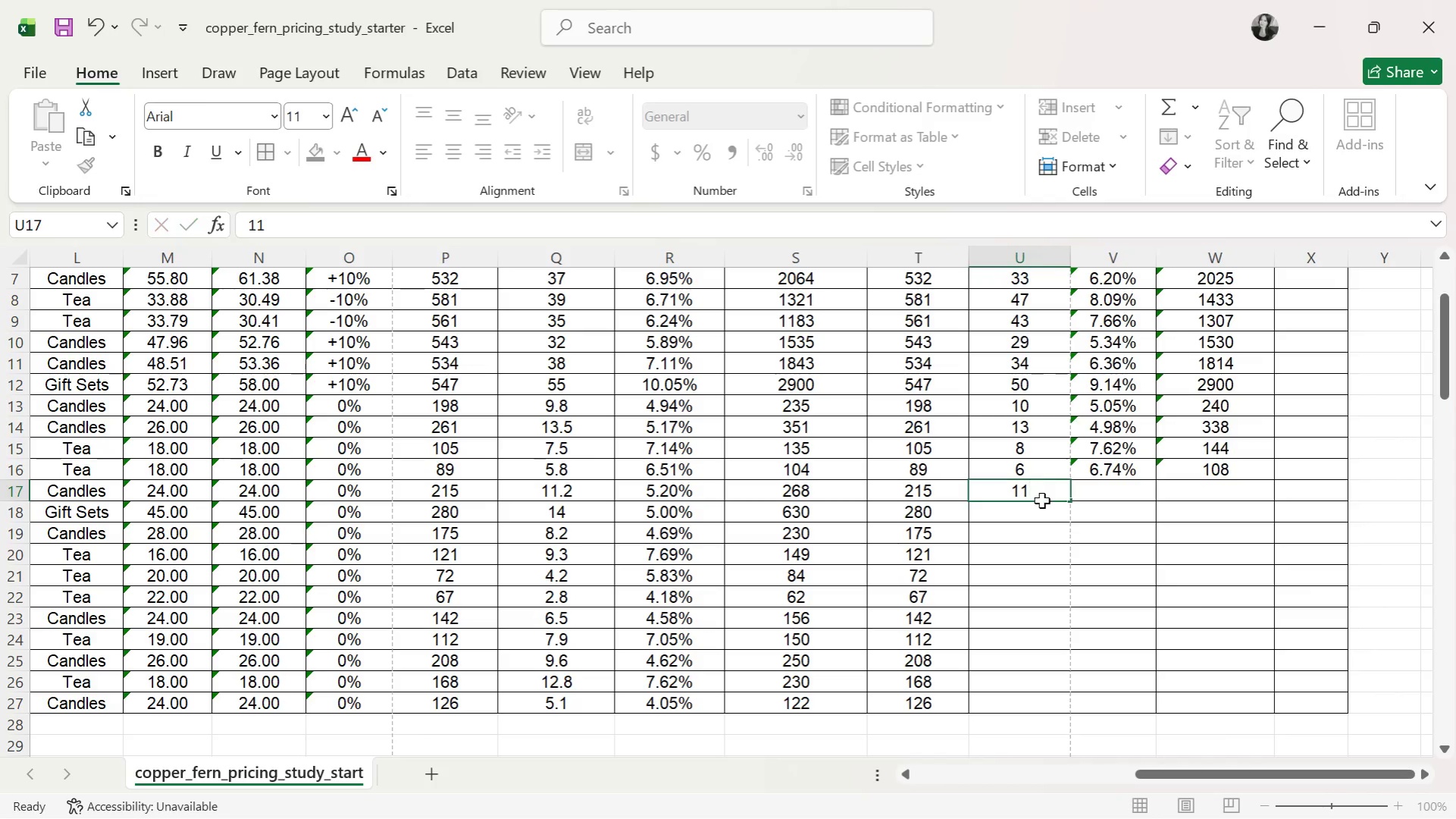 
key(ArrowRight)
 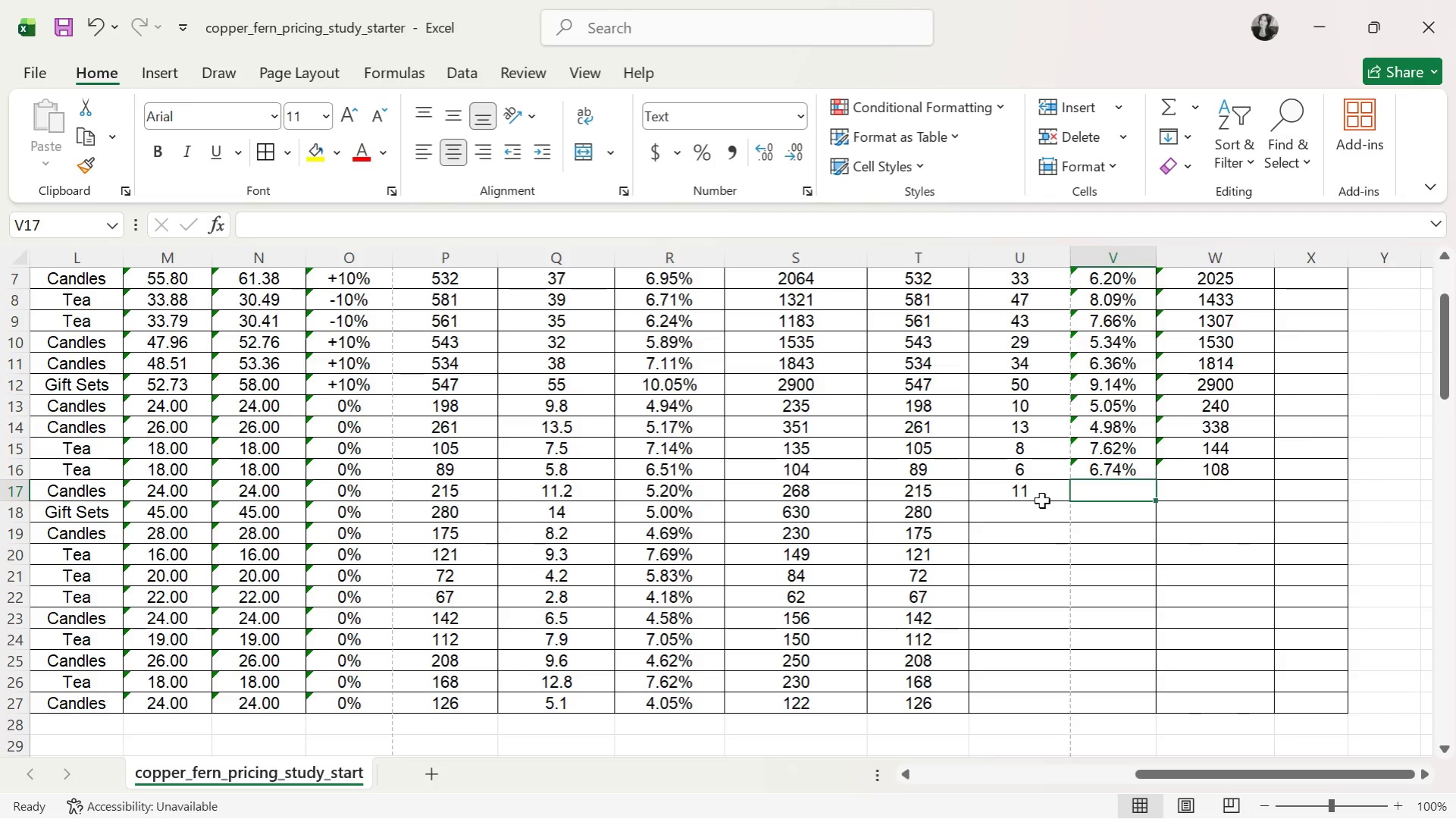 
type(5.11%)
 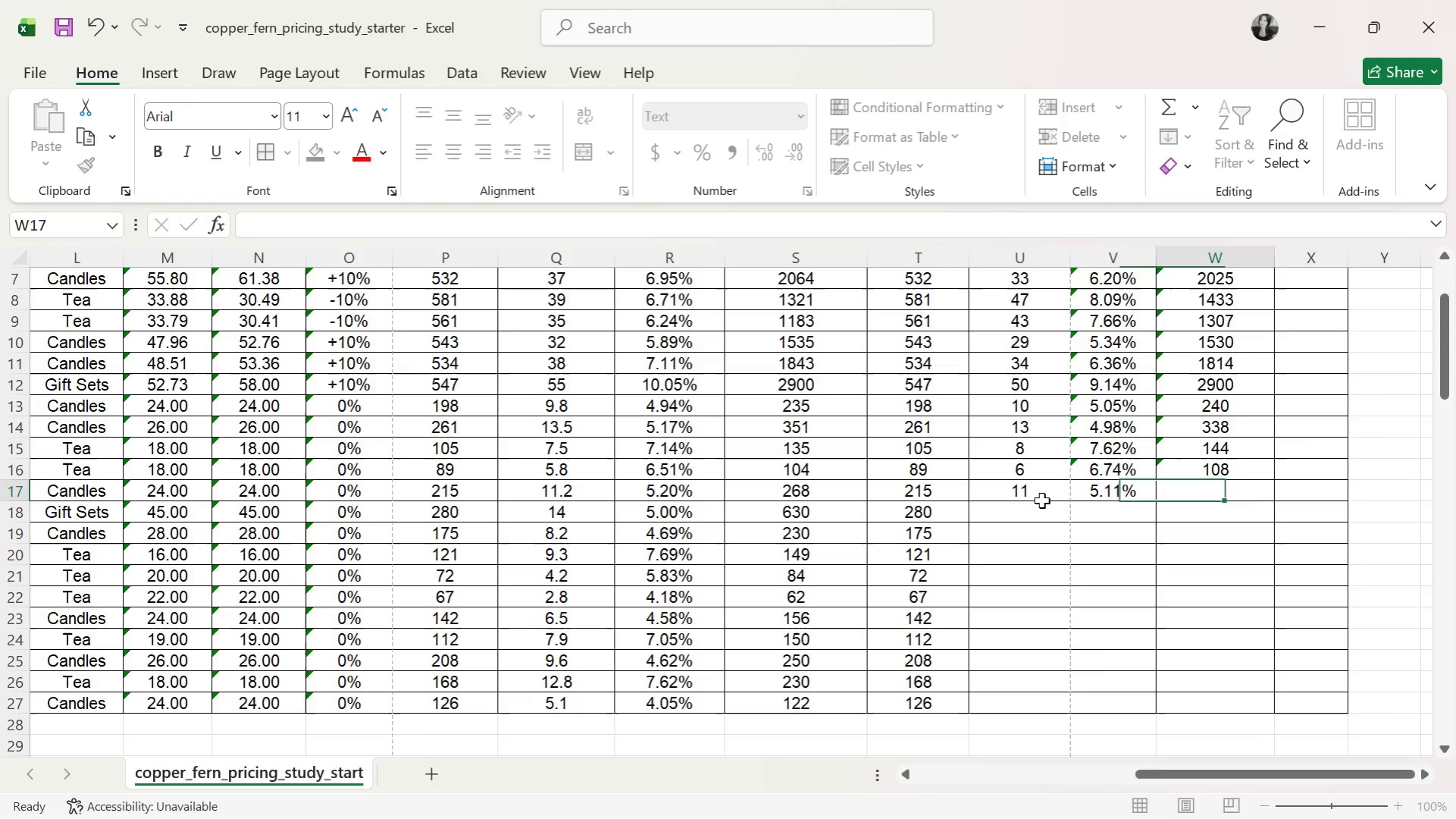 
 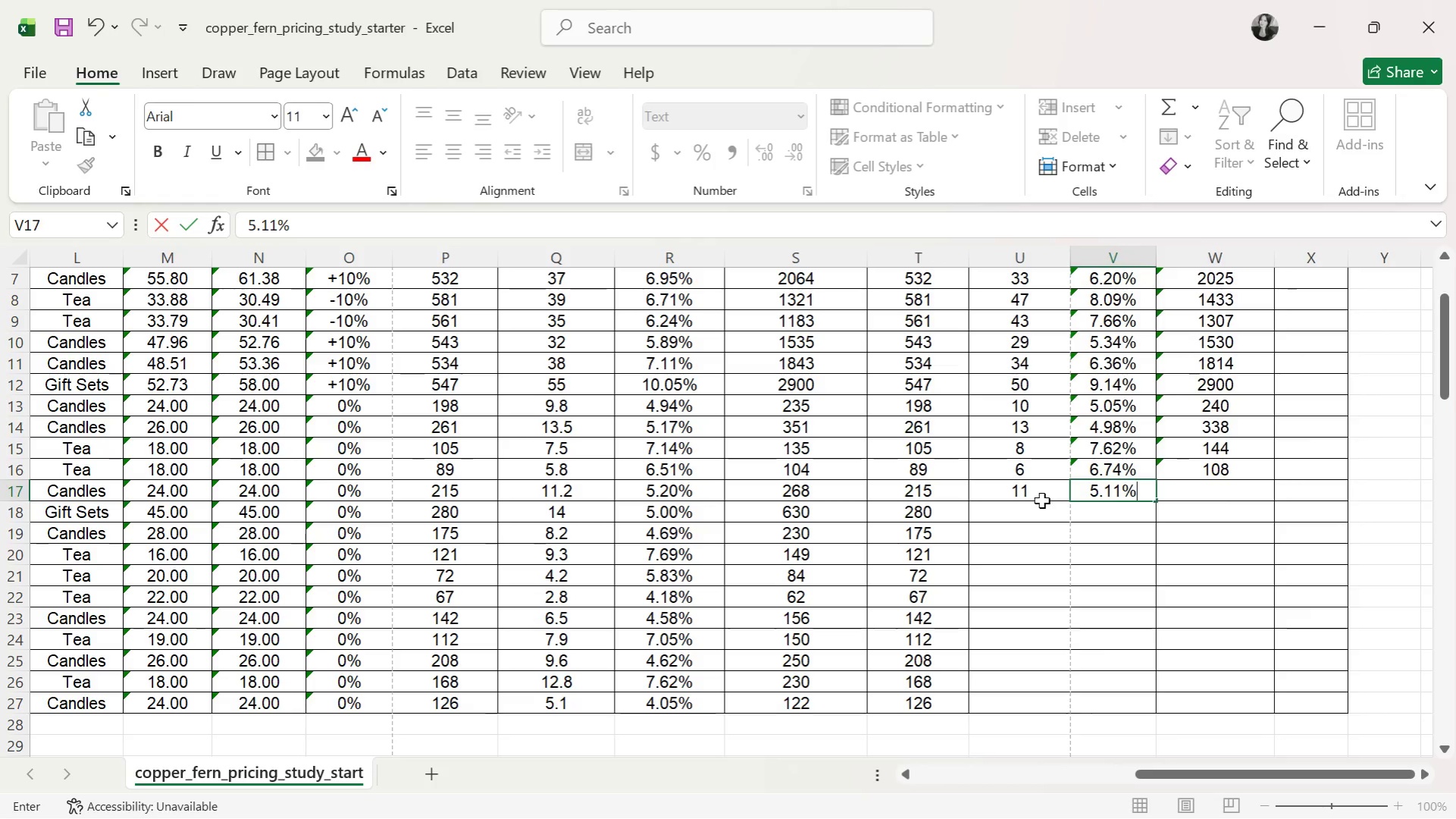 
key(ArrowRight)
 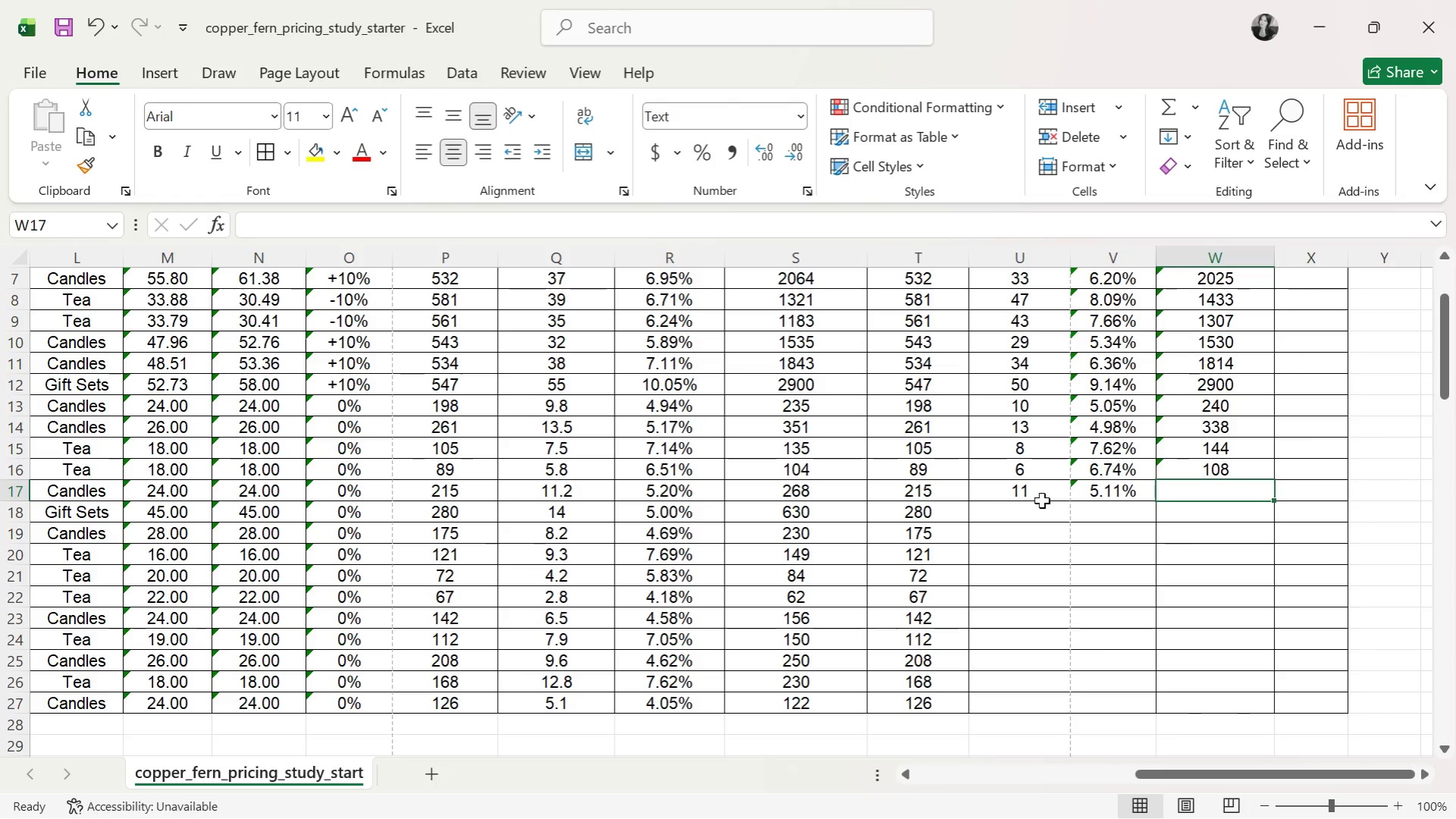 
type(264)
 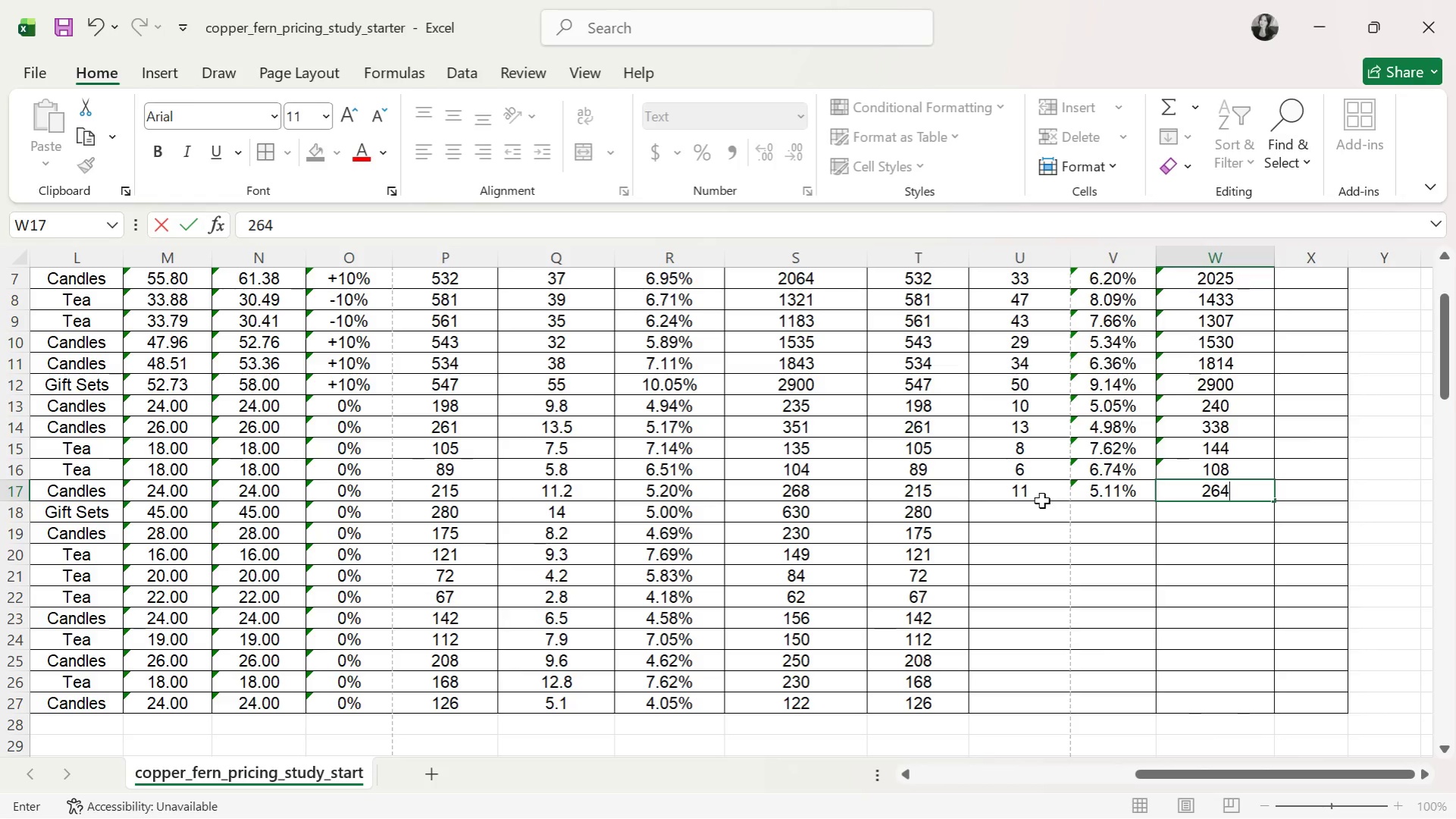 
key(ArrowDown)
 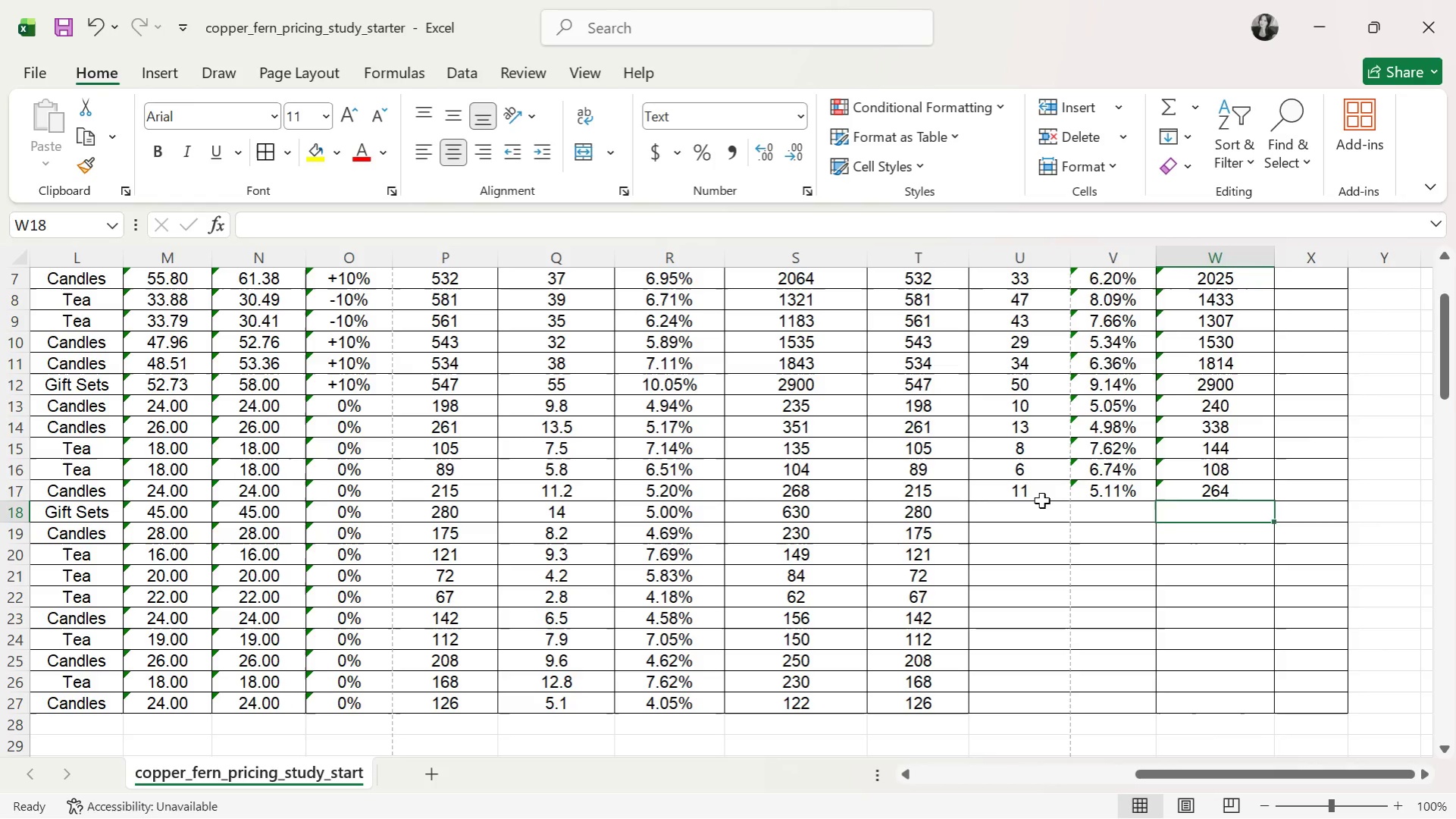 
key(ArrowLeft)
 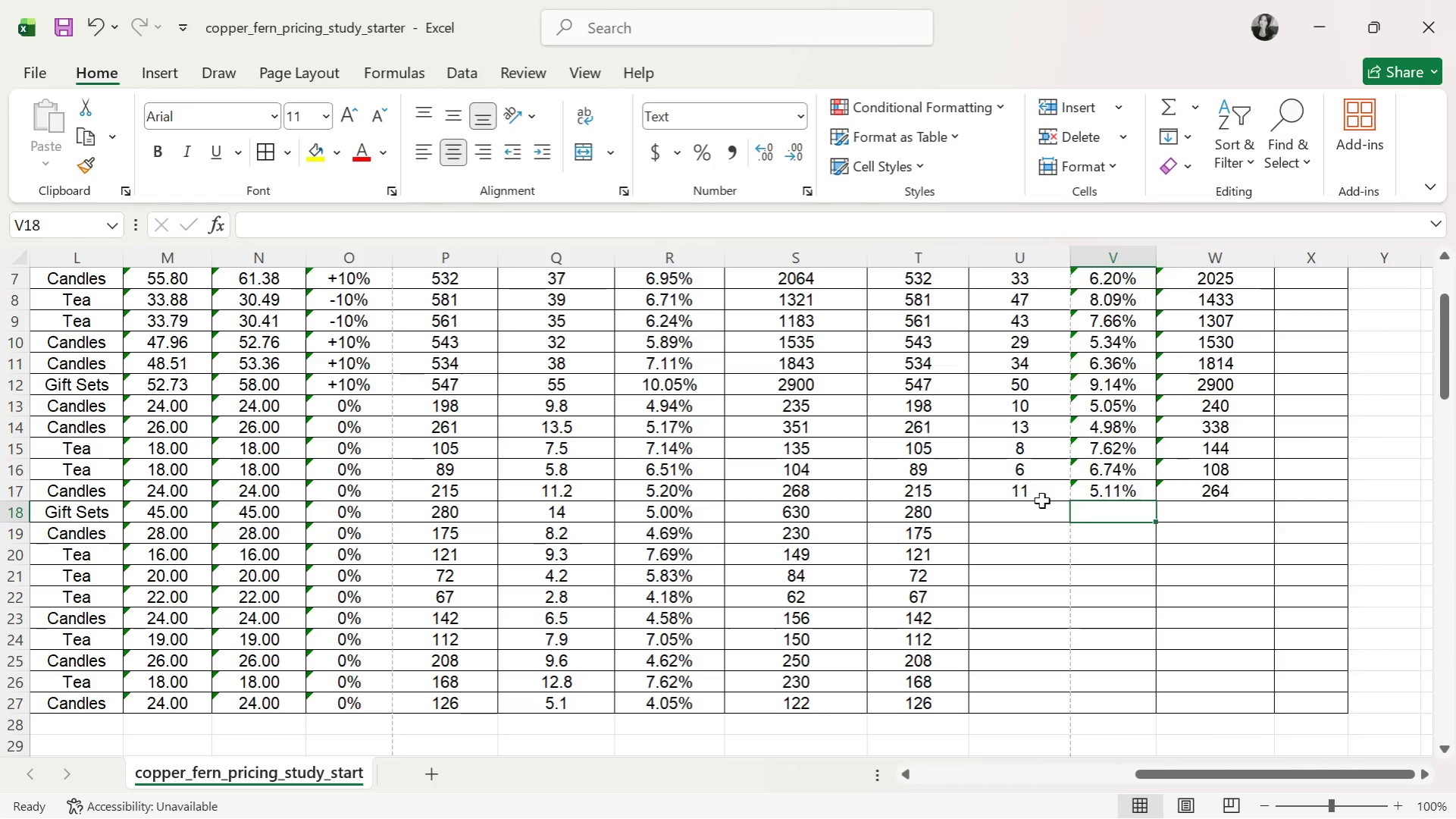 
key(ArrowLeft)
 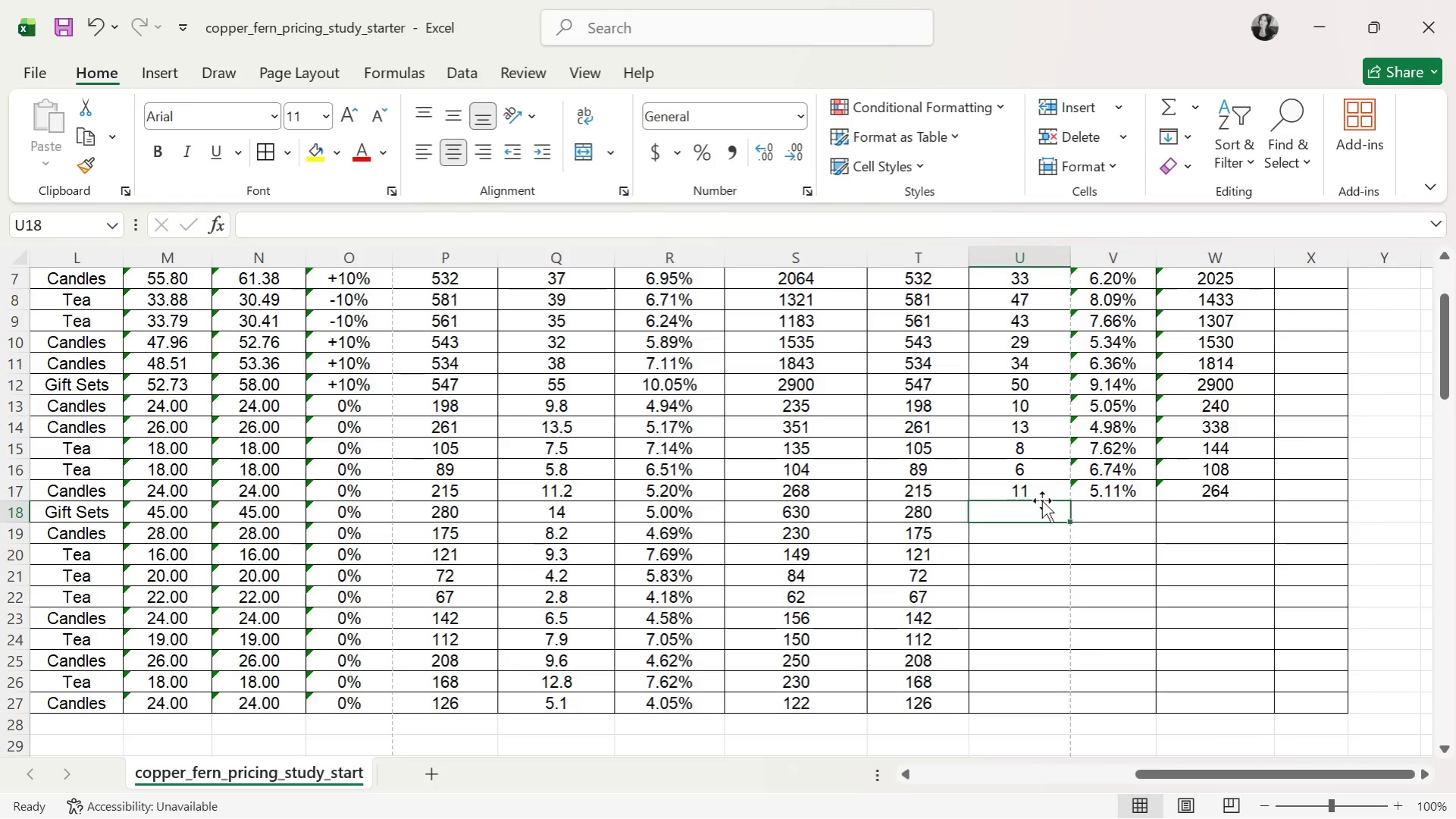 
key(ArrowUp)
 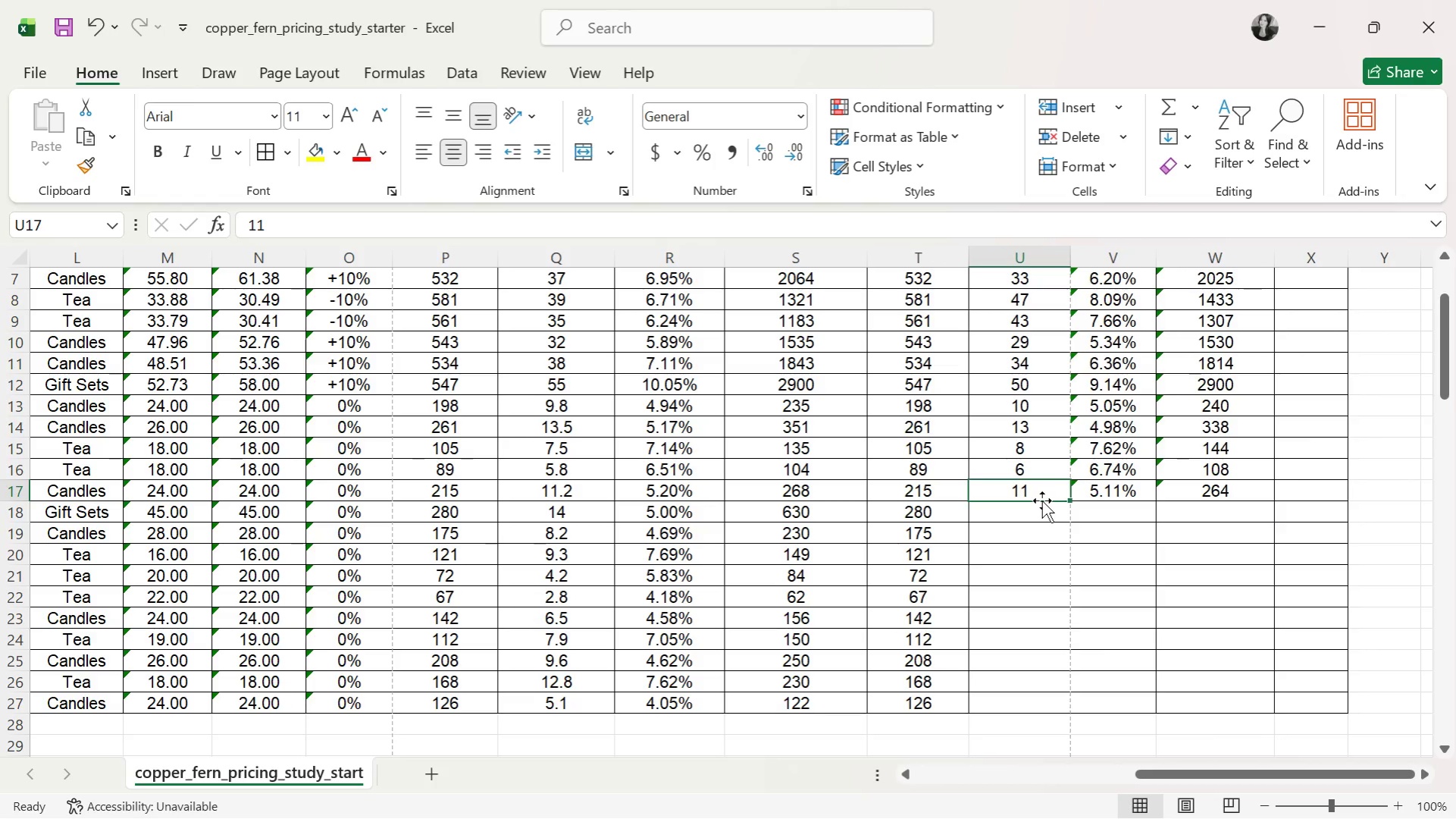 
key(ArrowDown)
 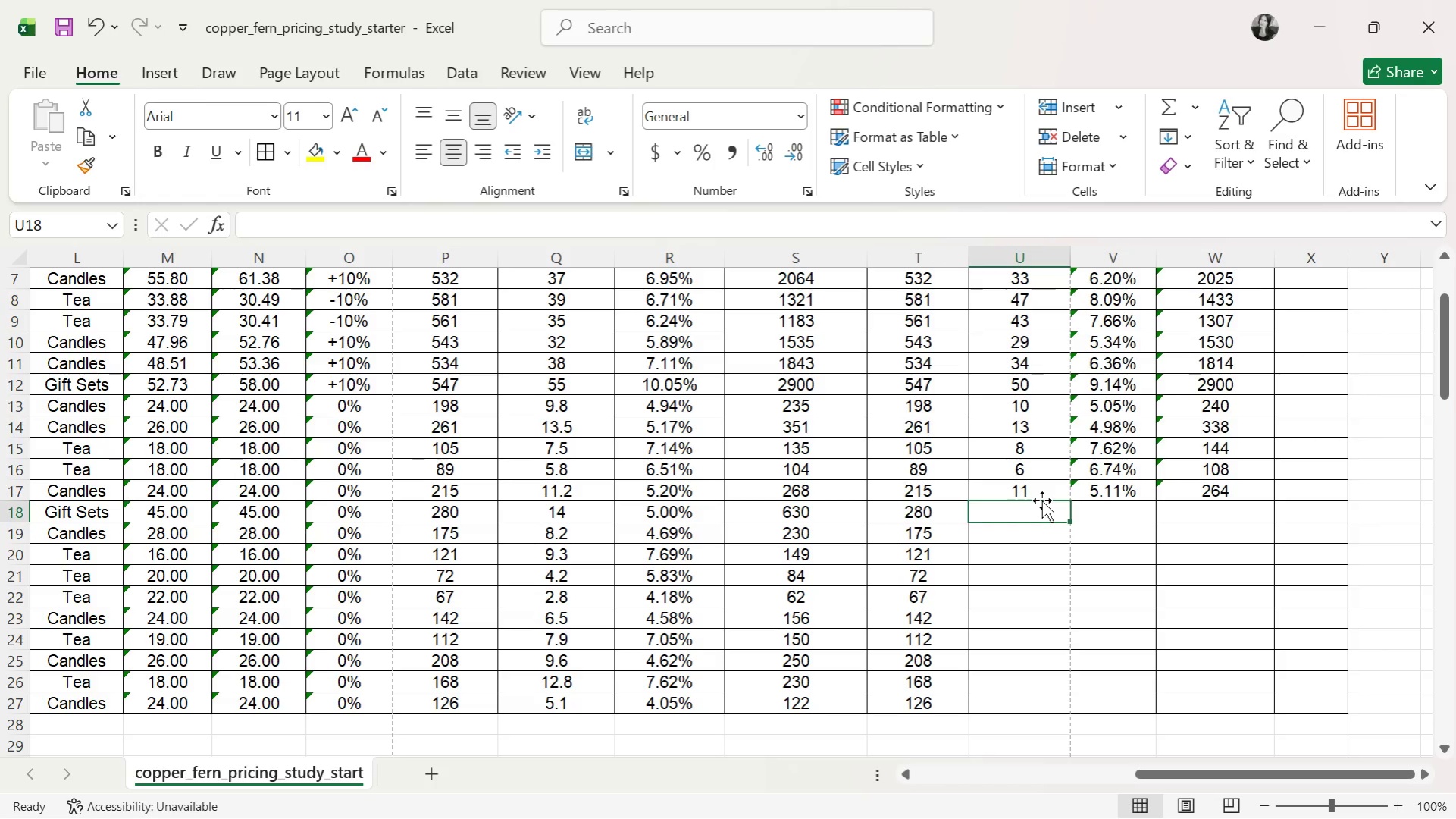 
type(14)
 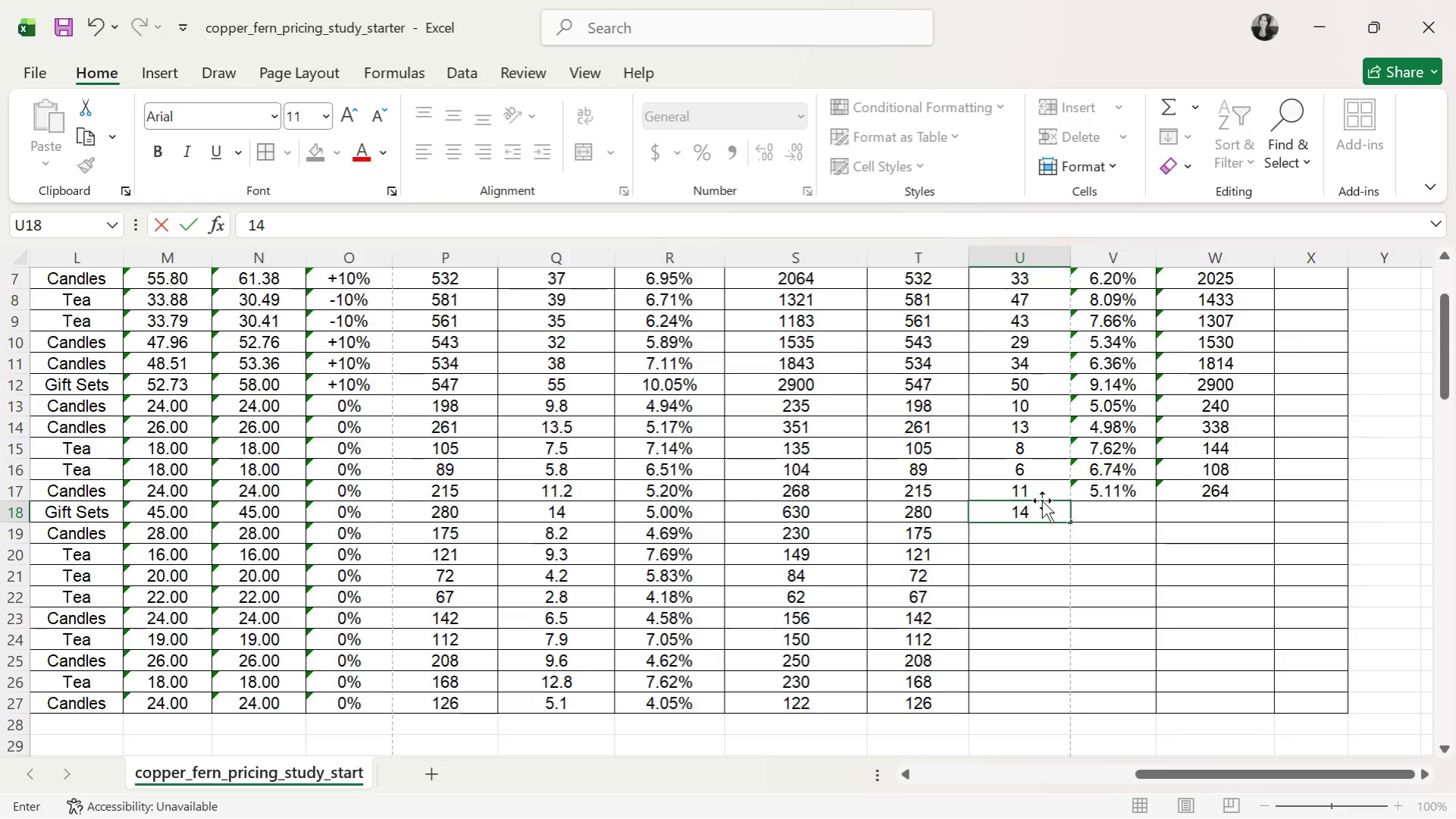 
key(ArrowRight)
 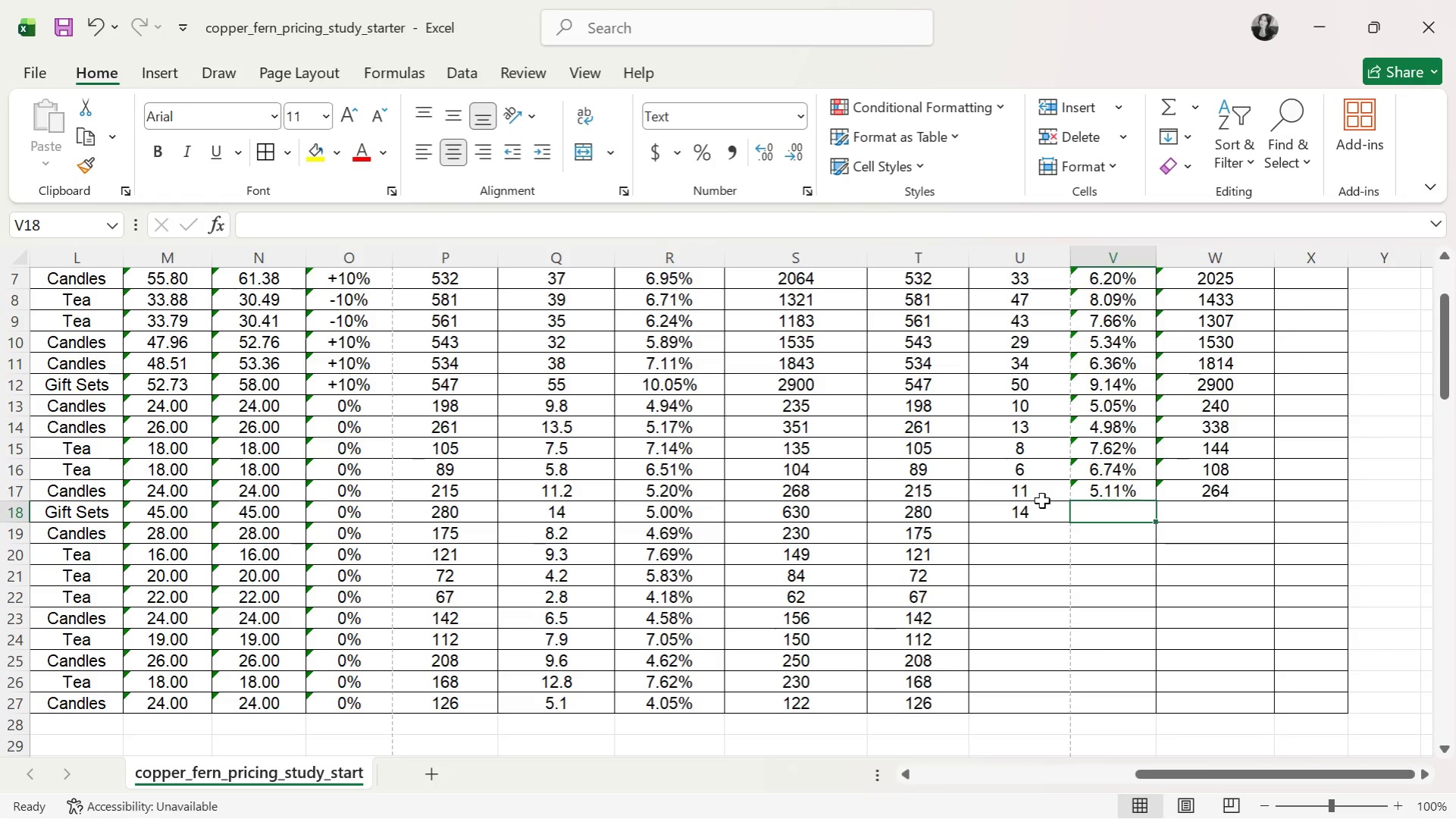 
type(5.00%)
 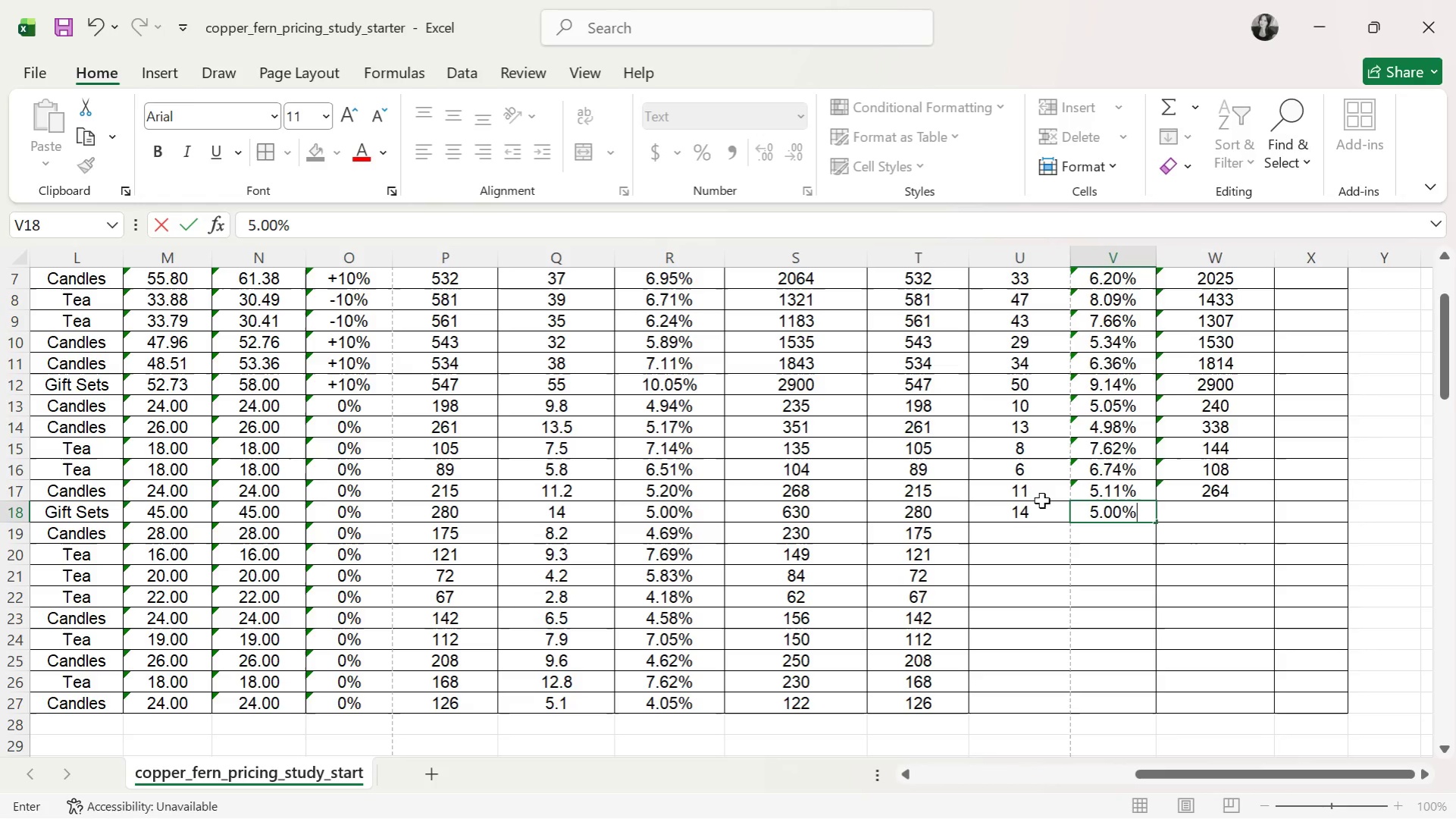 
key(ArrowRight)
 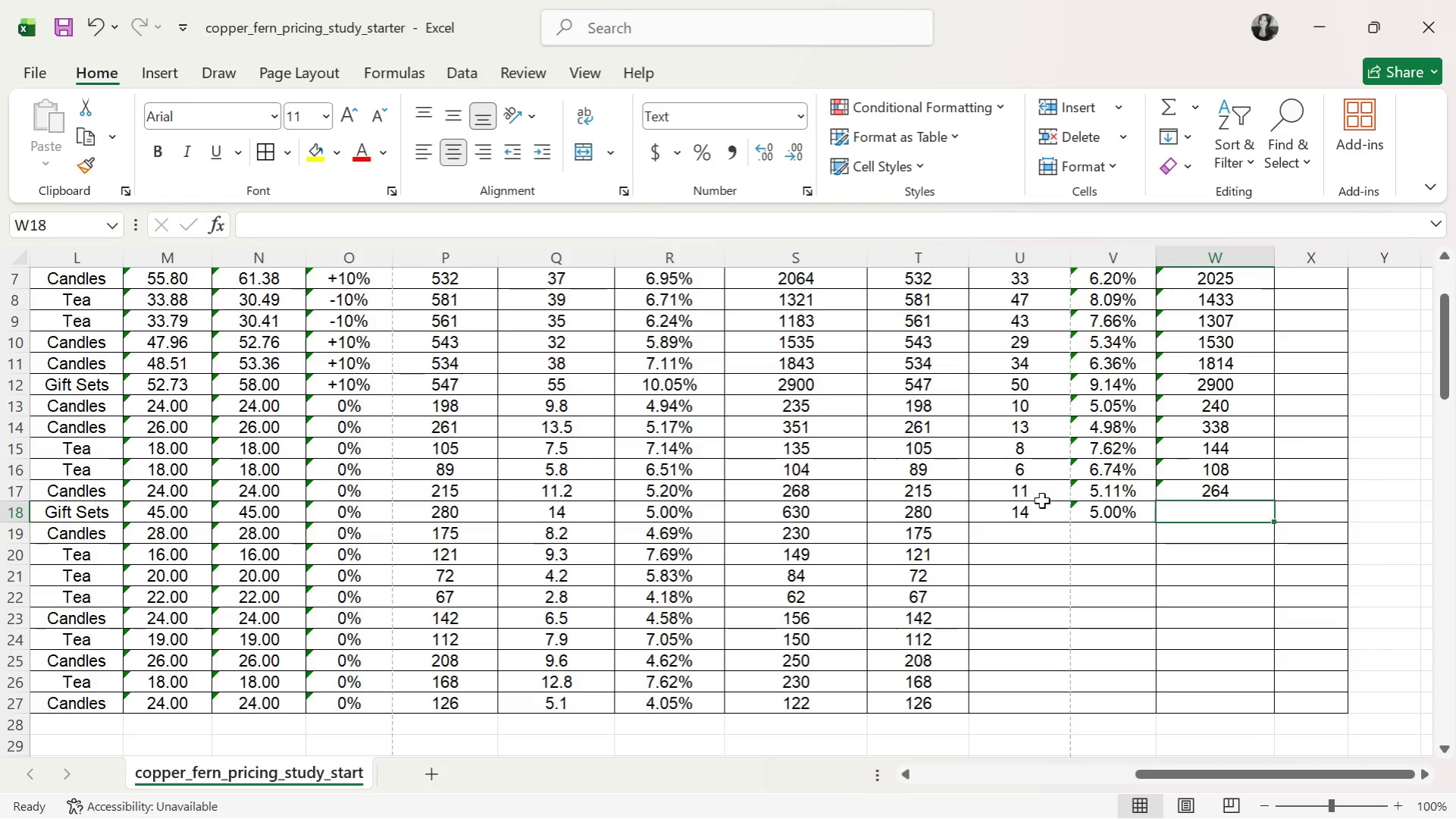 
type(630)
 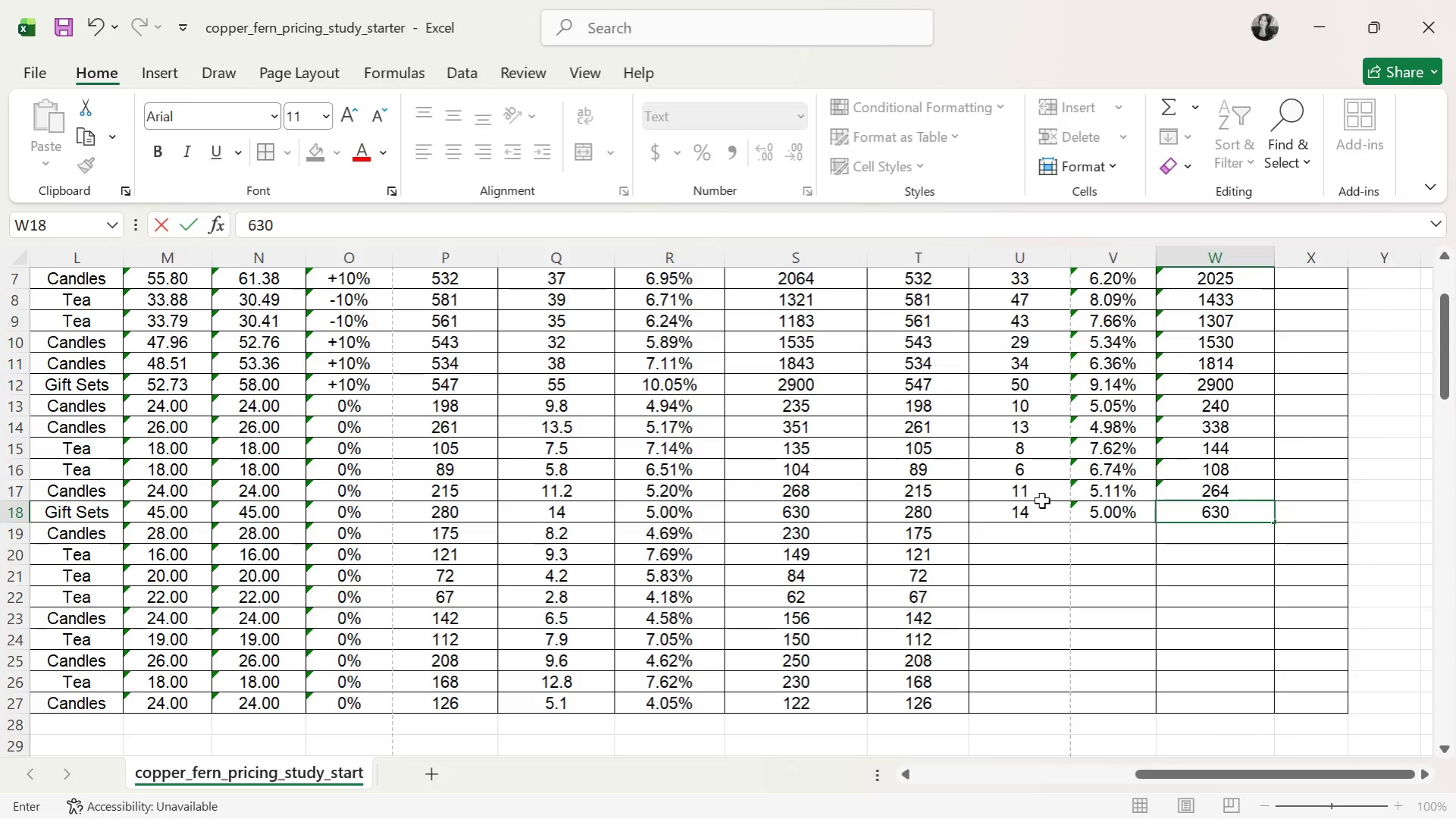 
key(Enter)
 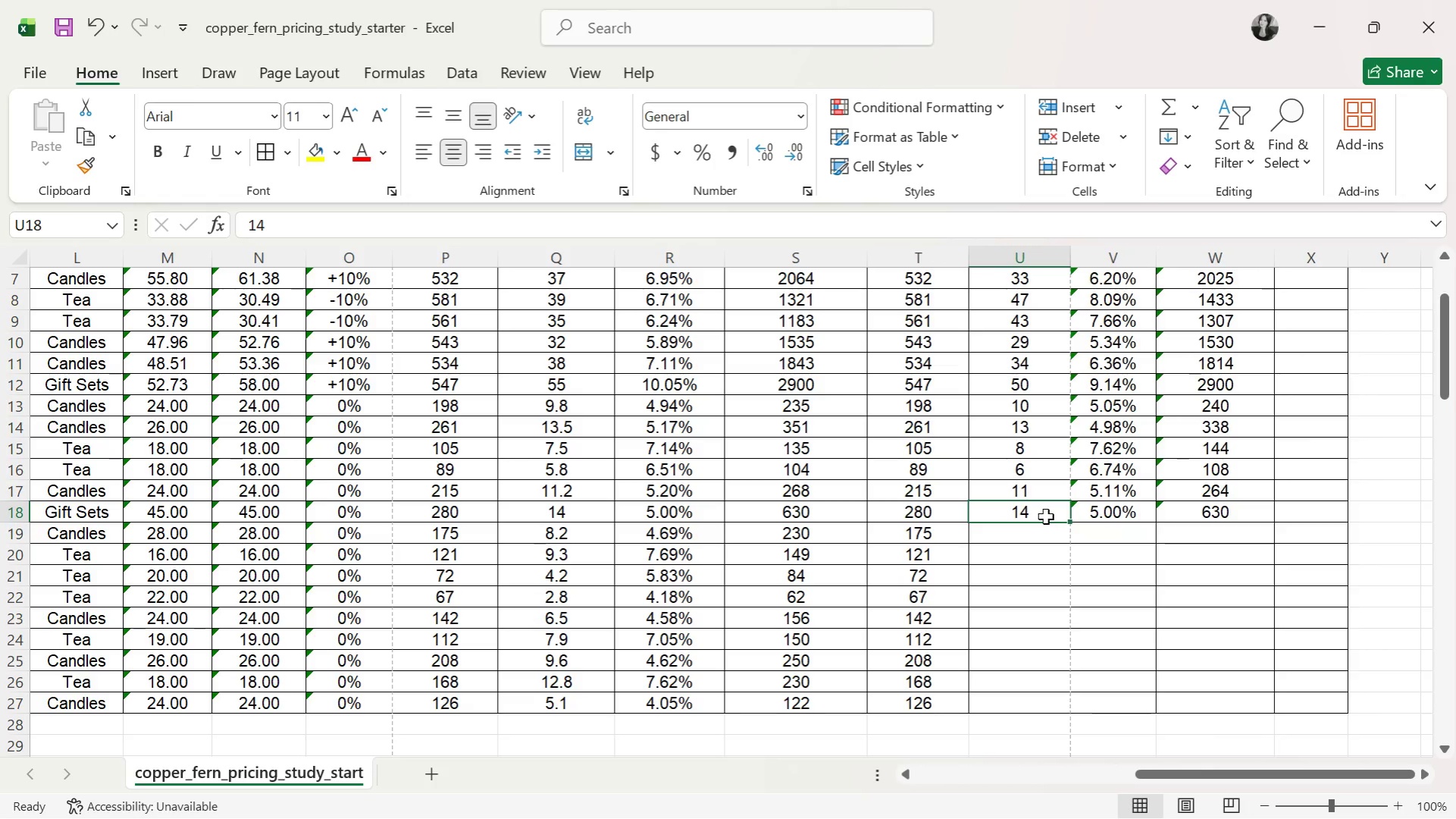 
left_click([1109, 515])
 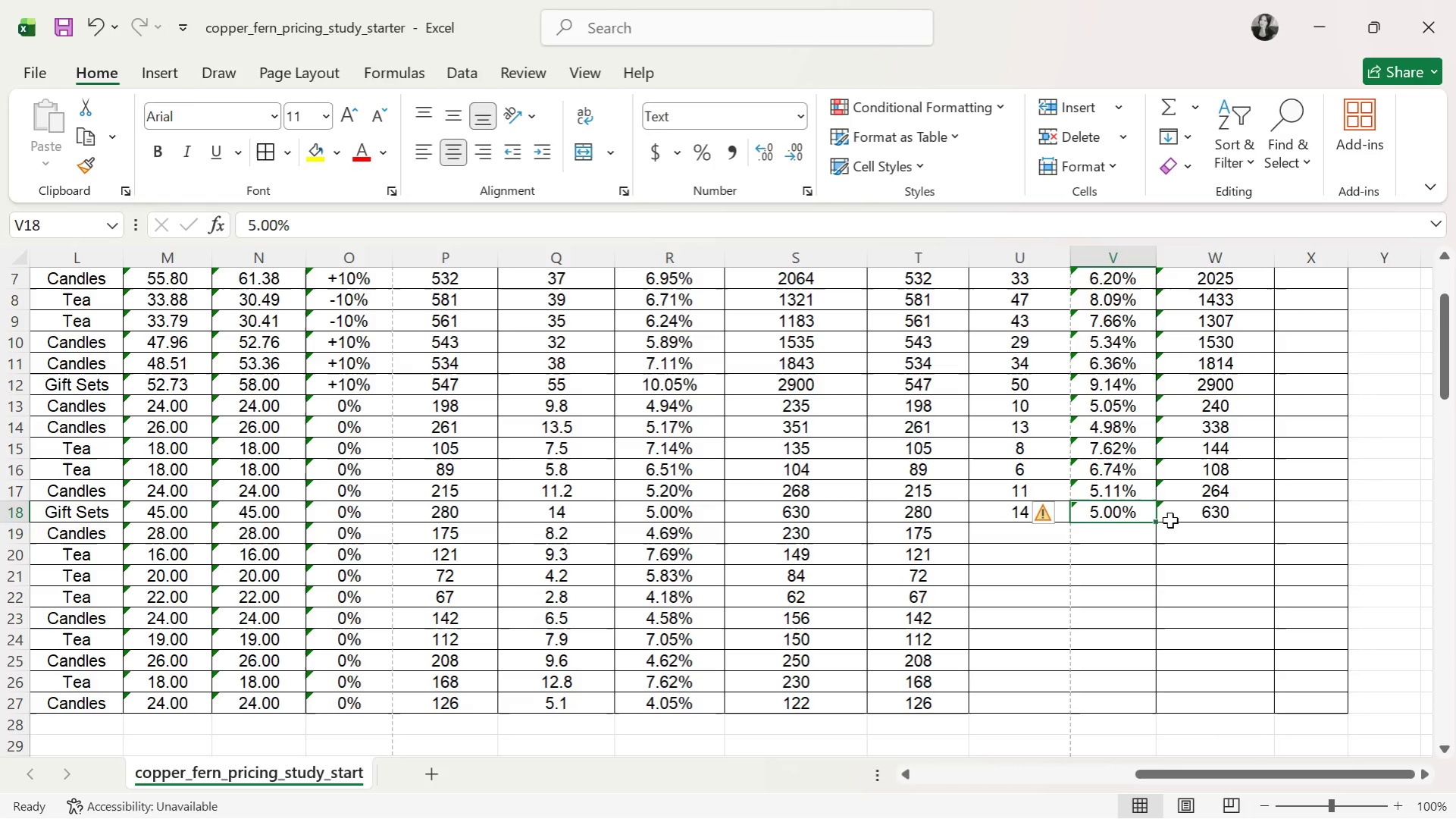 
left_click([1182, 519])
 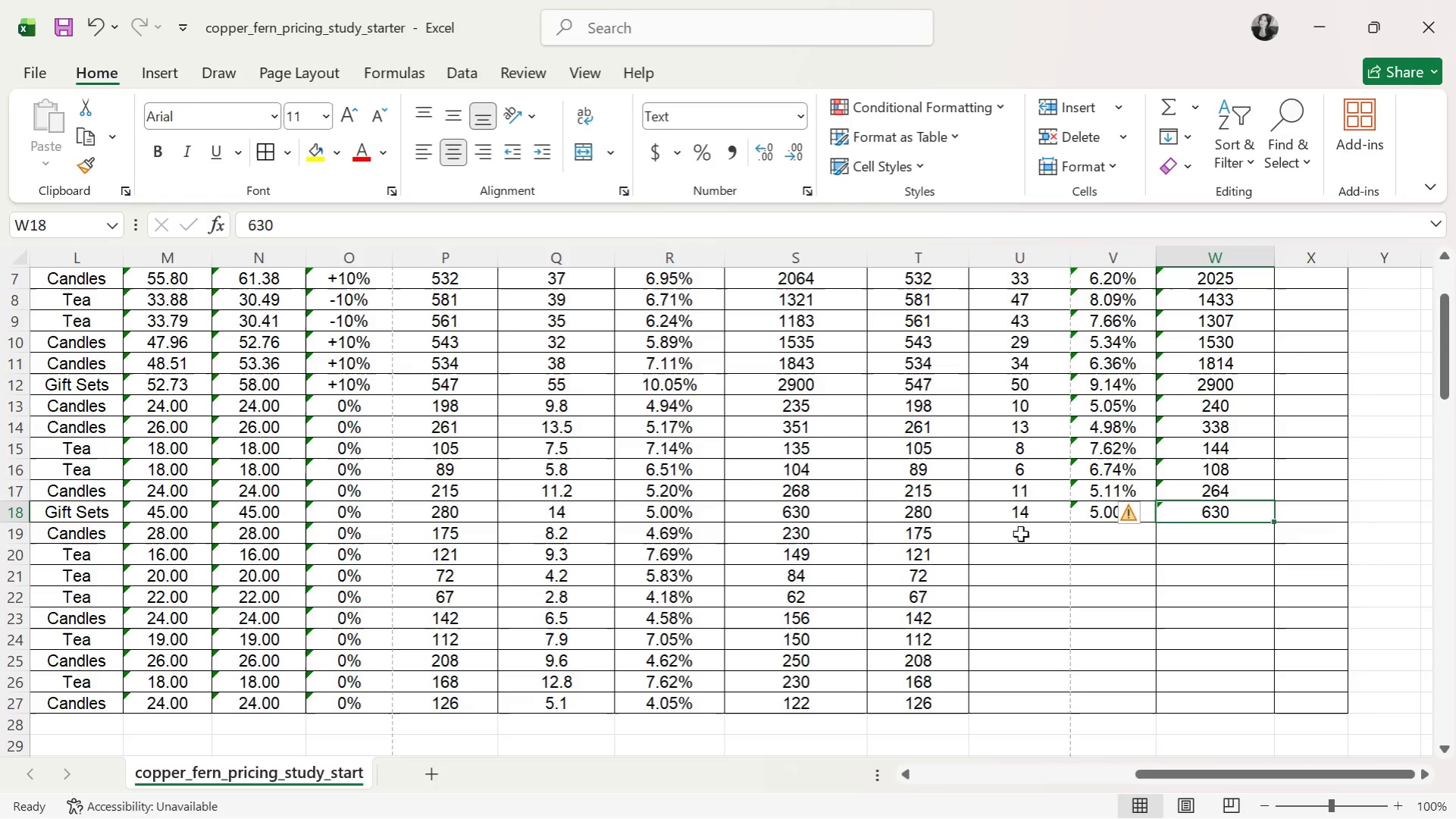 
left_click([1019, 535])
 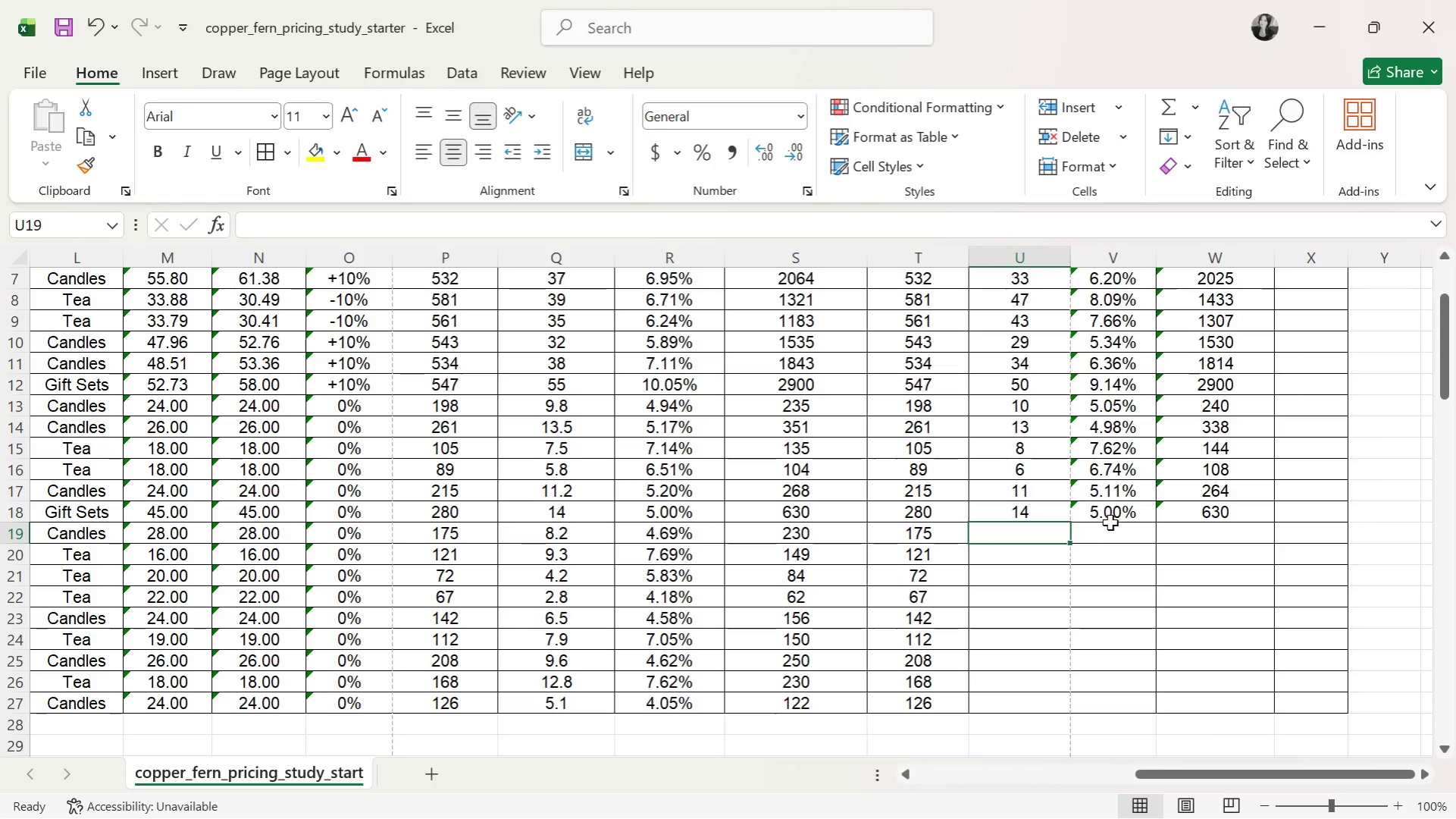 
double_click([1207, 517])
 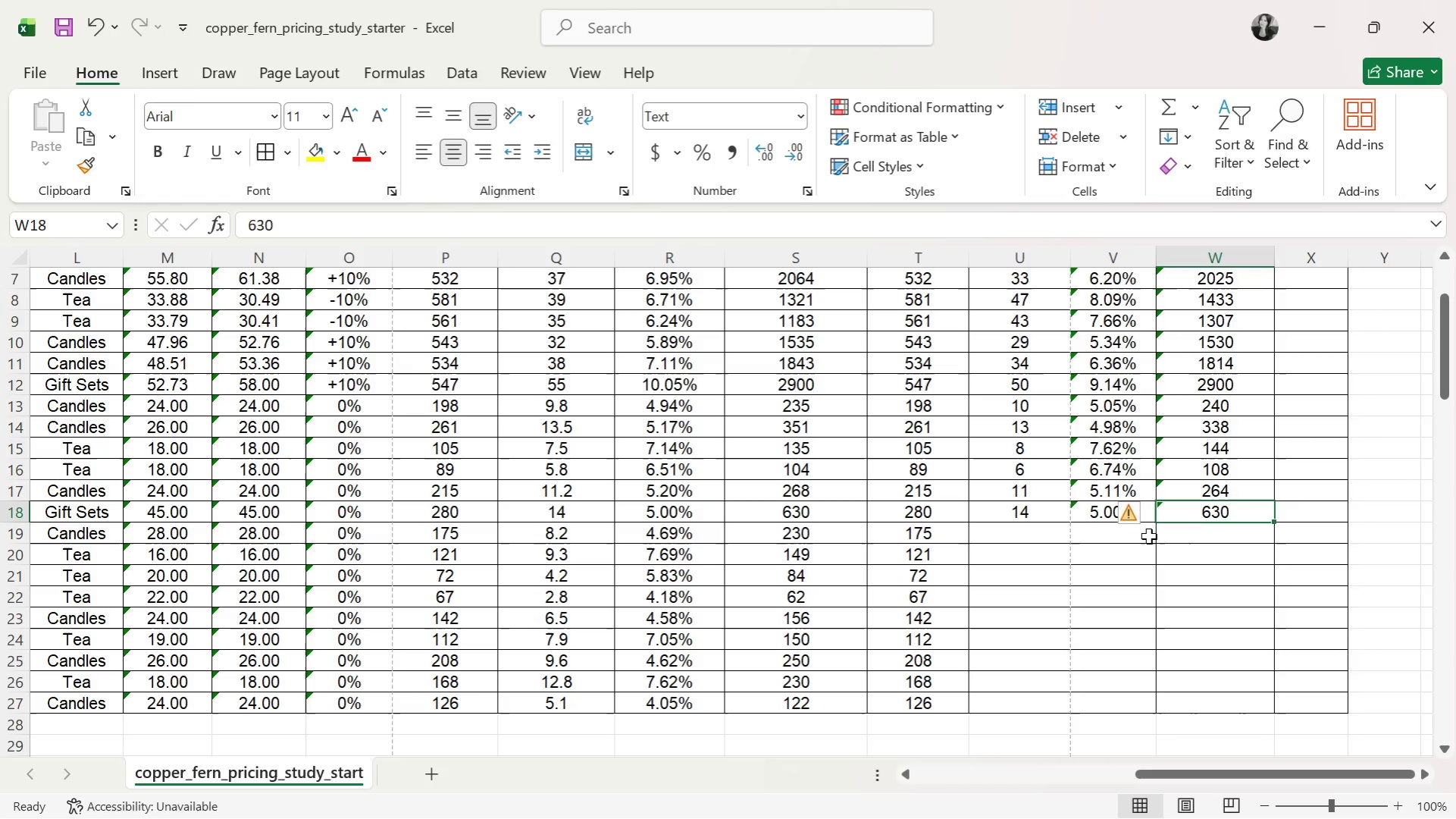 
left_click([1056, 538])
 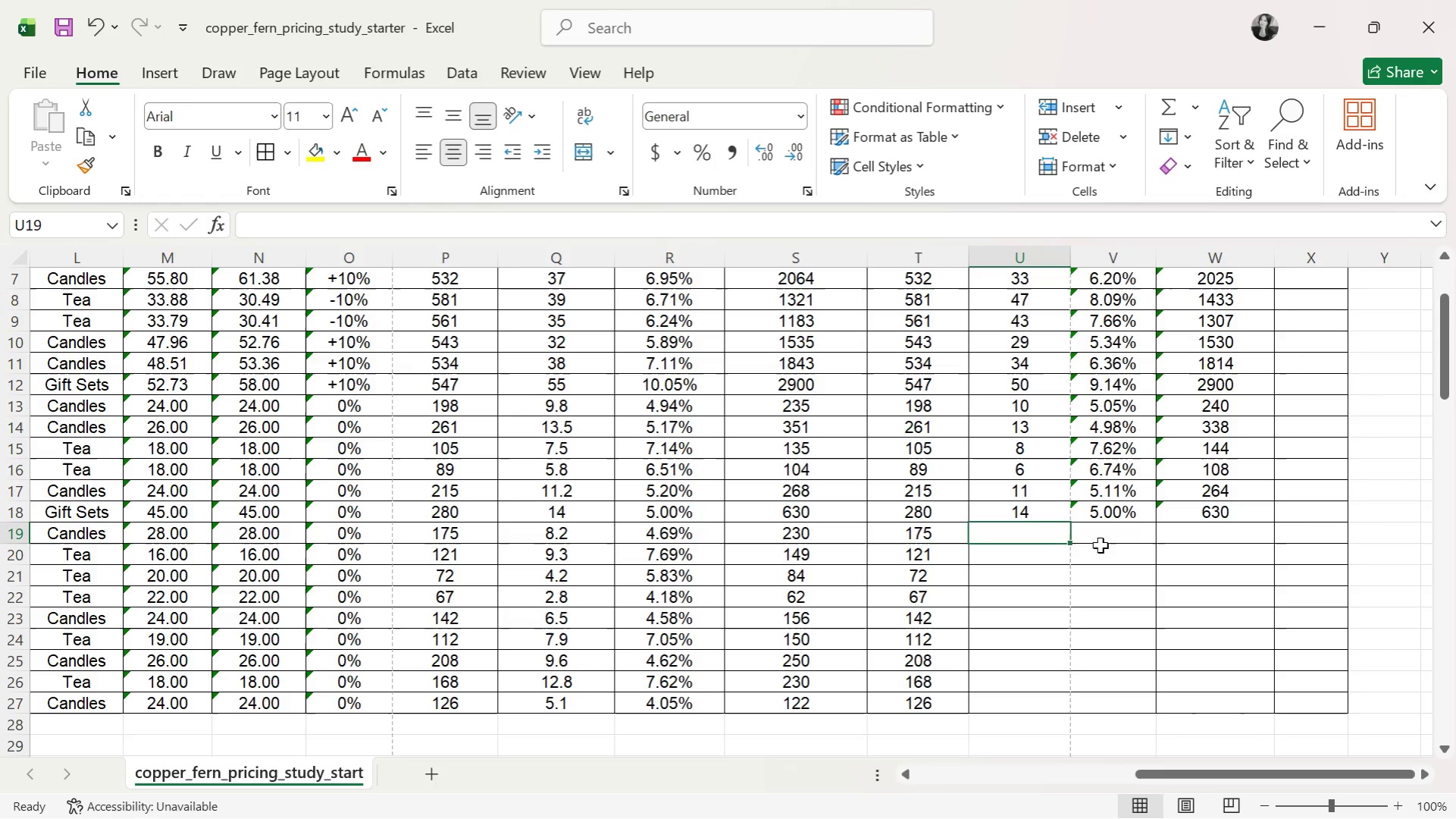 
key(8)
 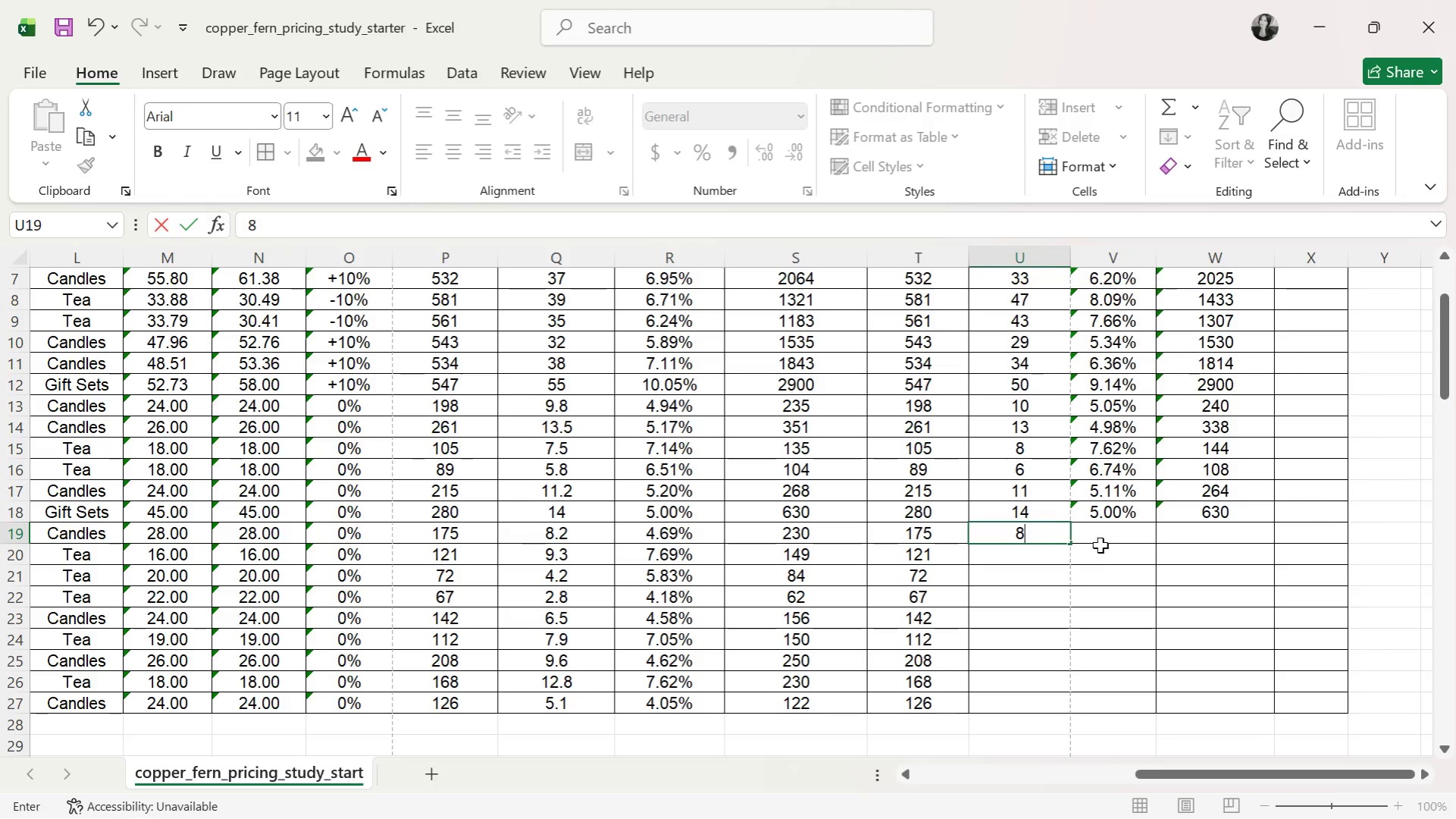 
key(ArrowRight)
 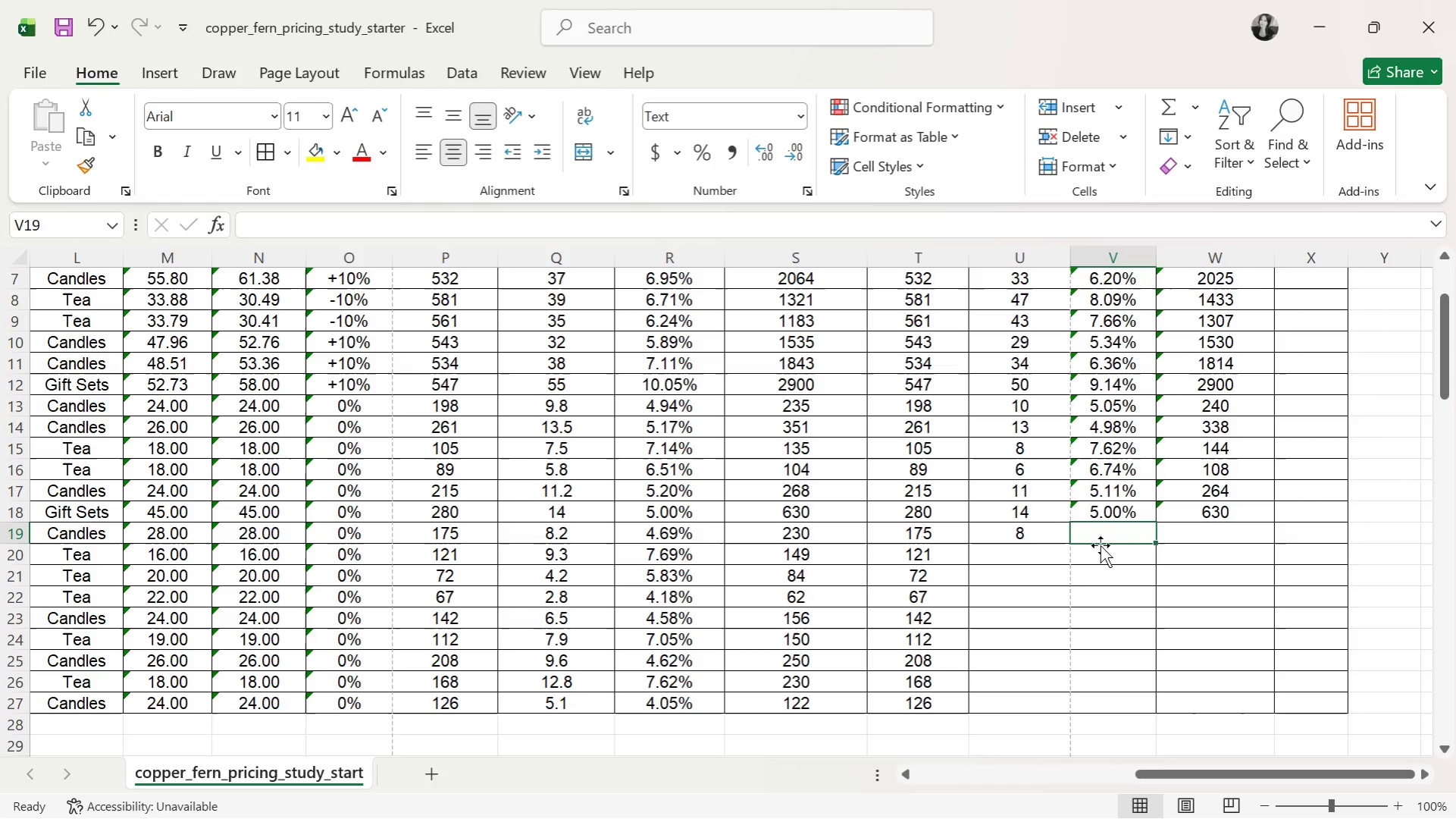 
type(4.57%)
 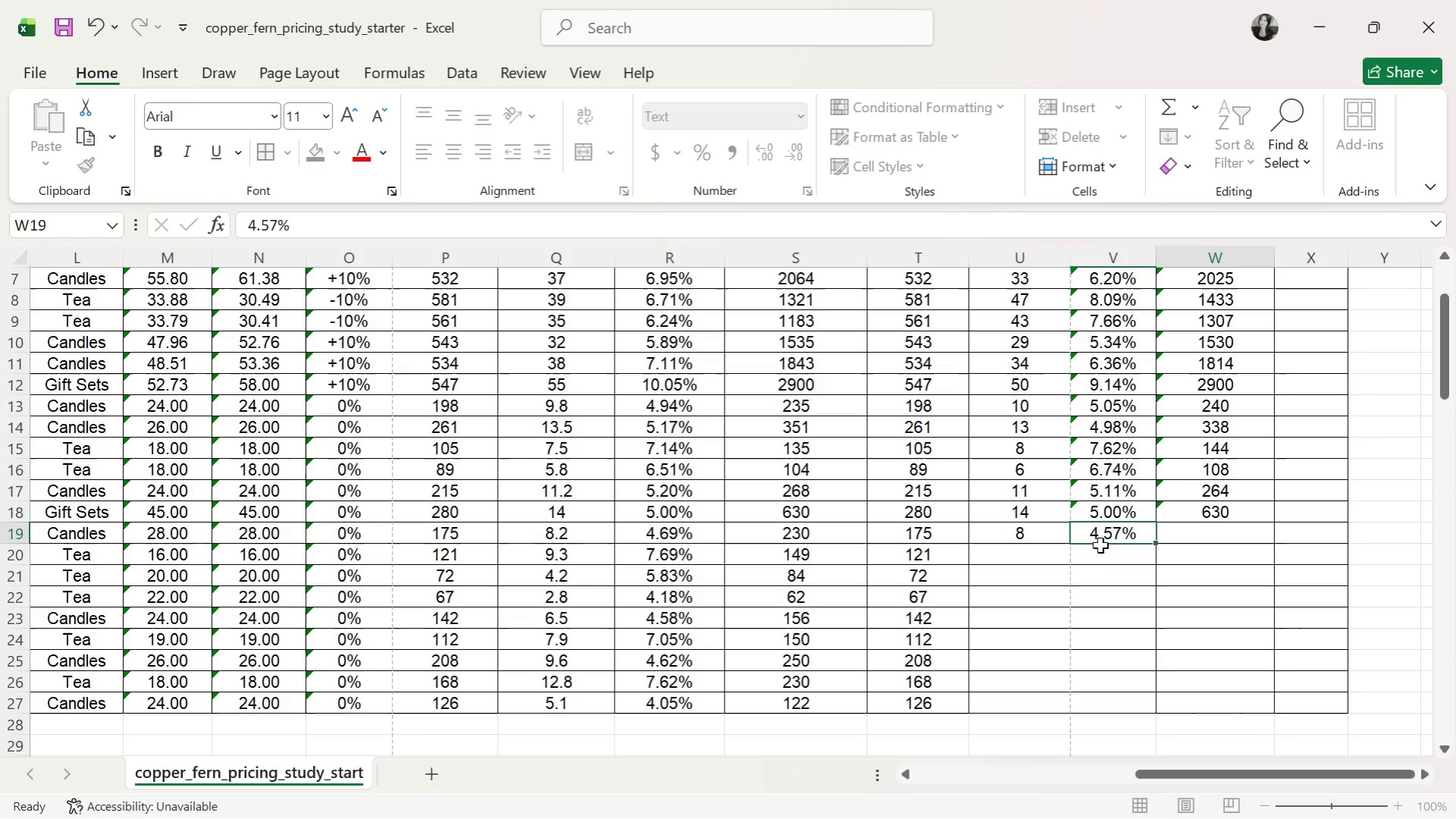 
 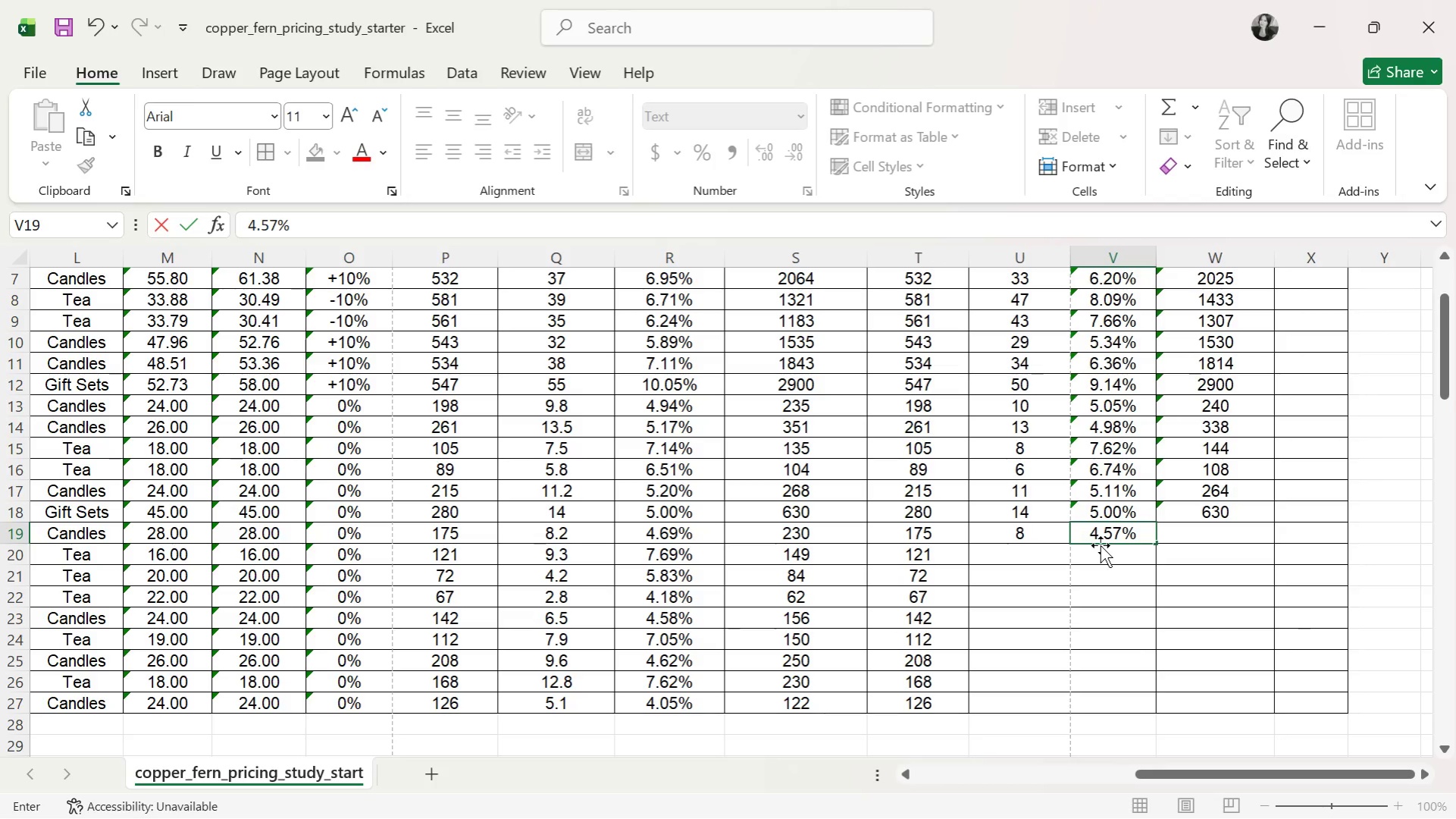 
key(ArrowRight)
 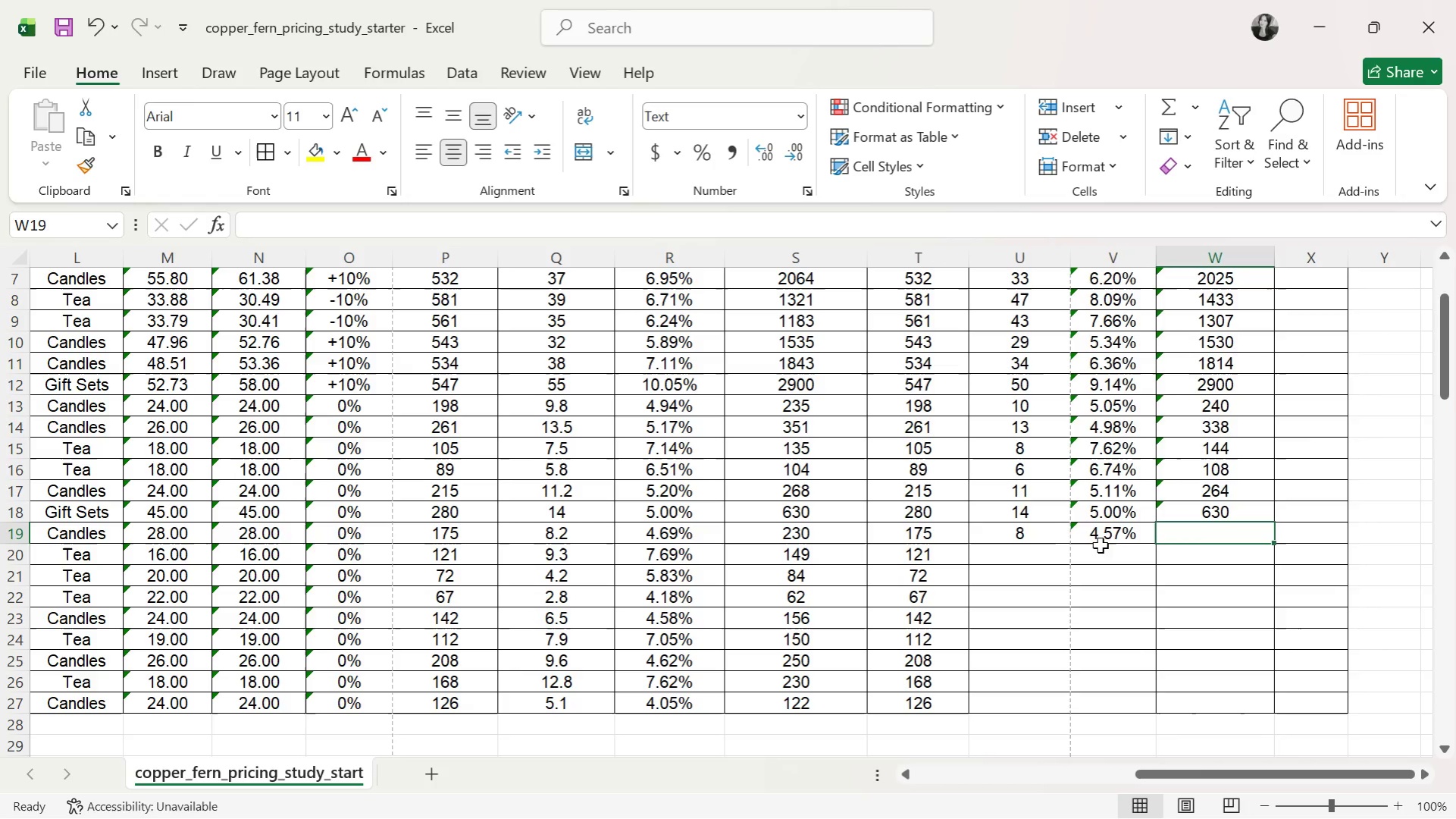 
left_click([1038, 538])
 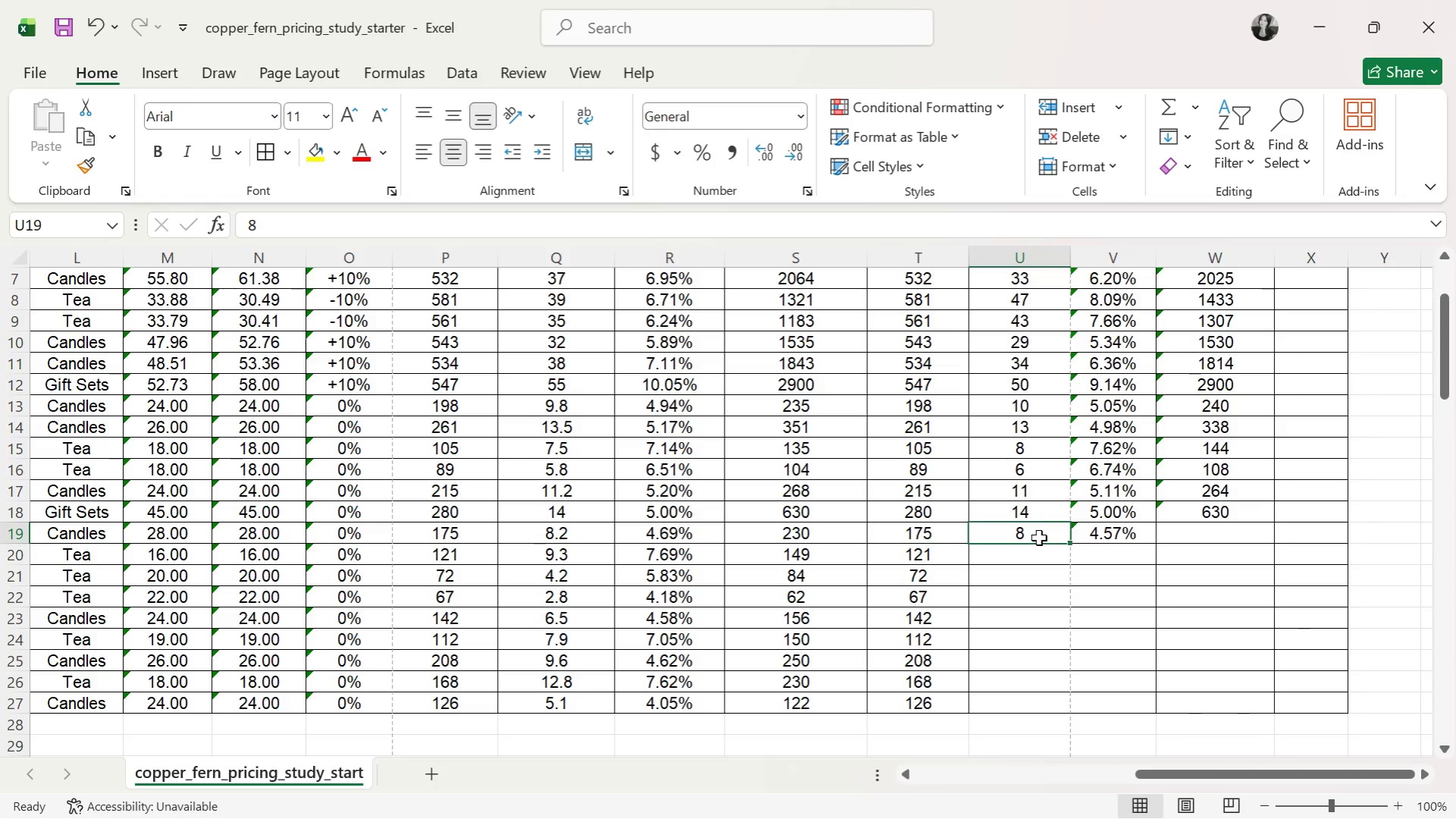 
left_click([1111, 543])
 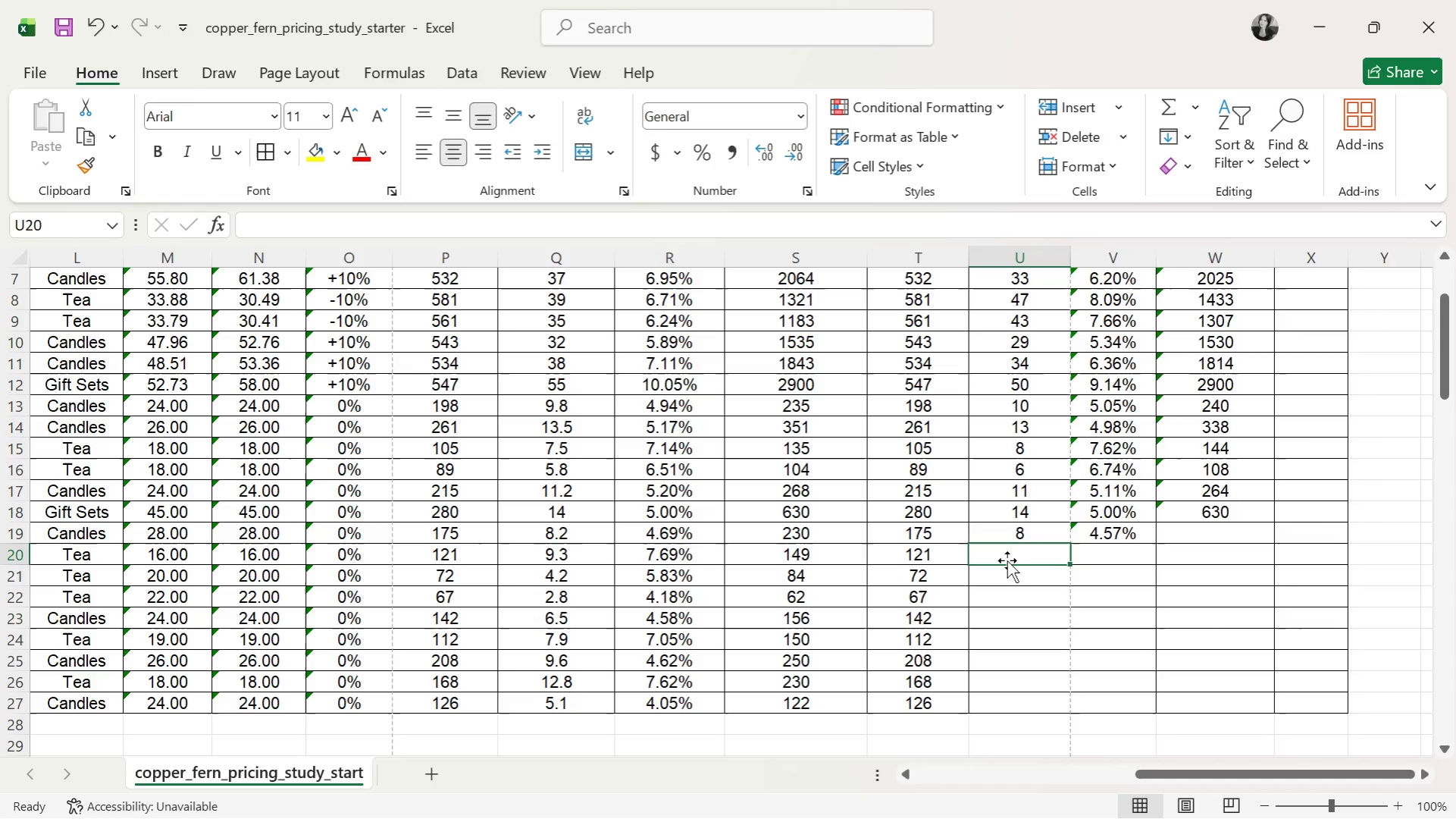 
double_click([1023, 525])
 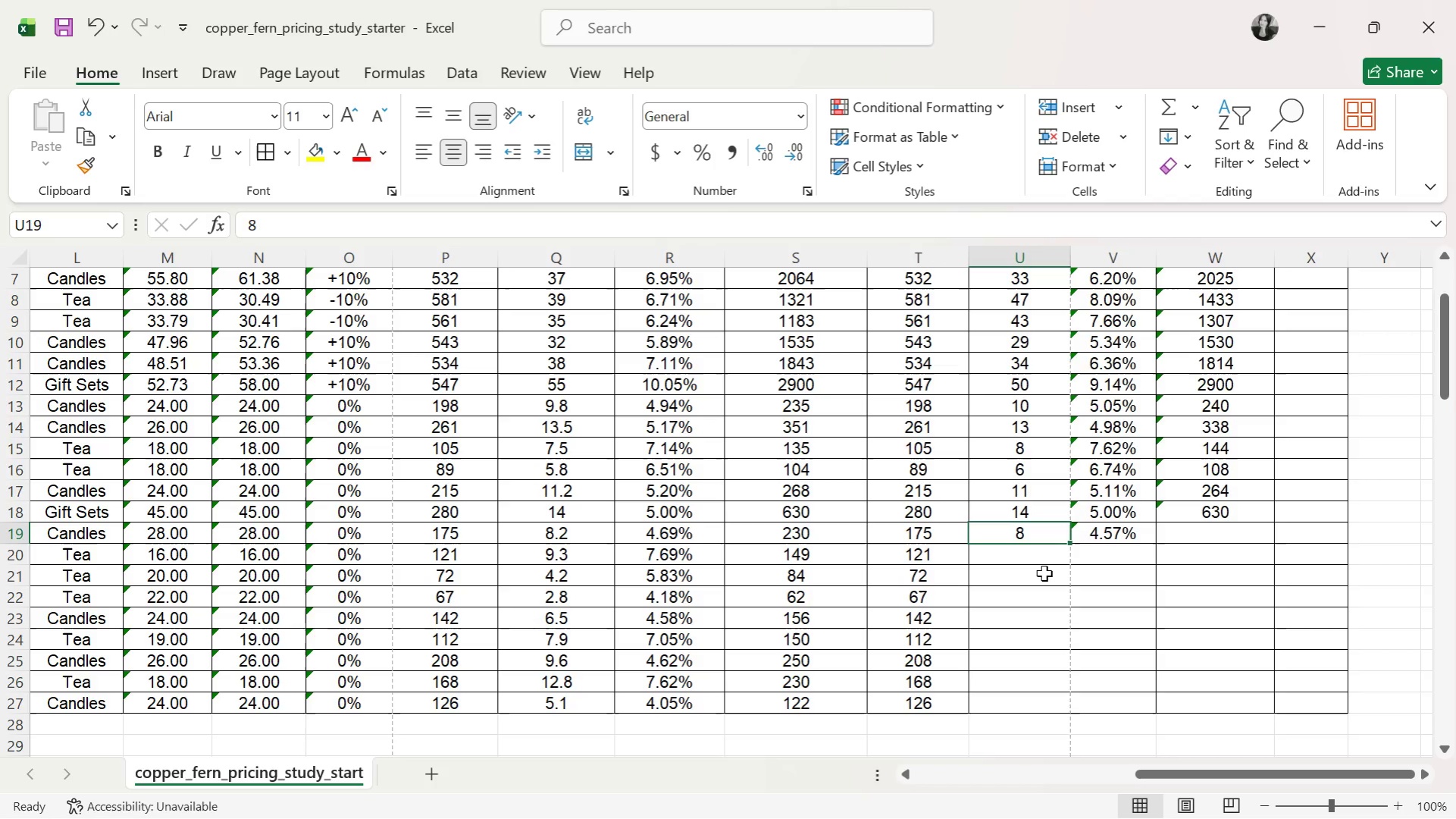 
wait(6.33)
 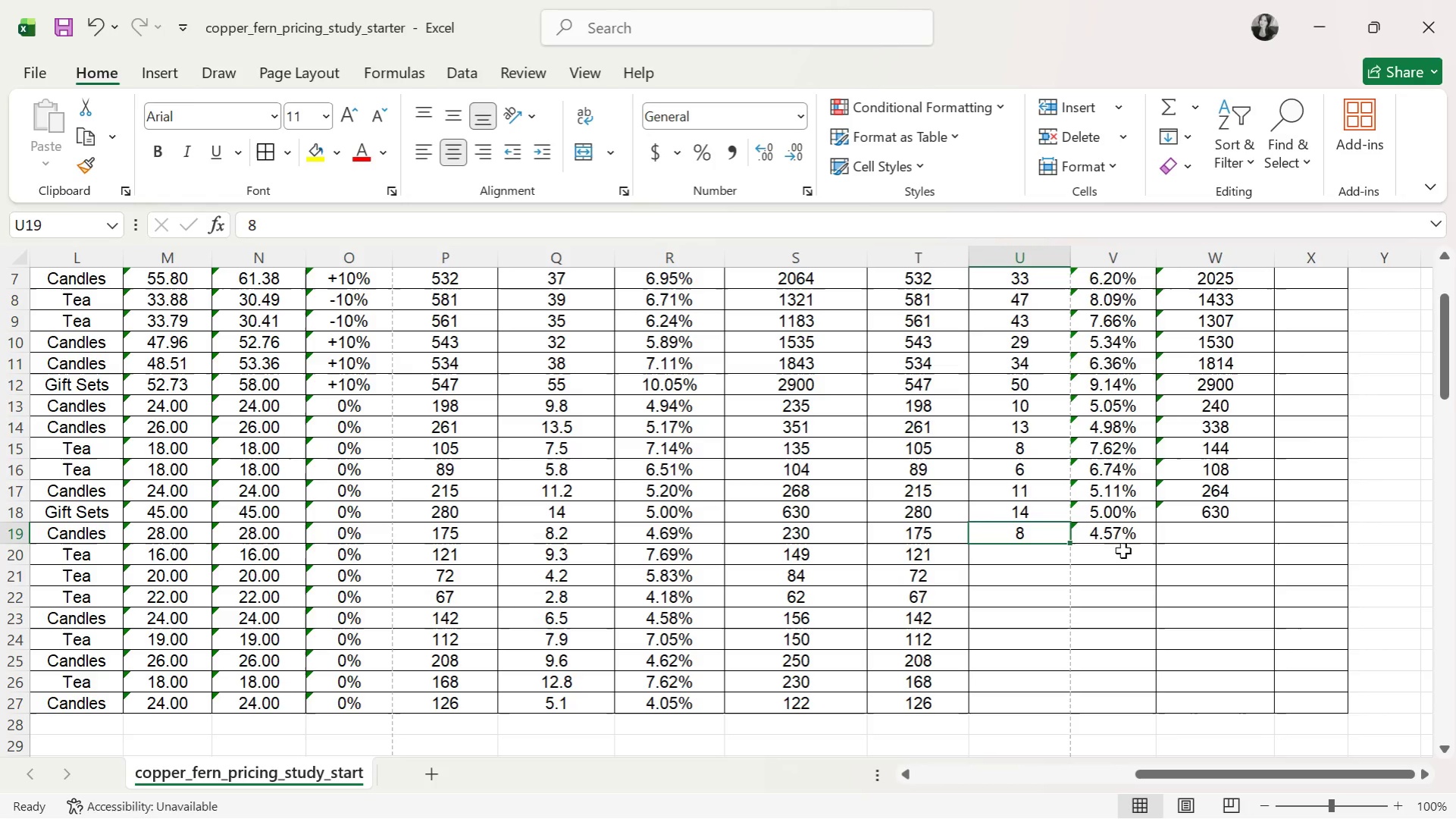 
left_click([1110, 530])
 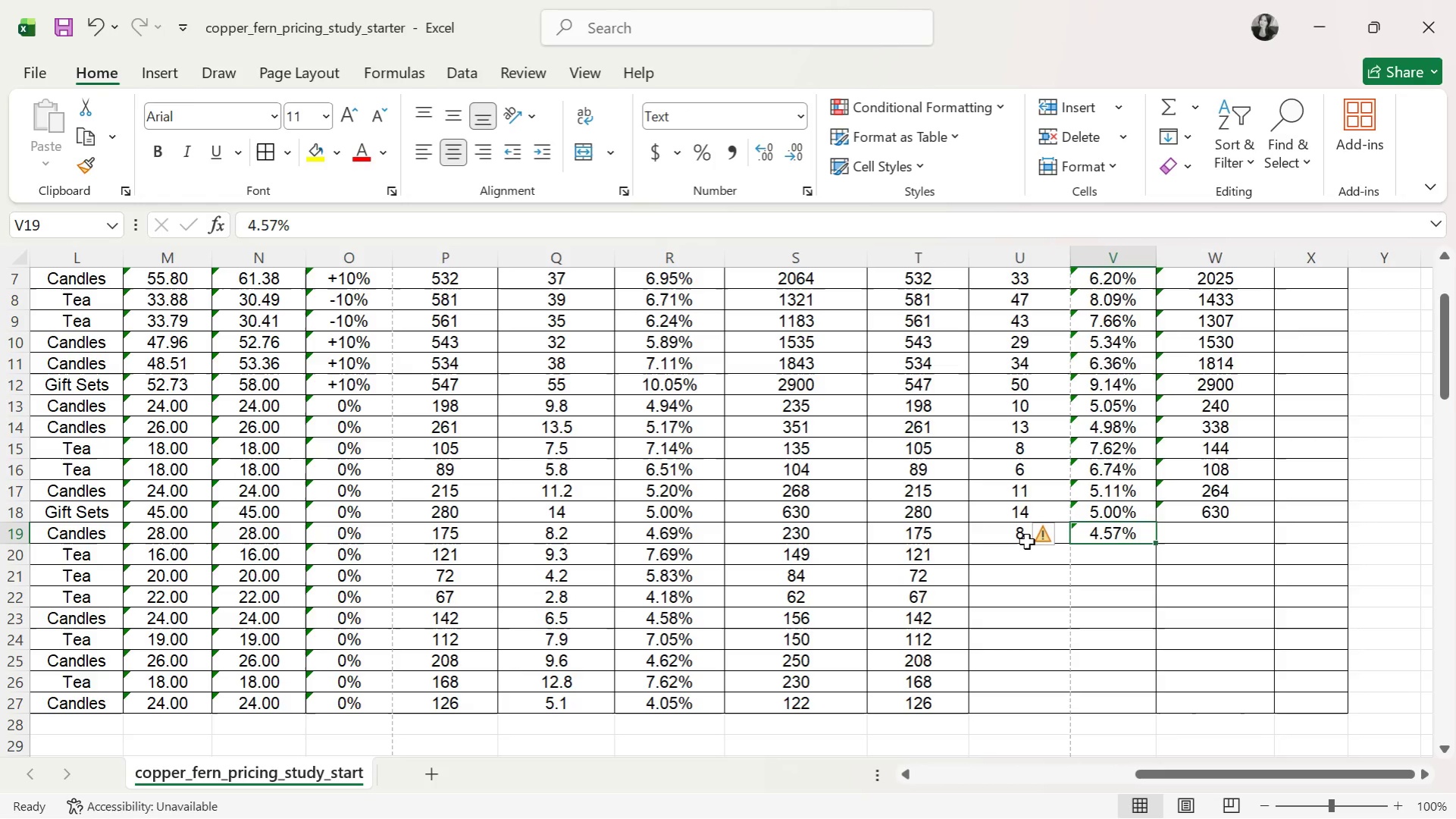 
left_click([1027, 541])
 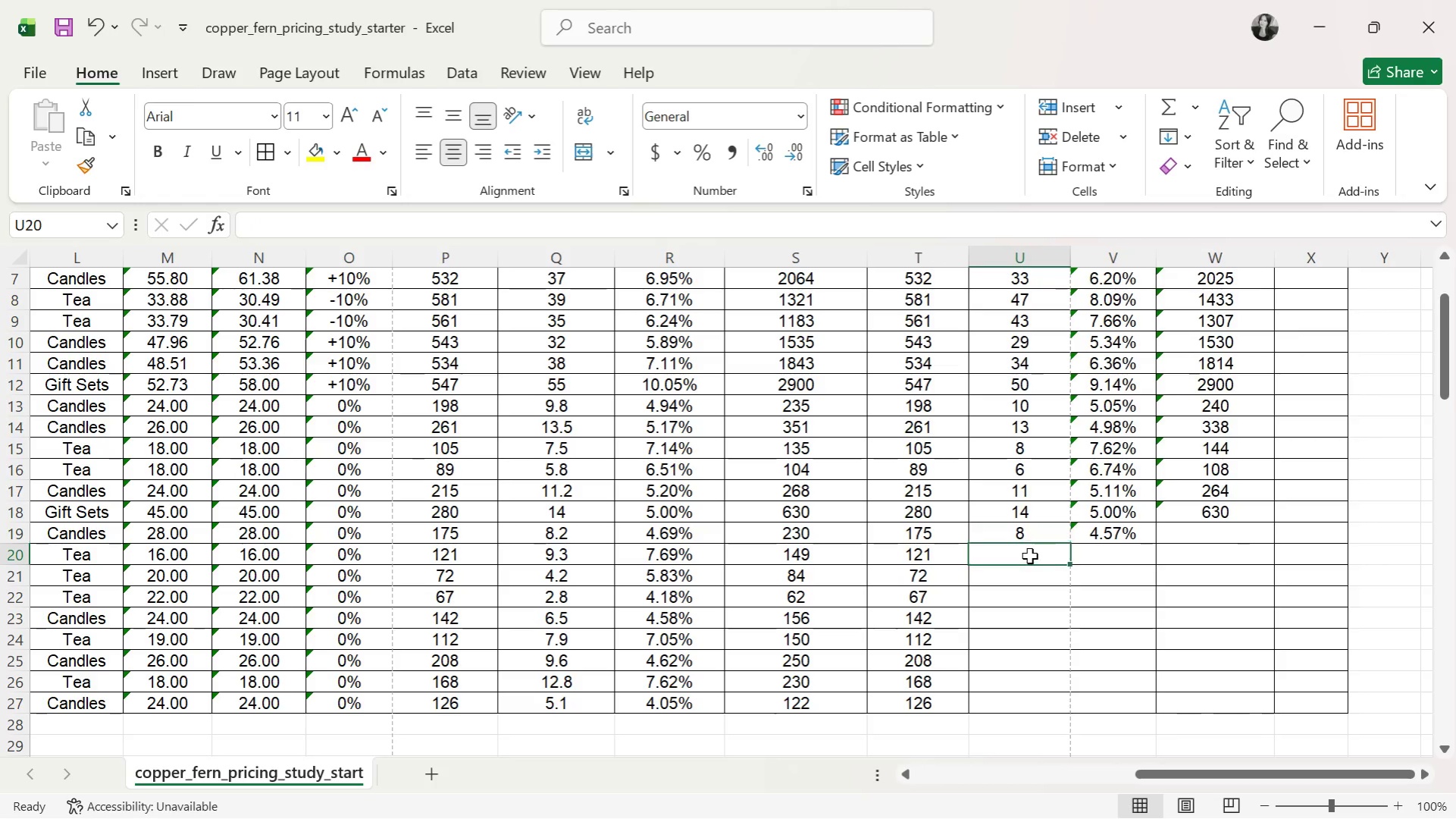 
double_click([1025, 543])
 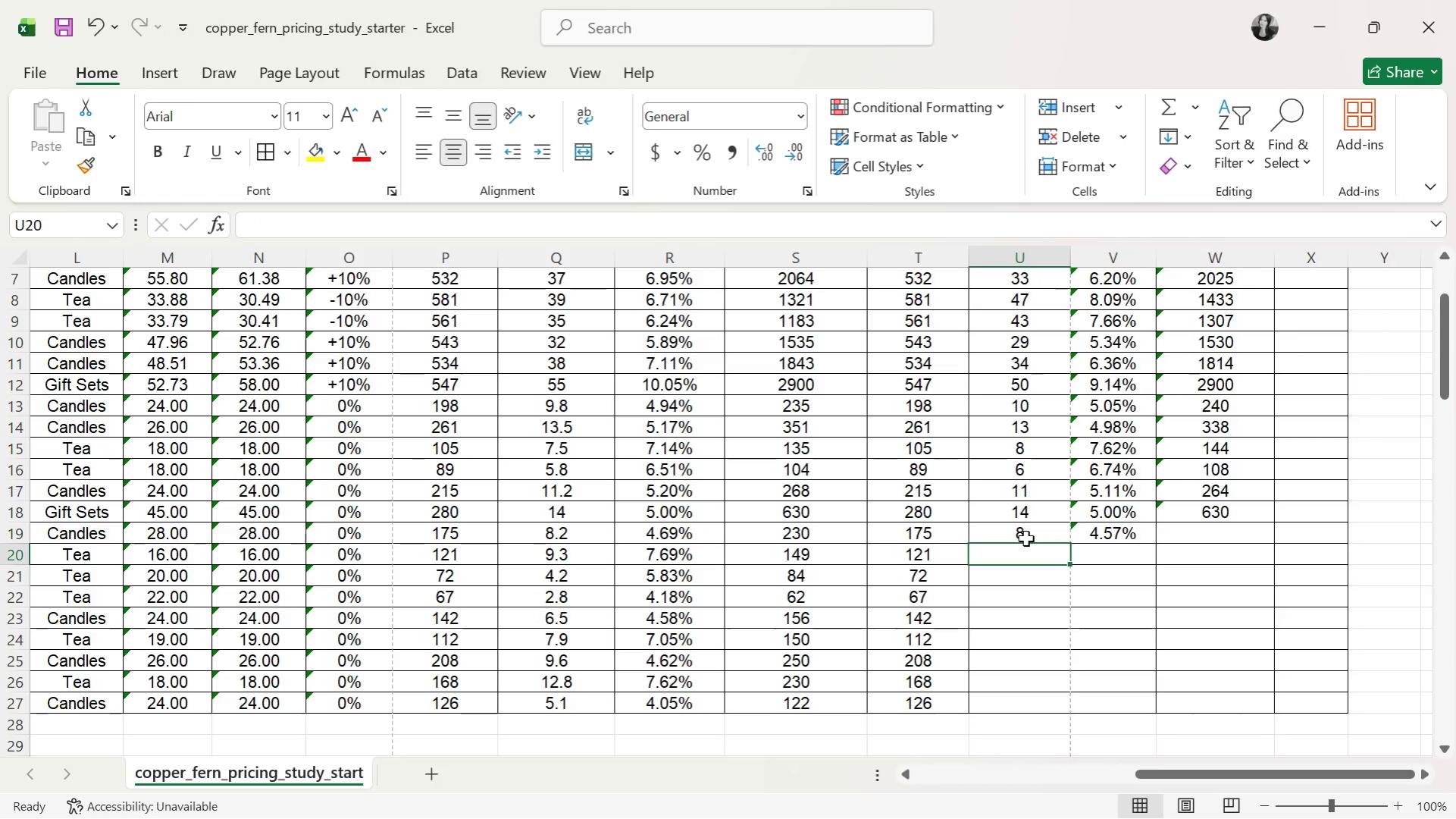 
triple_click([1025, 538])
 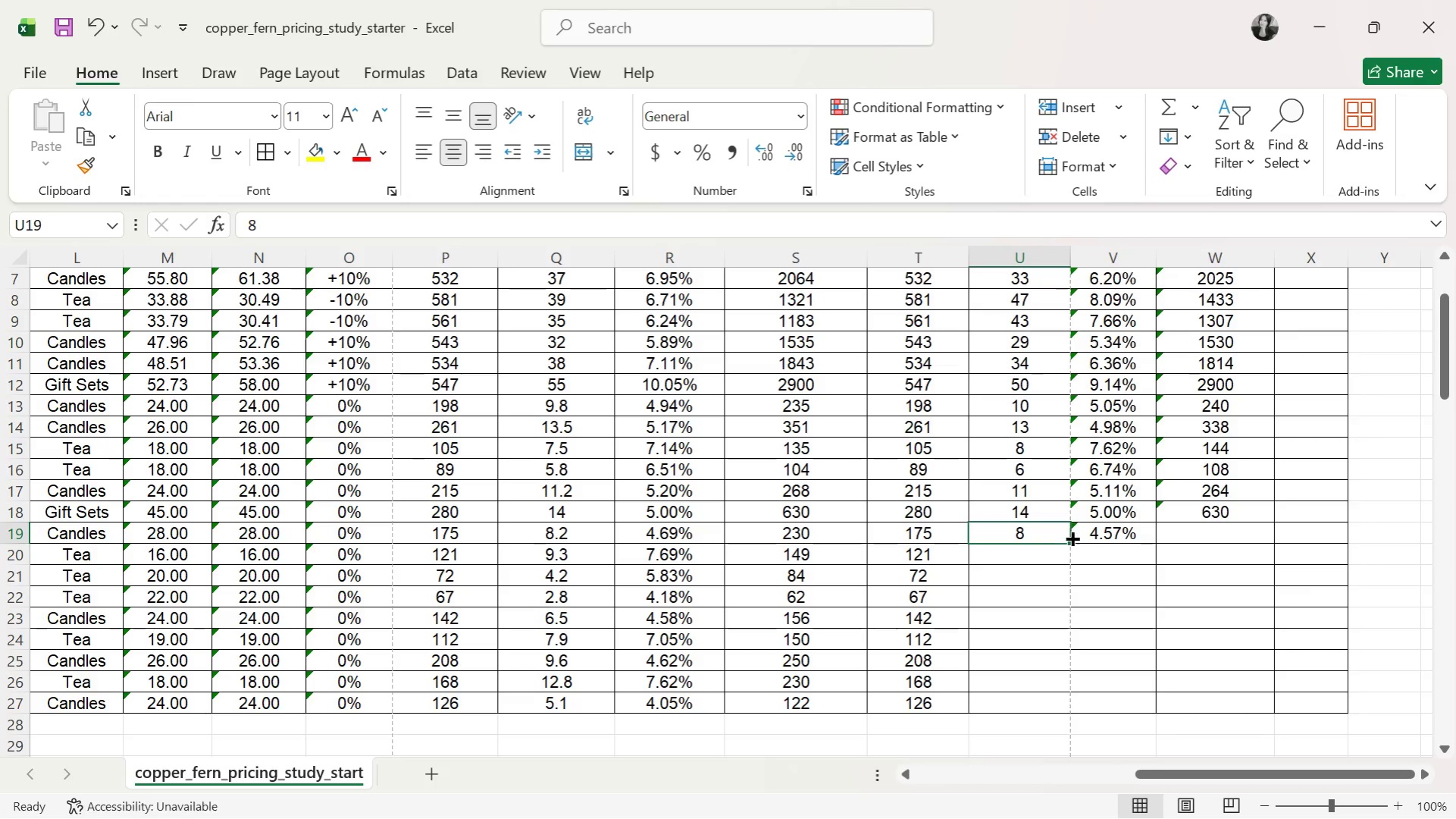 
triple_click([1072, 537])
 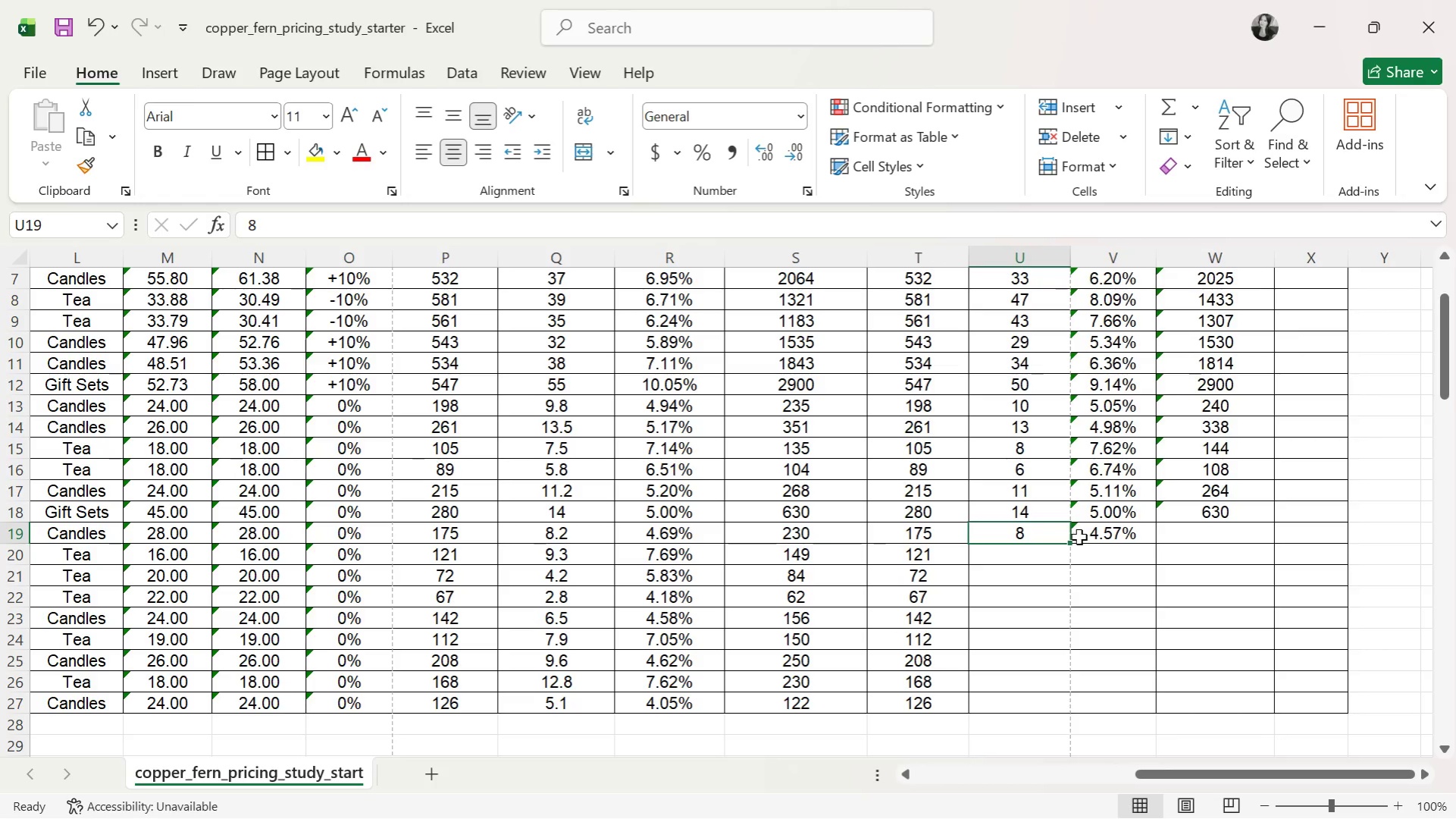 
triple_click([1083, 535])
 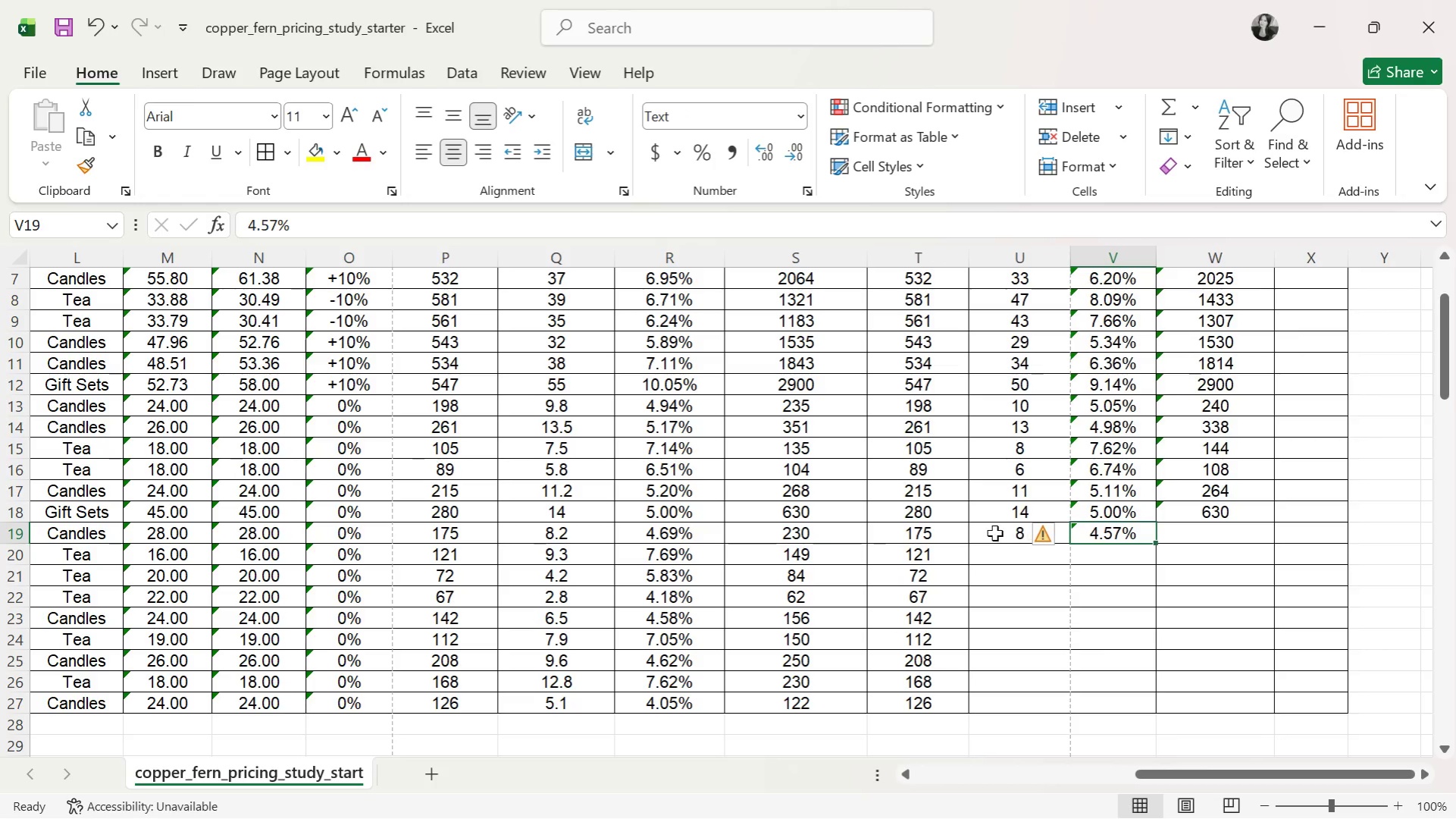 
left_click([990, 533])
 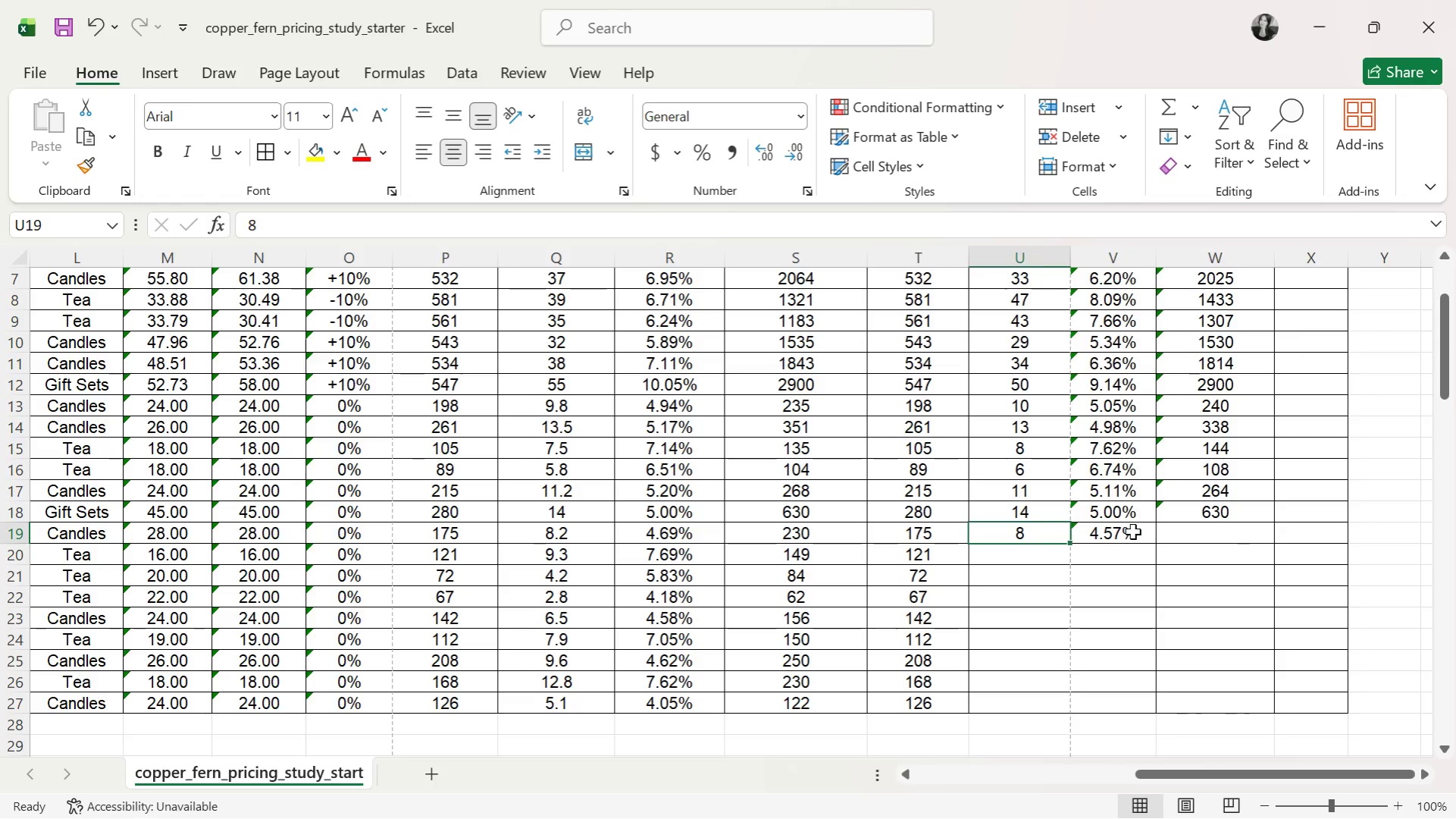 
left_click([1132, 532])
 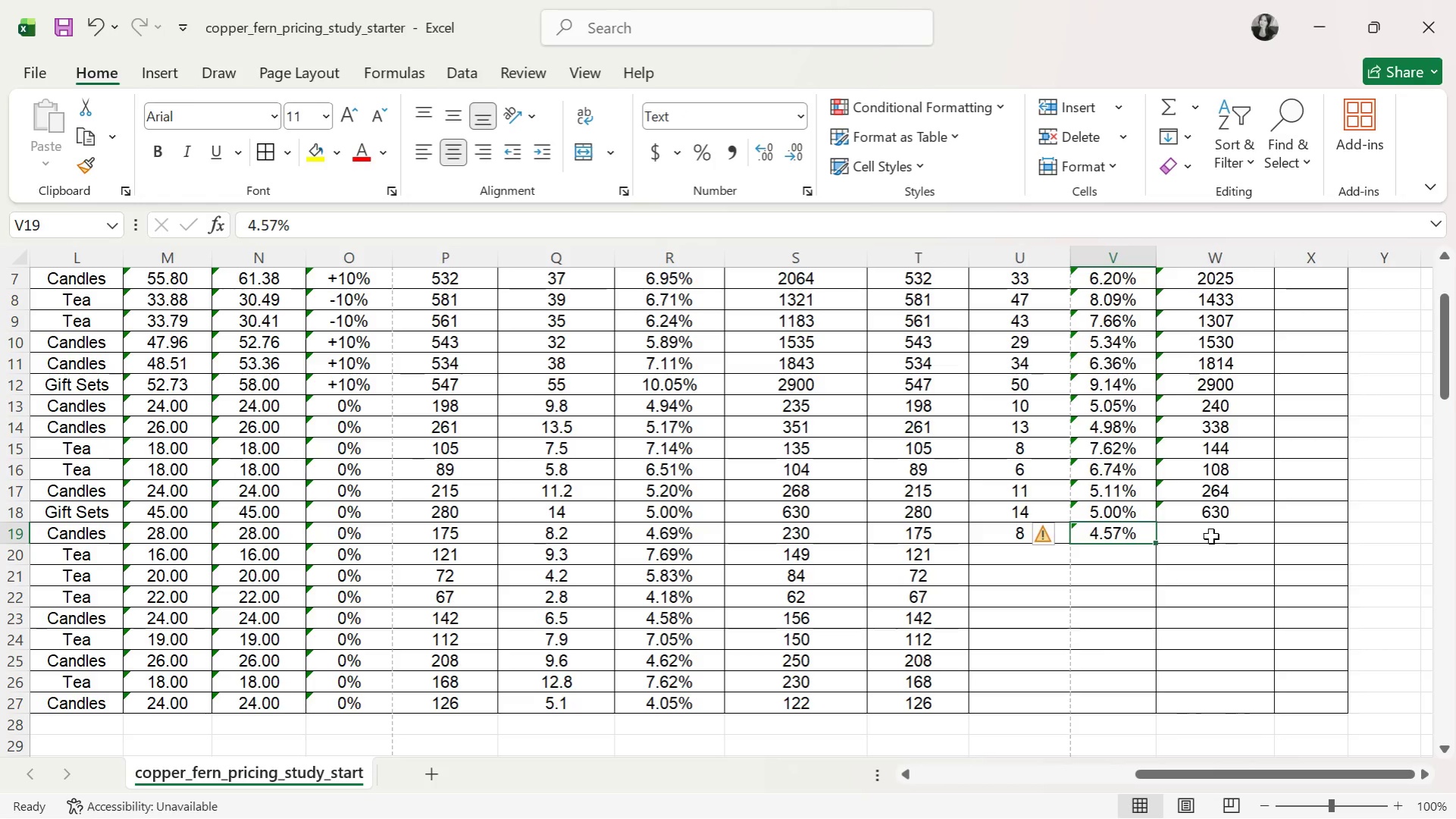 
left_click([1210, 536])
 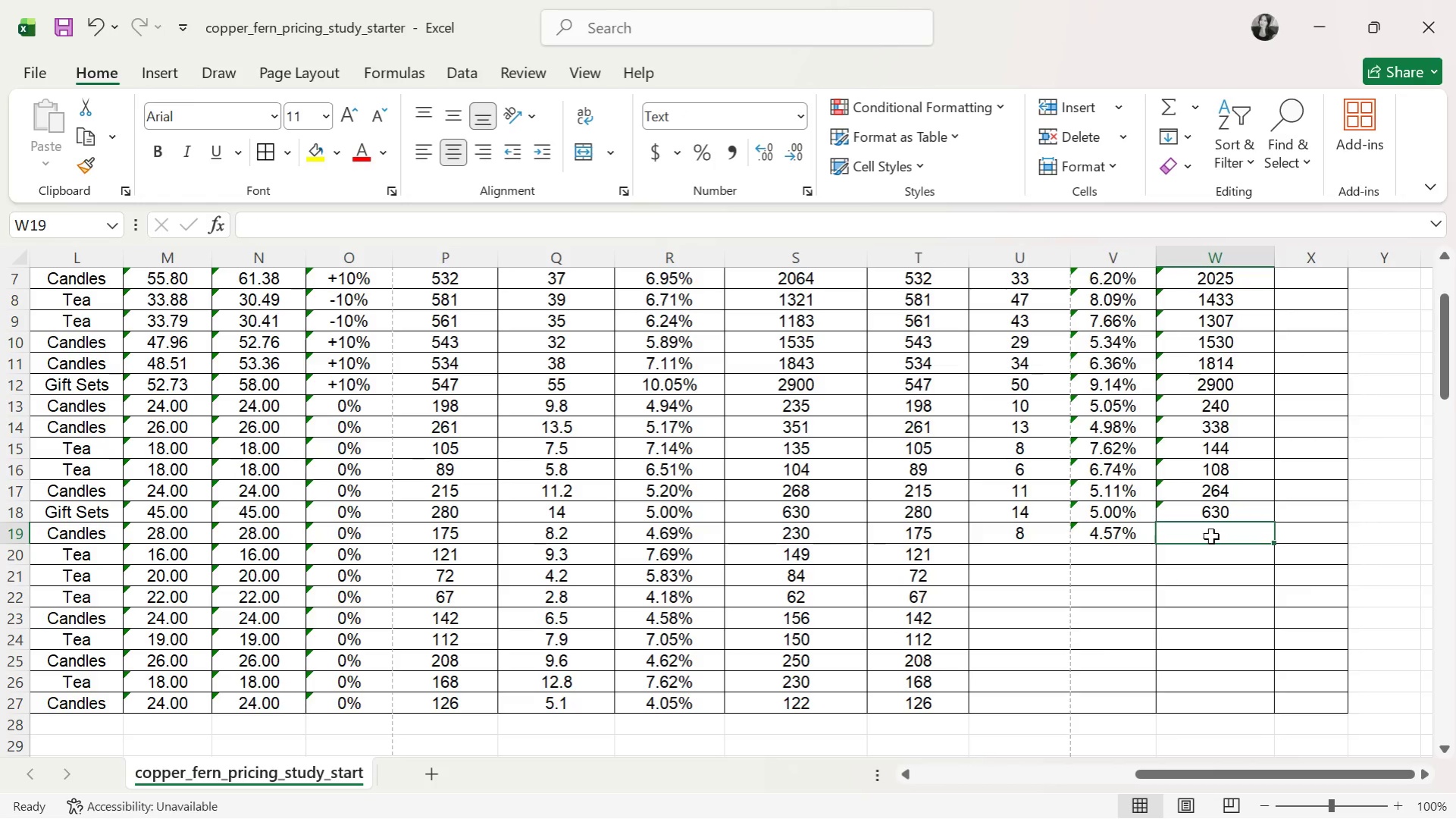 
type(224)
 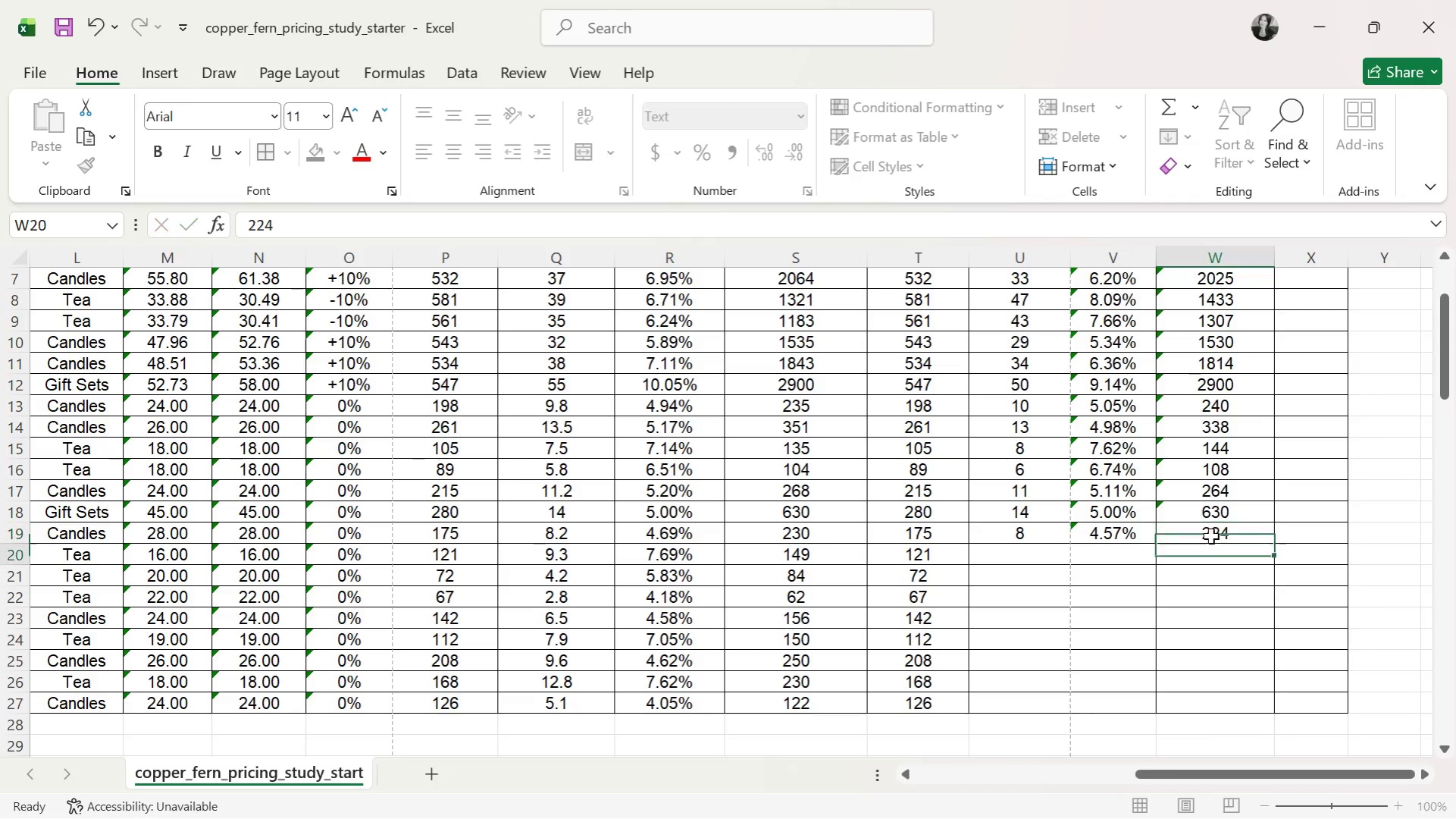 
key(Enter)
 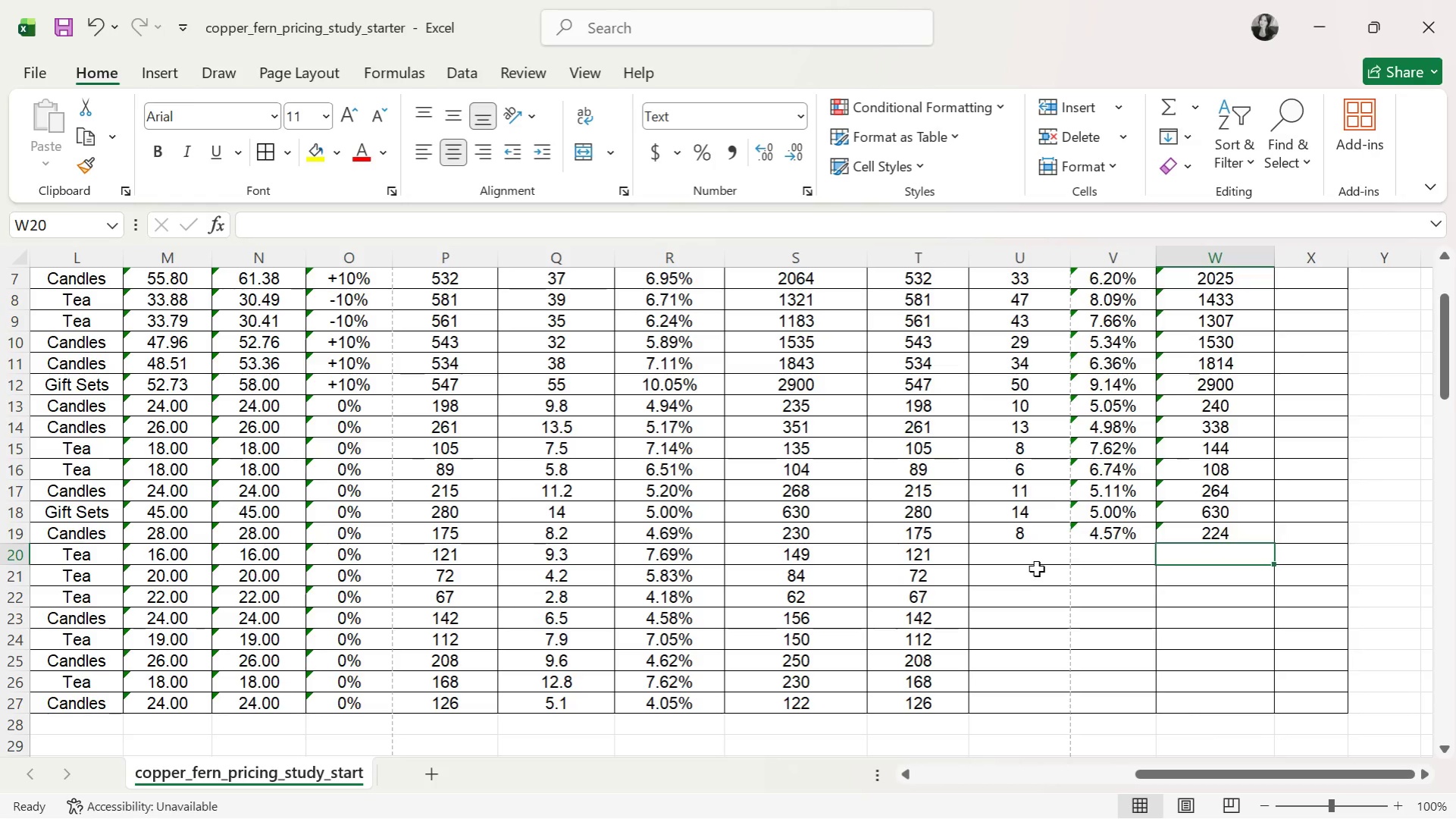 
left_click([1031, 559])
 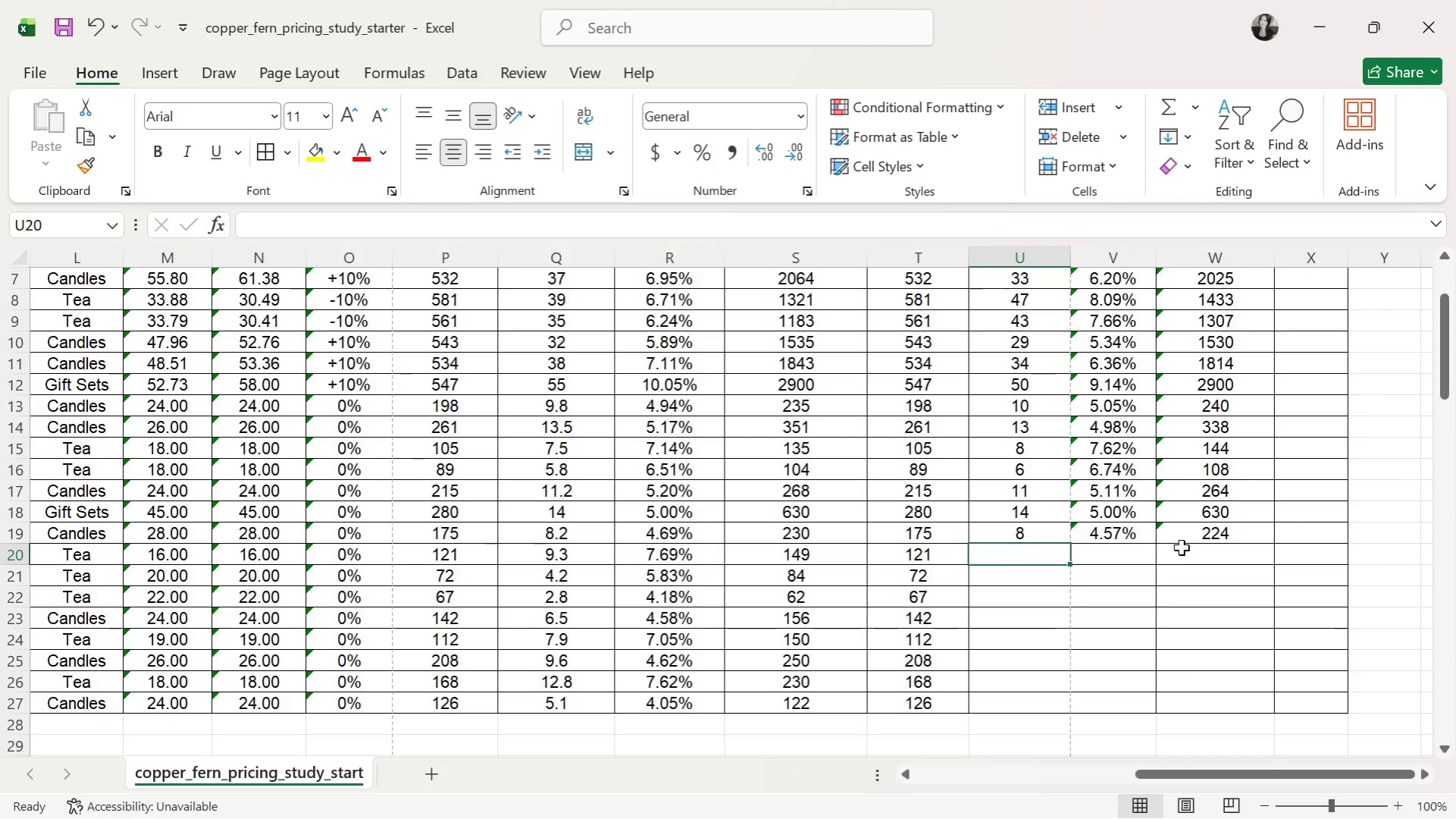 
wait(5.47)
 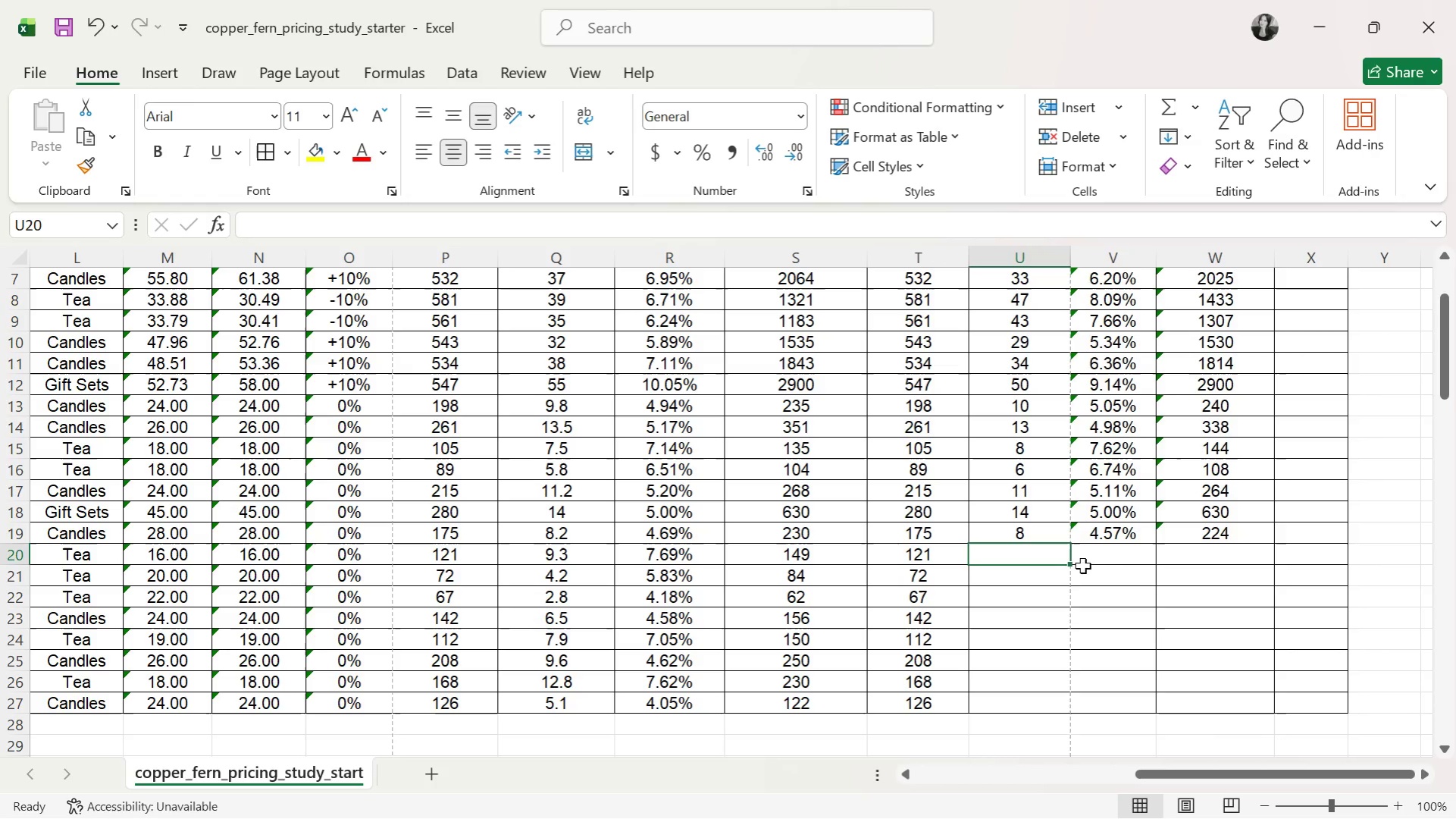 
key(9)
 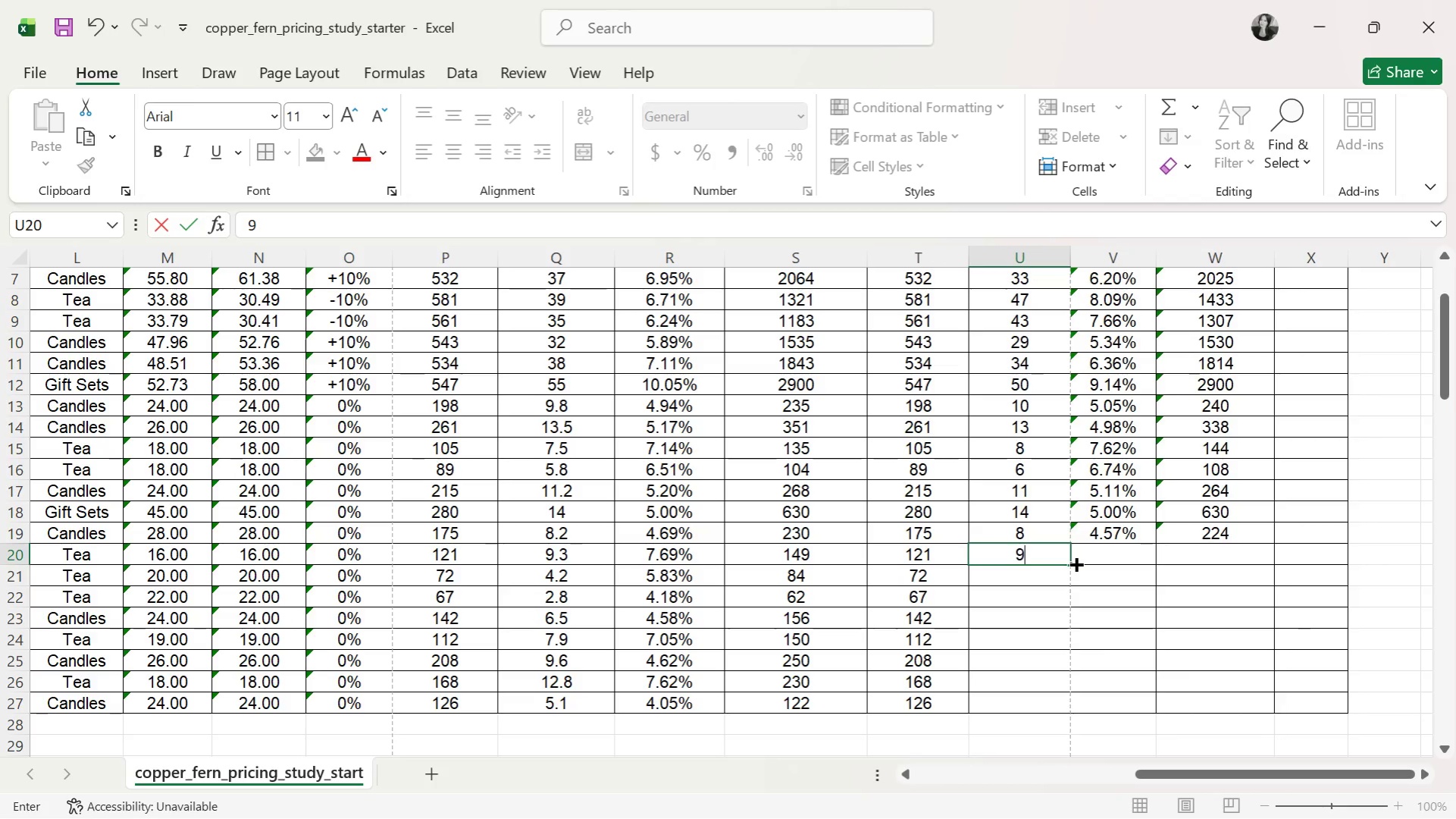 
key(ArrowRight)
 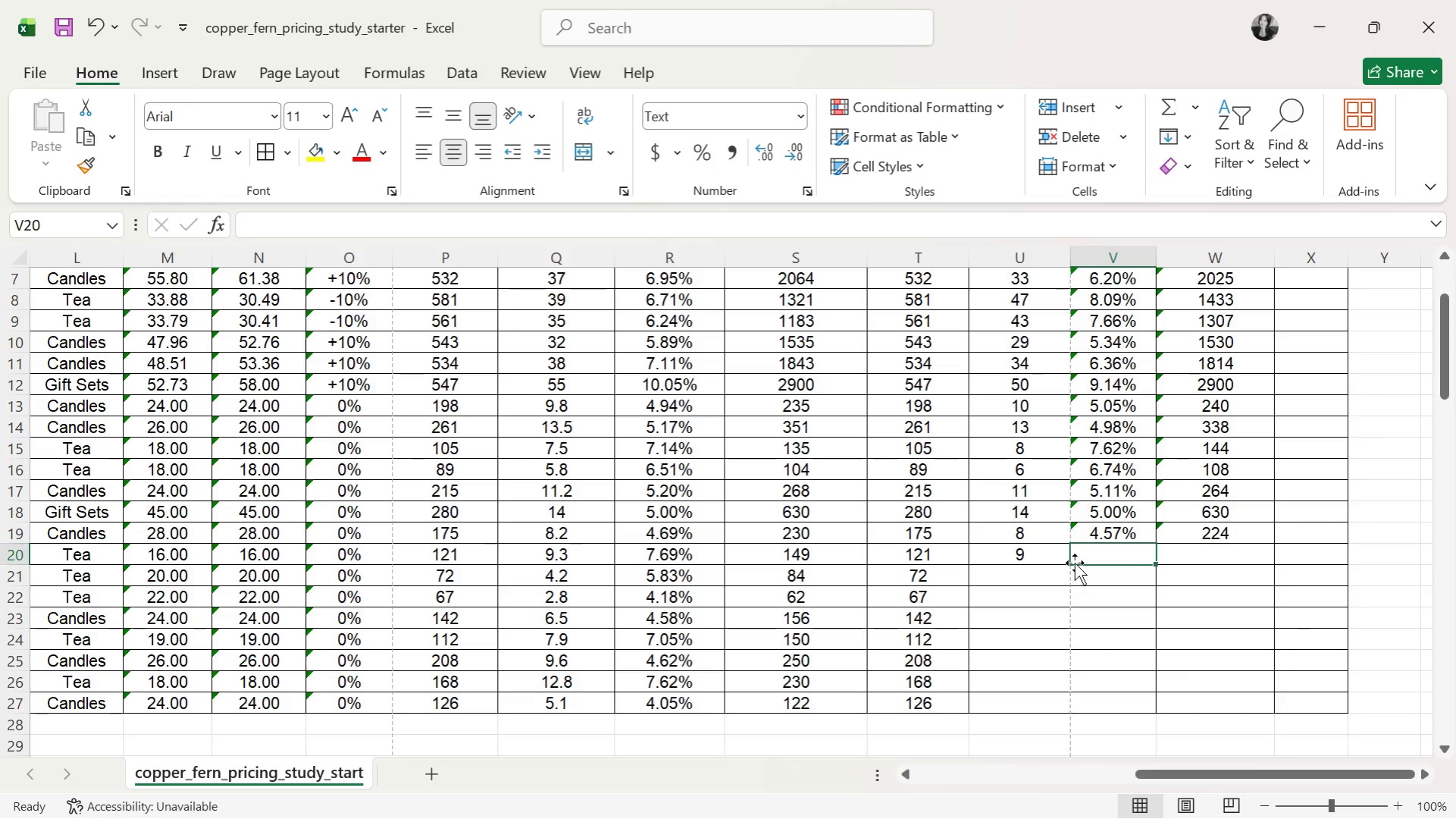 
type(7.44%)
 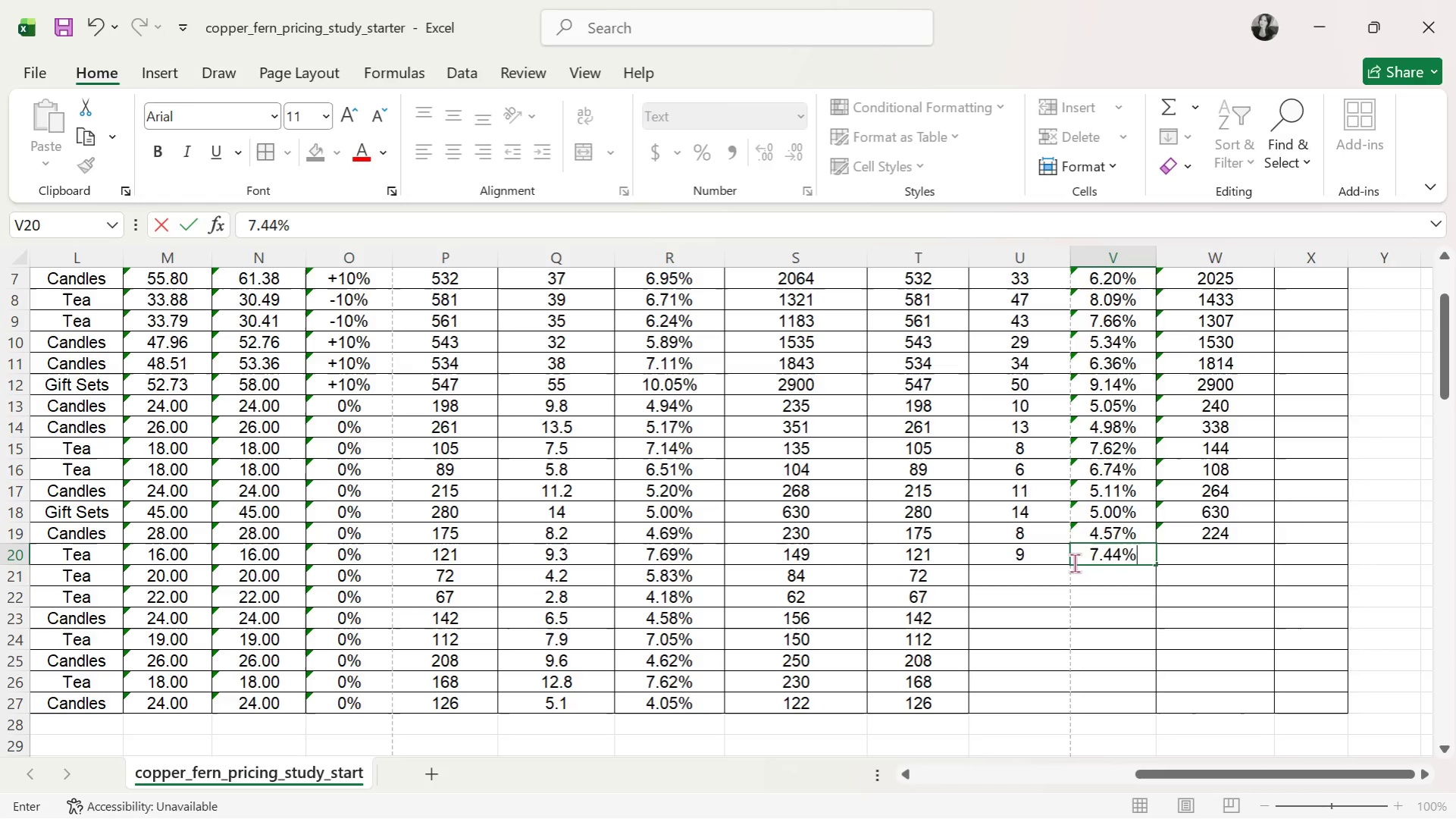 
key(ArrowRight)
 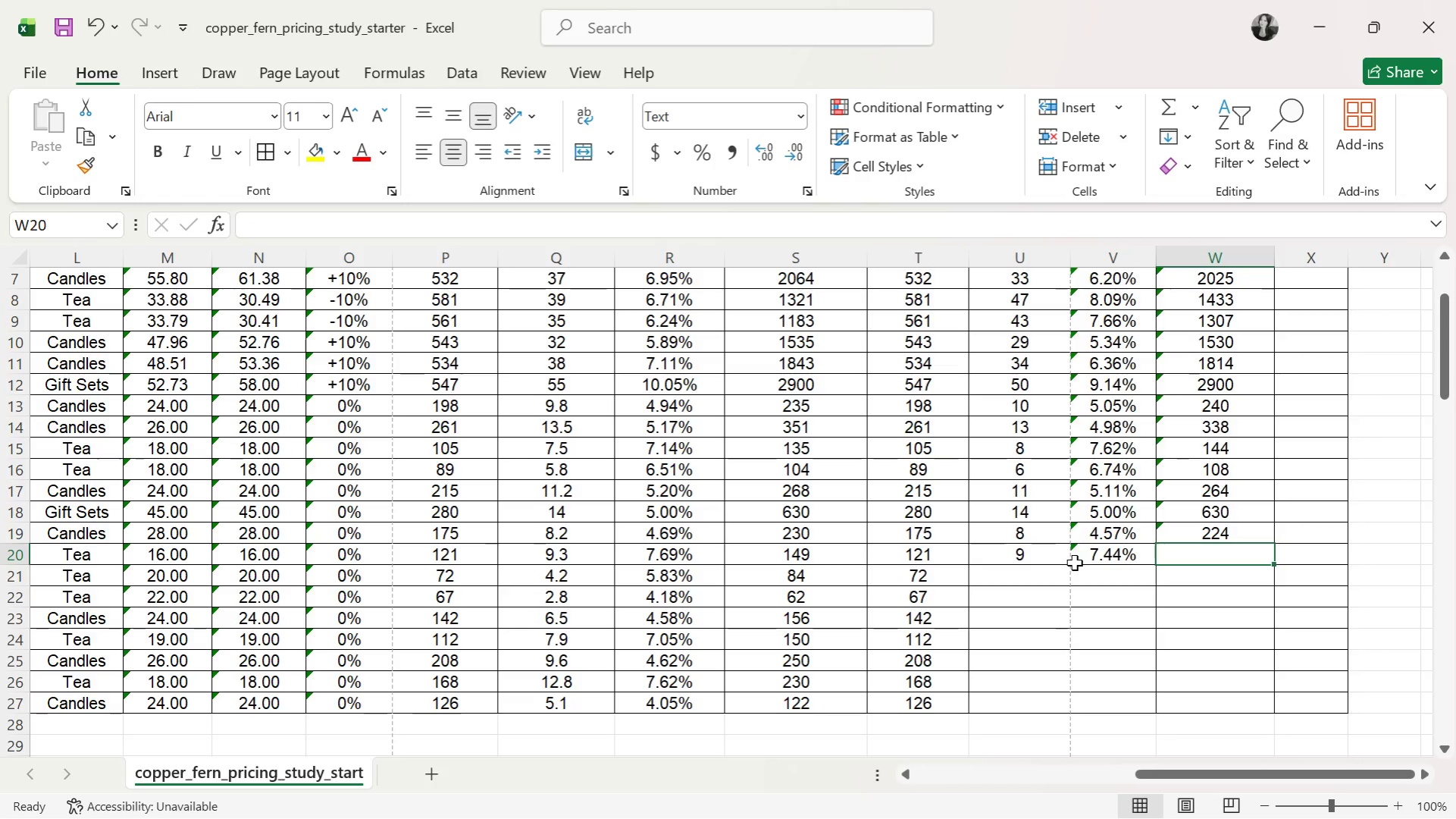 
type(144)
 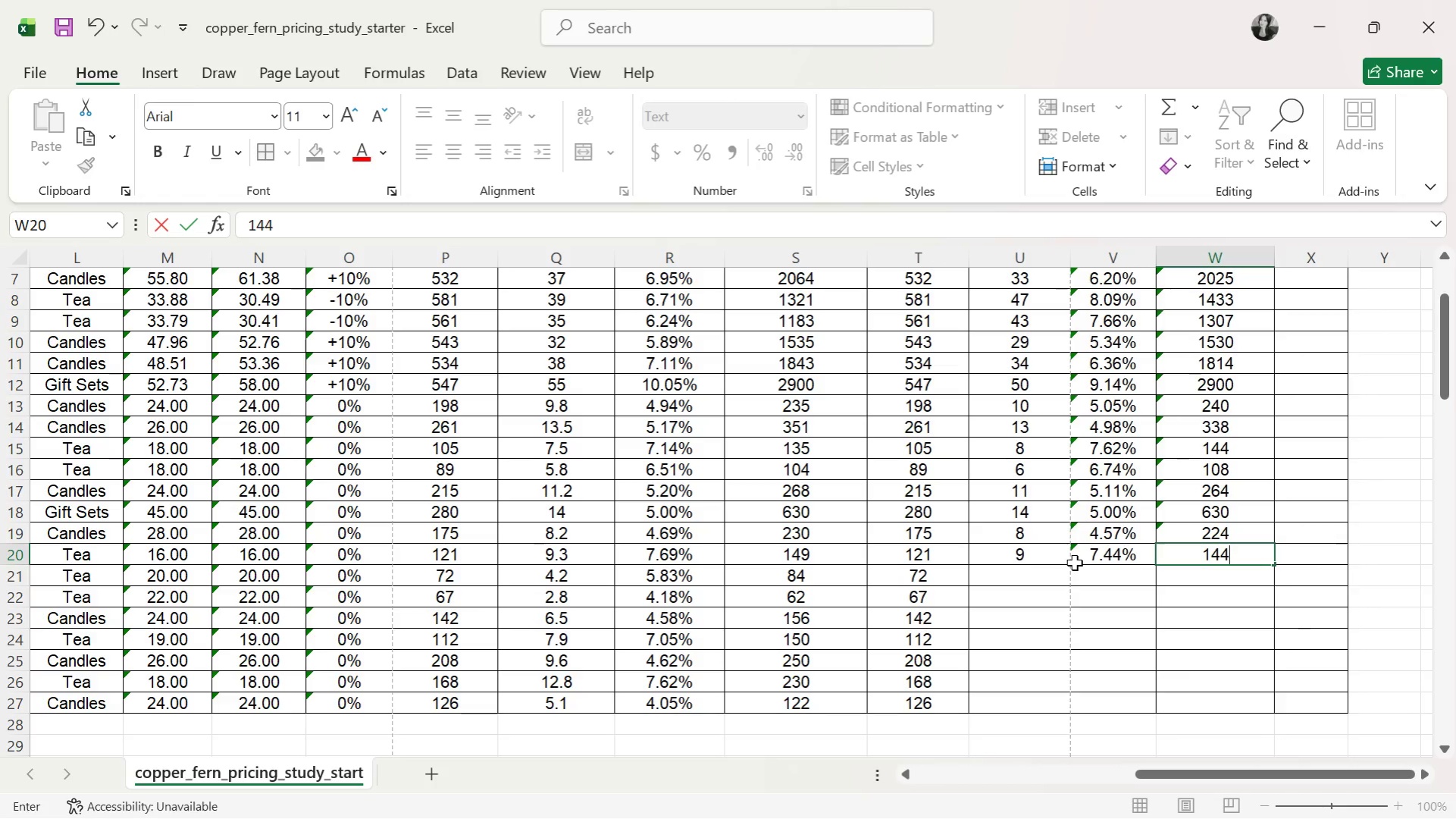 
key(Enter)
 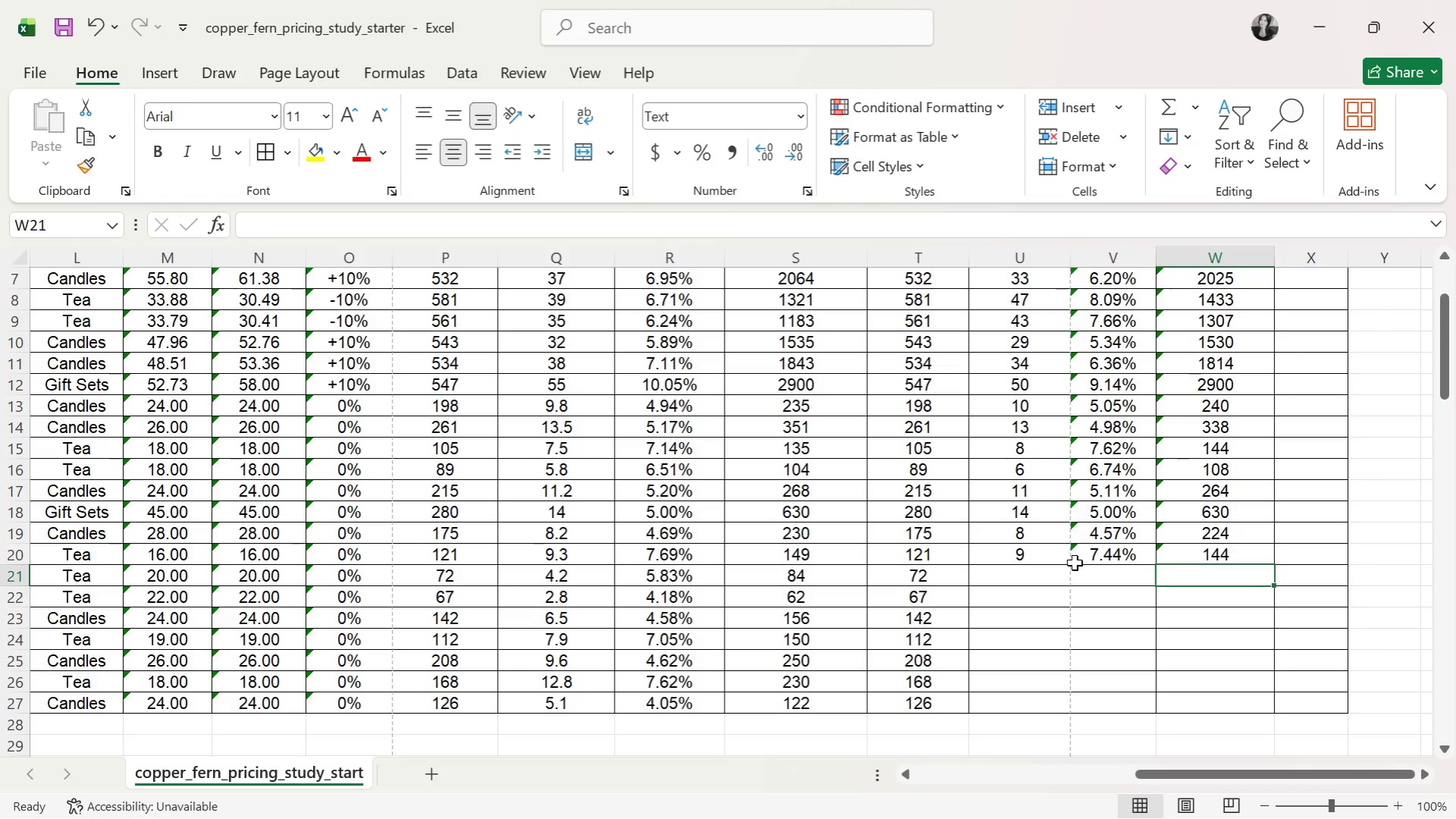 
key(ArrowLeft)
 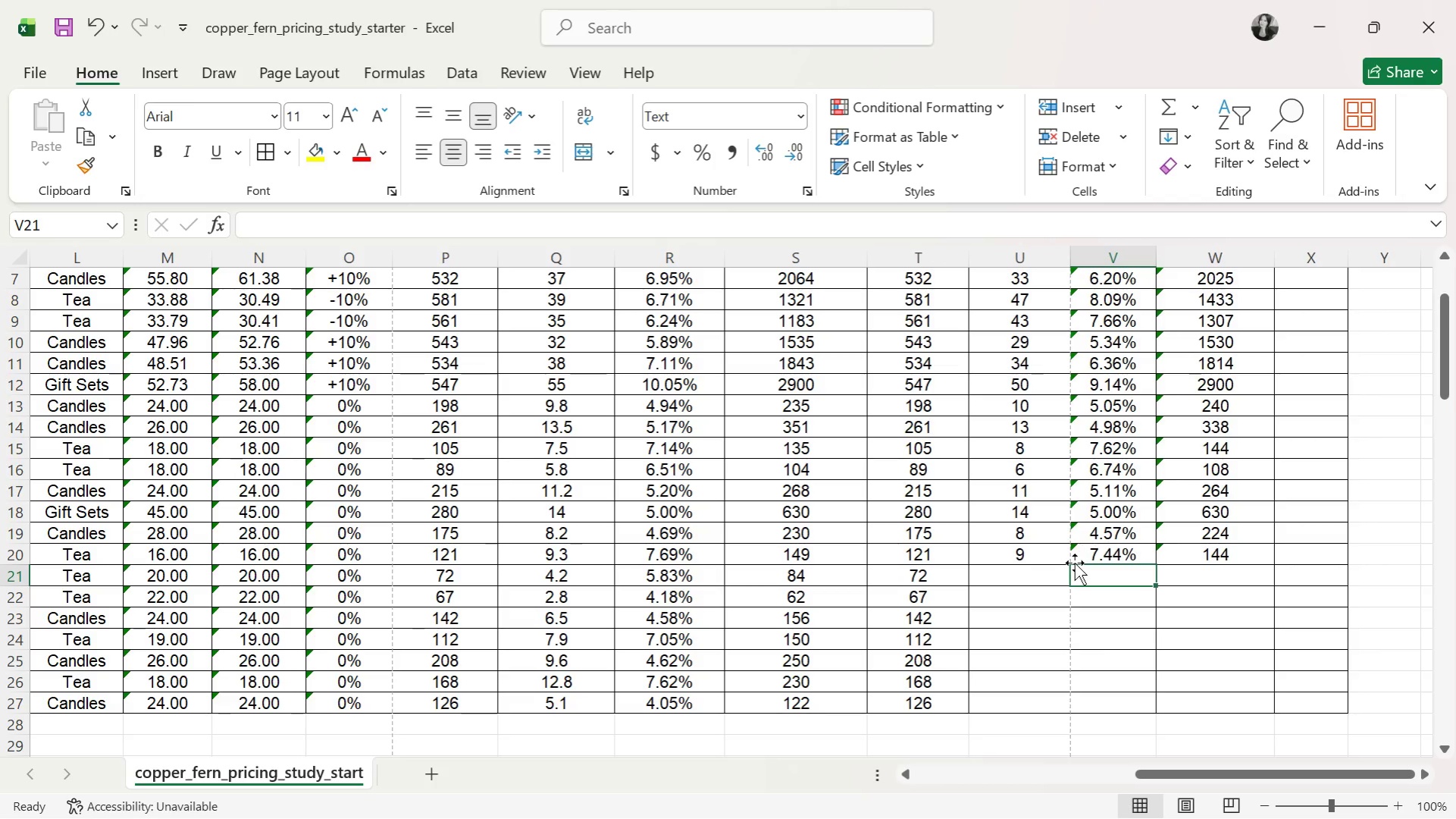 
key(ArrowLeft)
 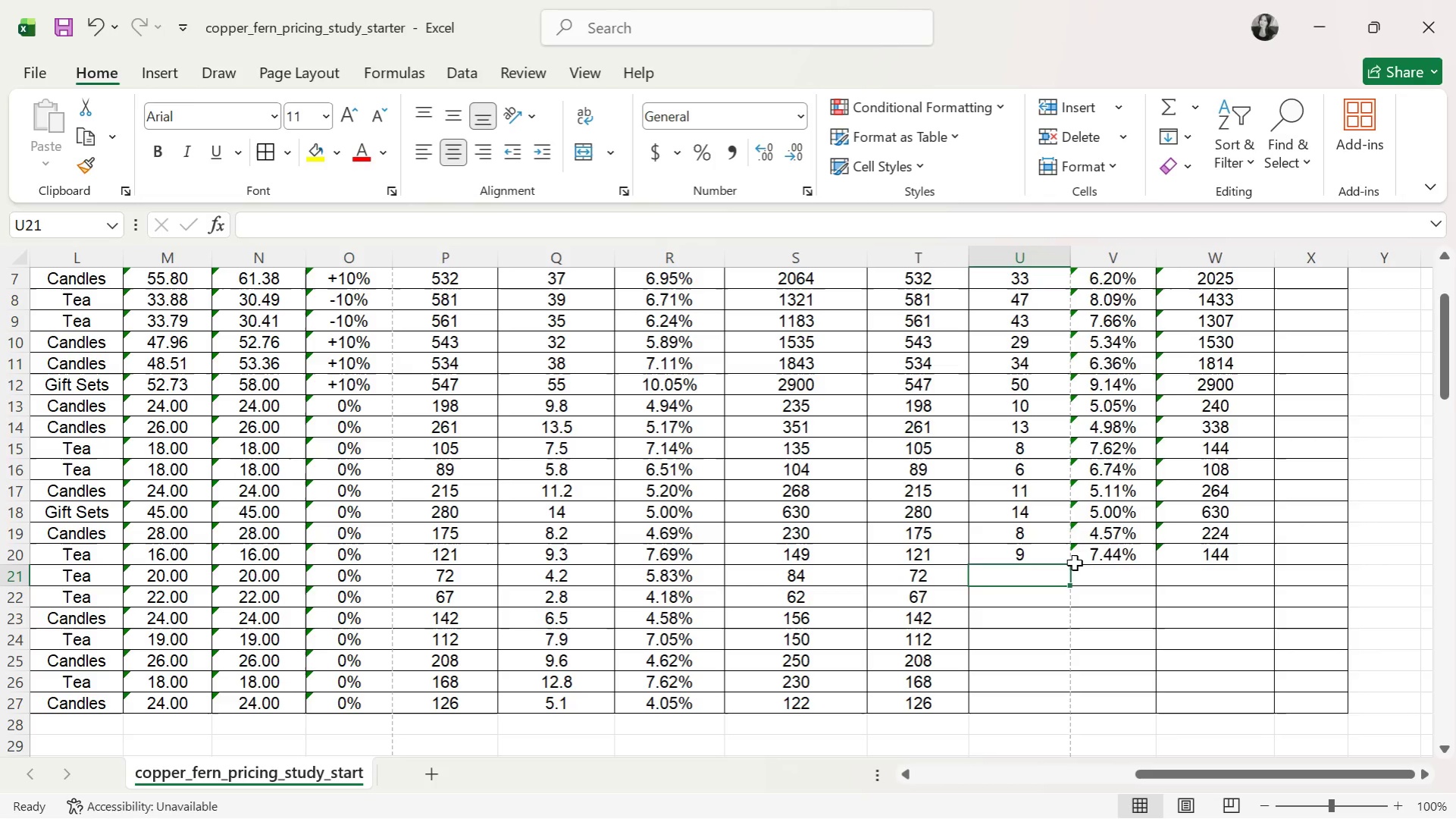 
key(ArrowUp)
 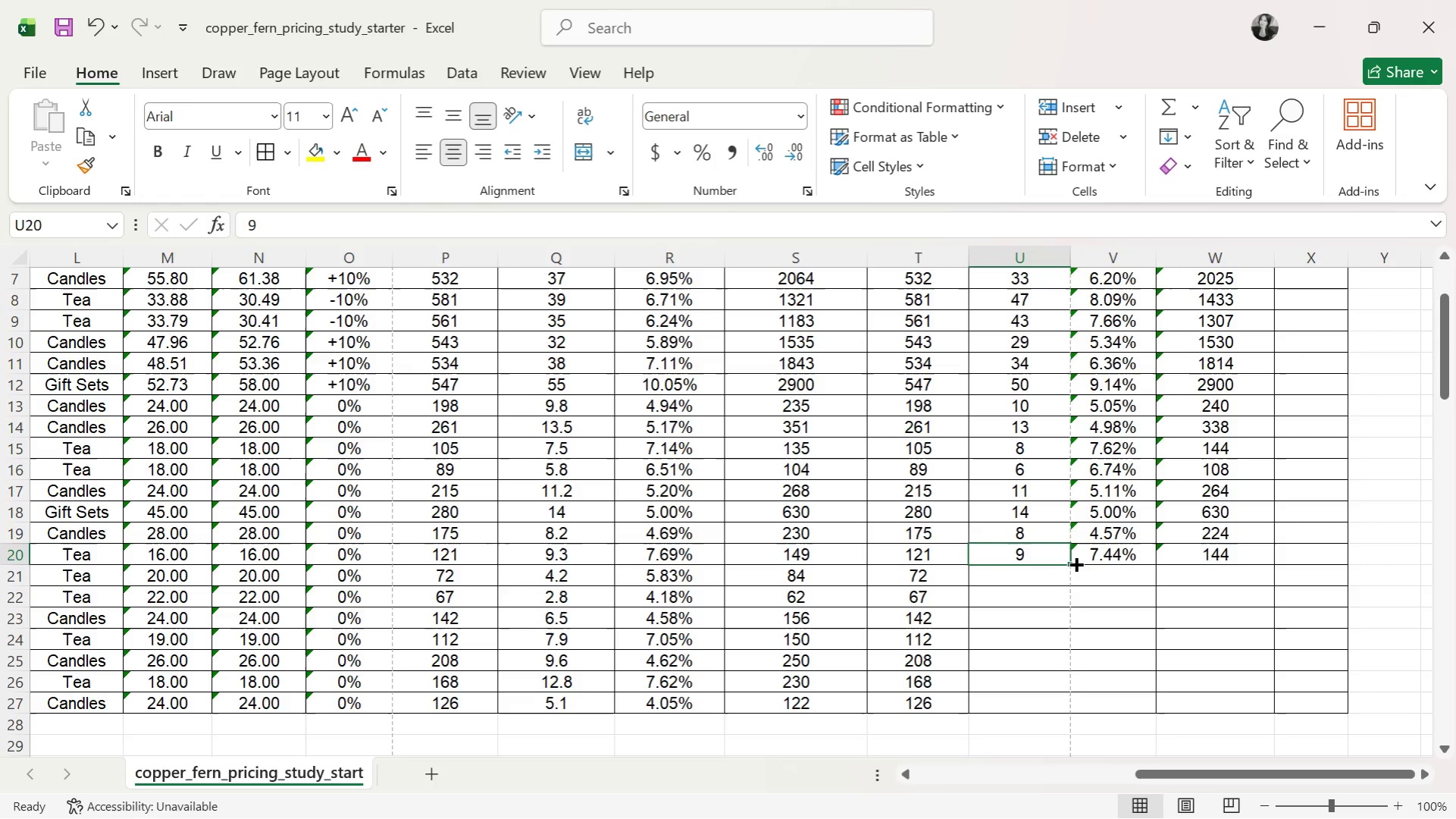 
key(ArrowRight)
 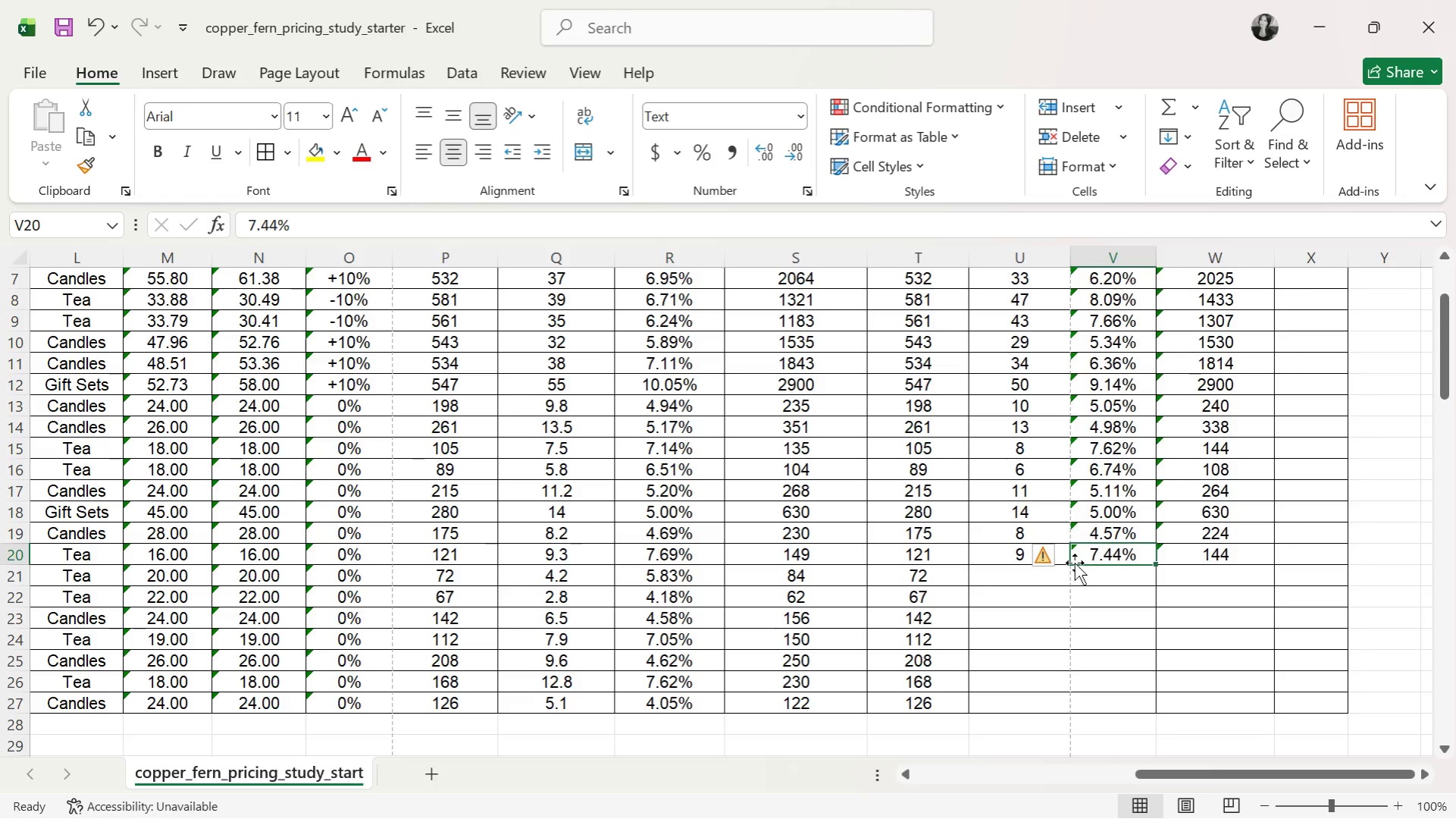 
key(ArrowRight)
 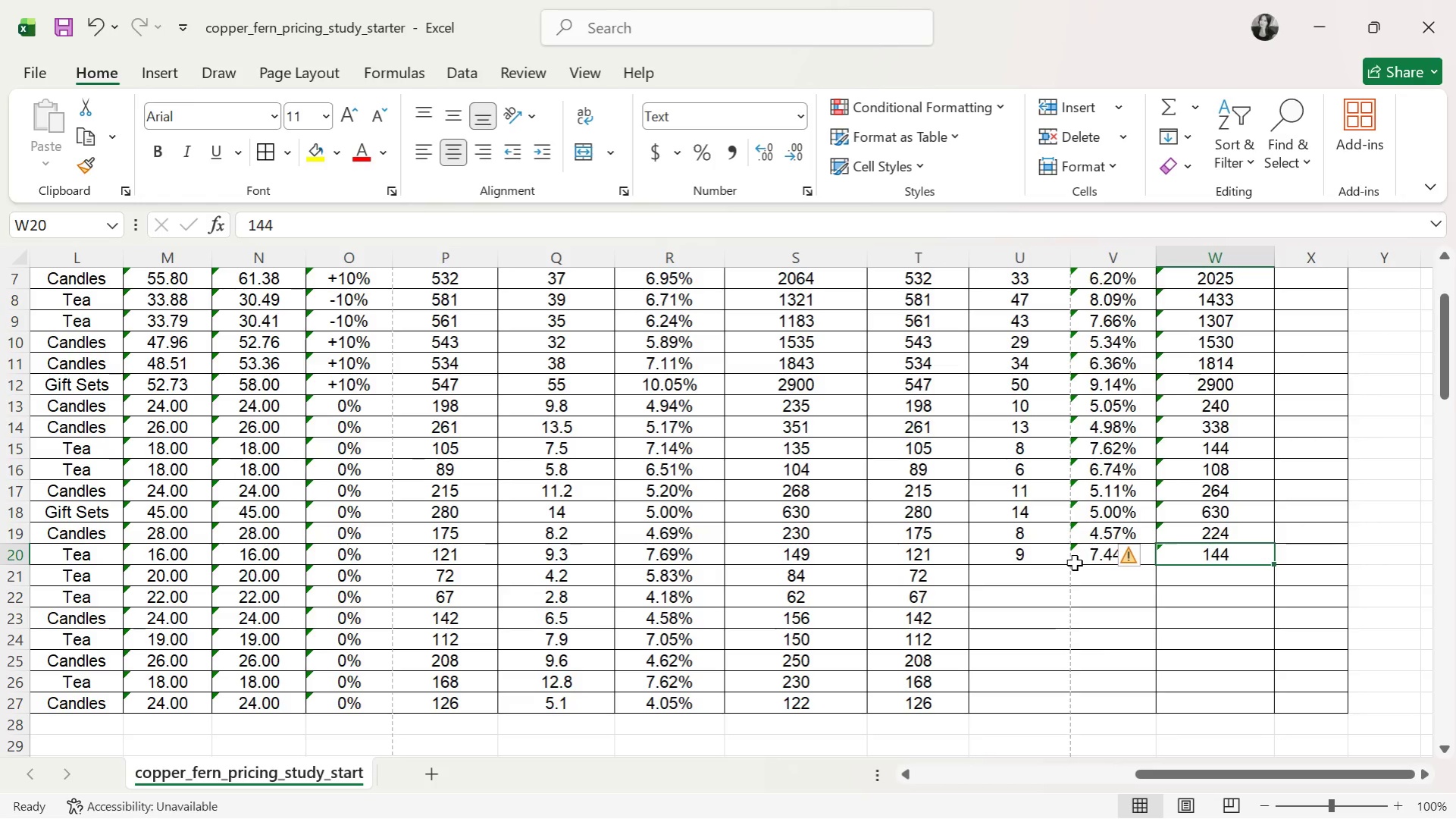 
key(ArrowLeft)
 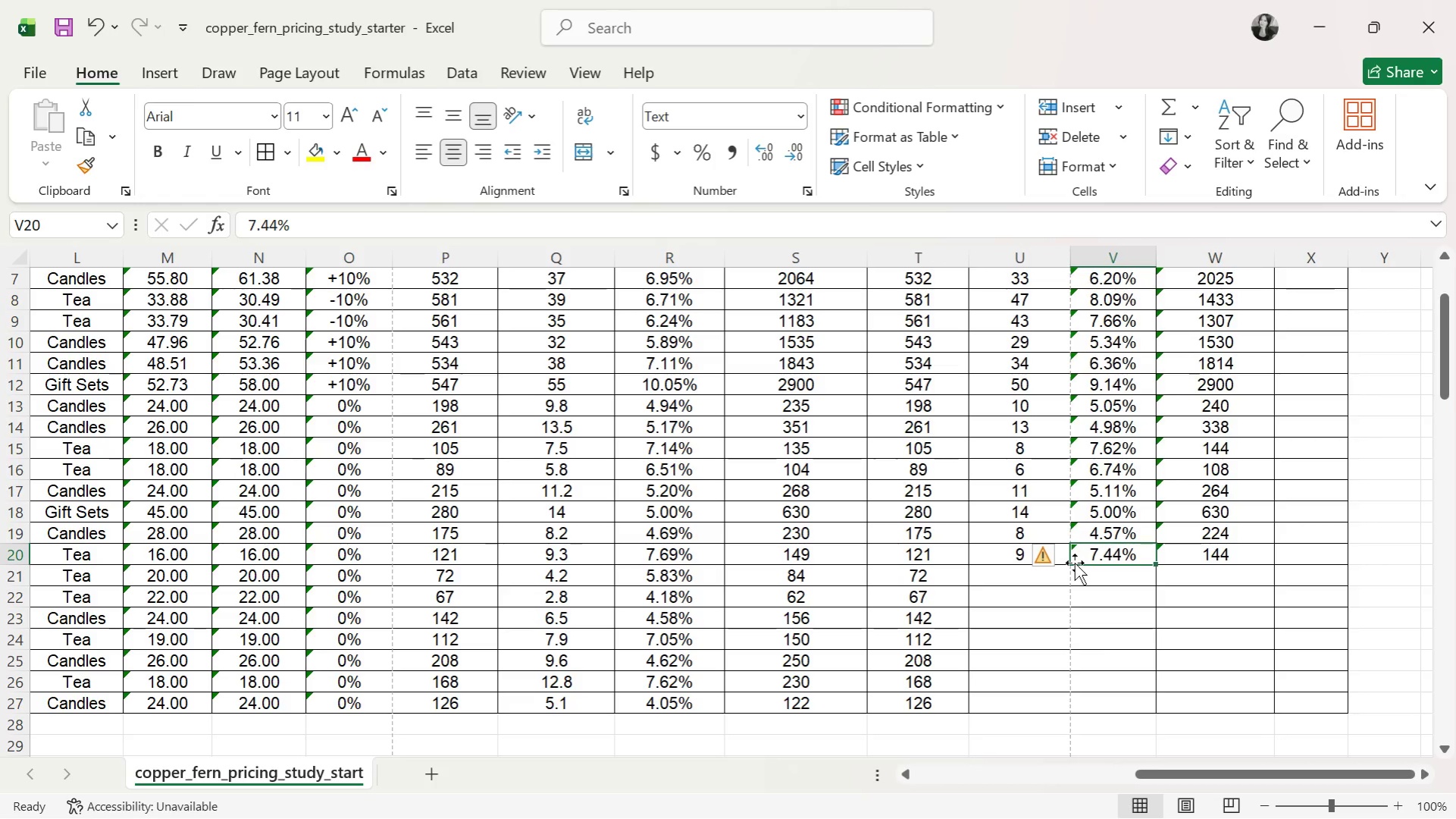 
key(ArrowLeft)
 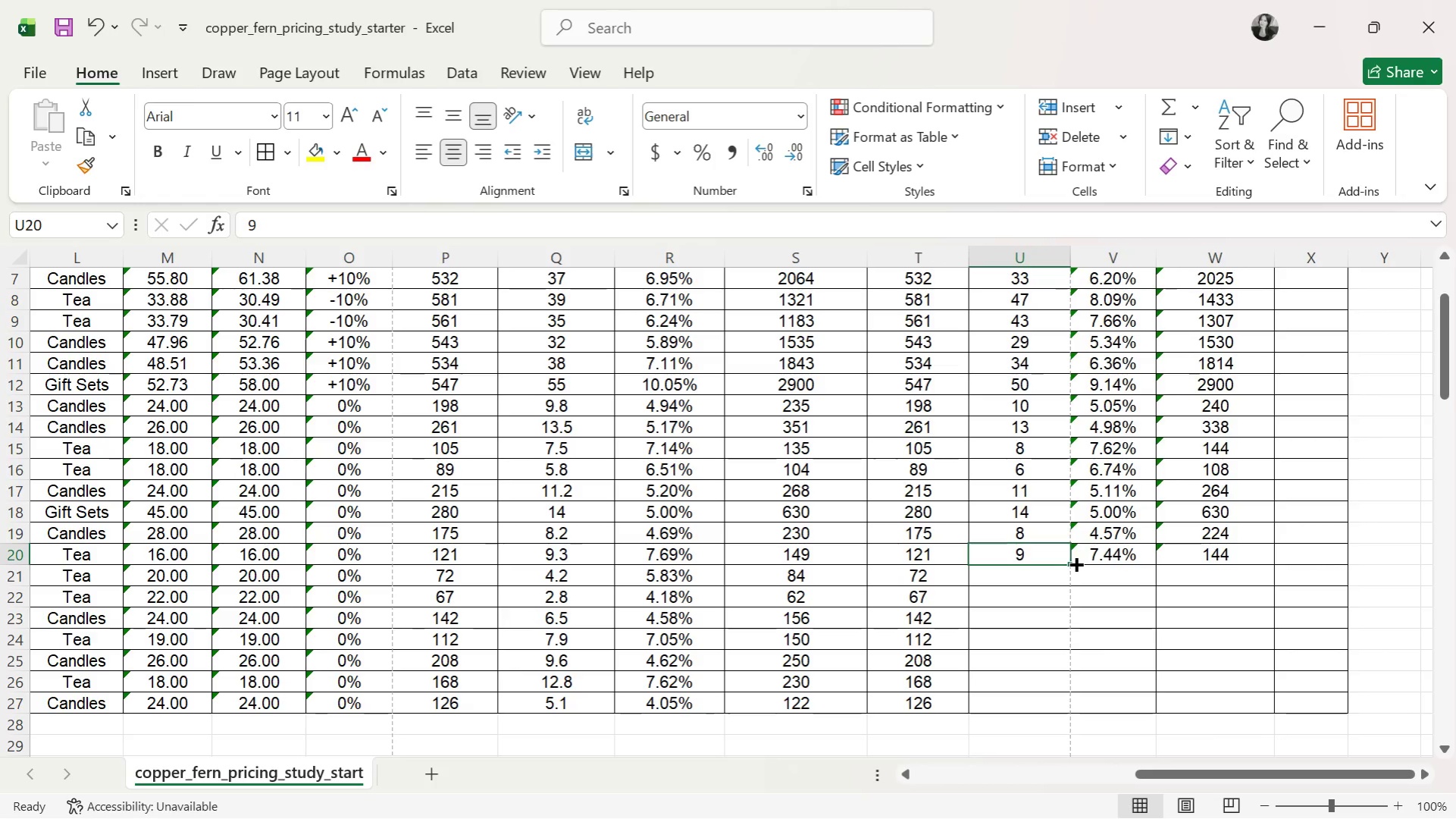 
key(ArrowDown)
 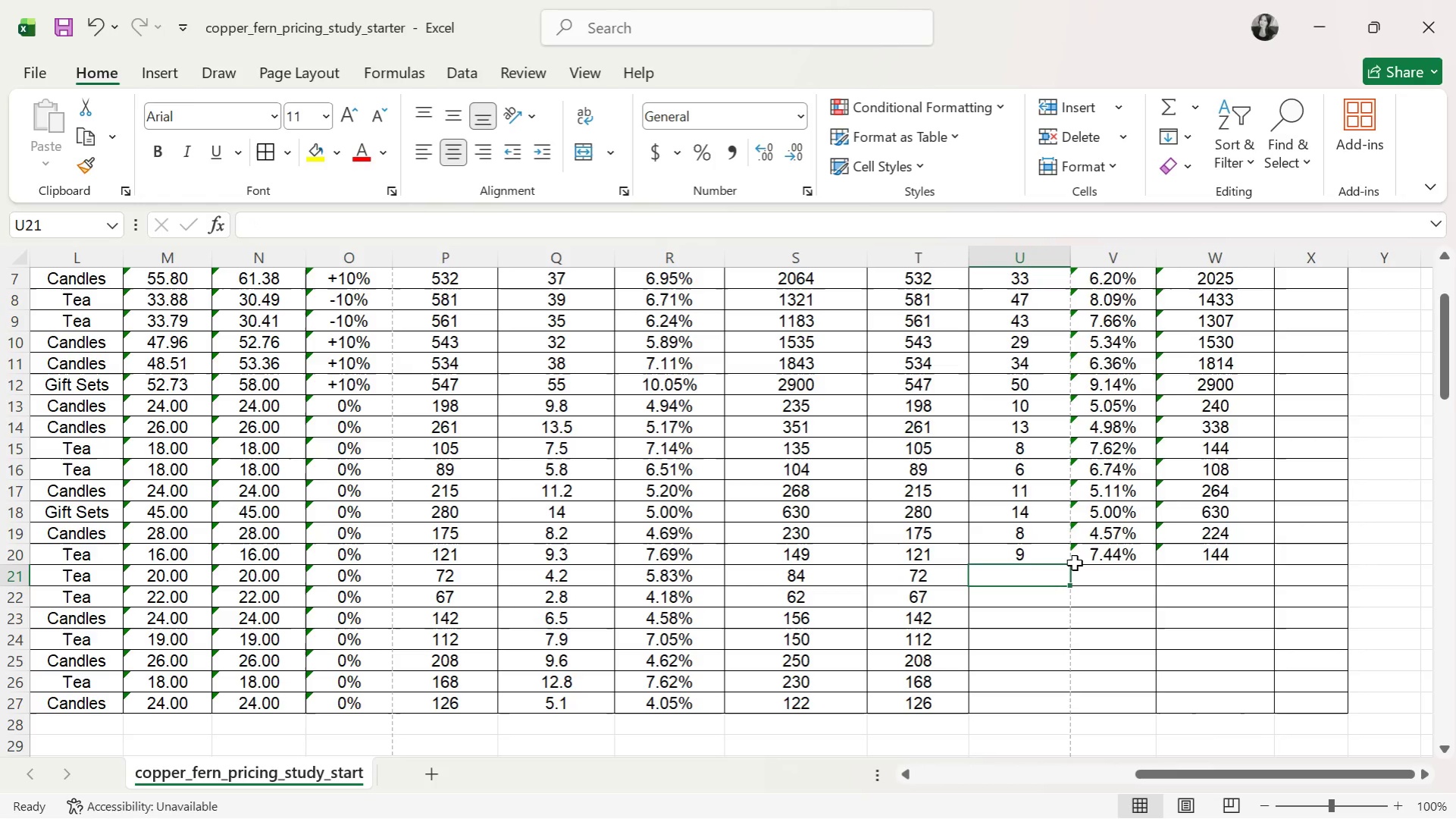 
key(4)
 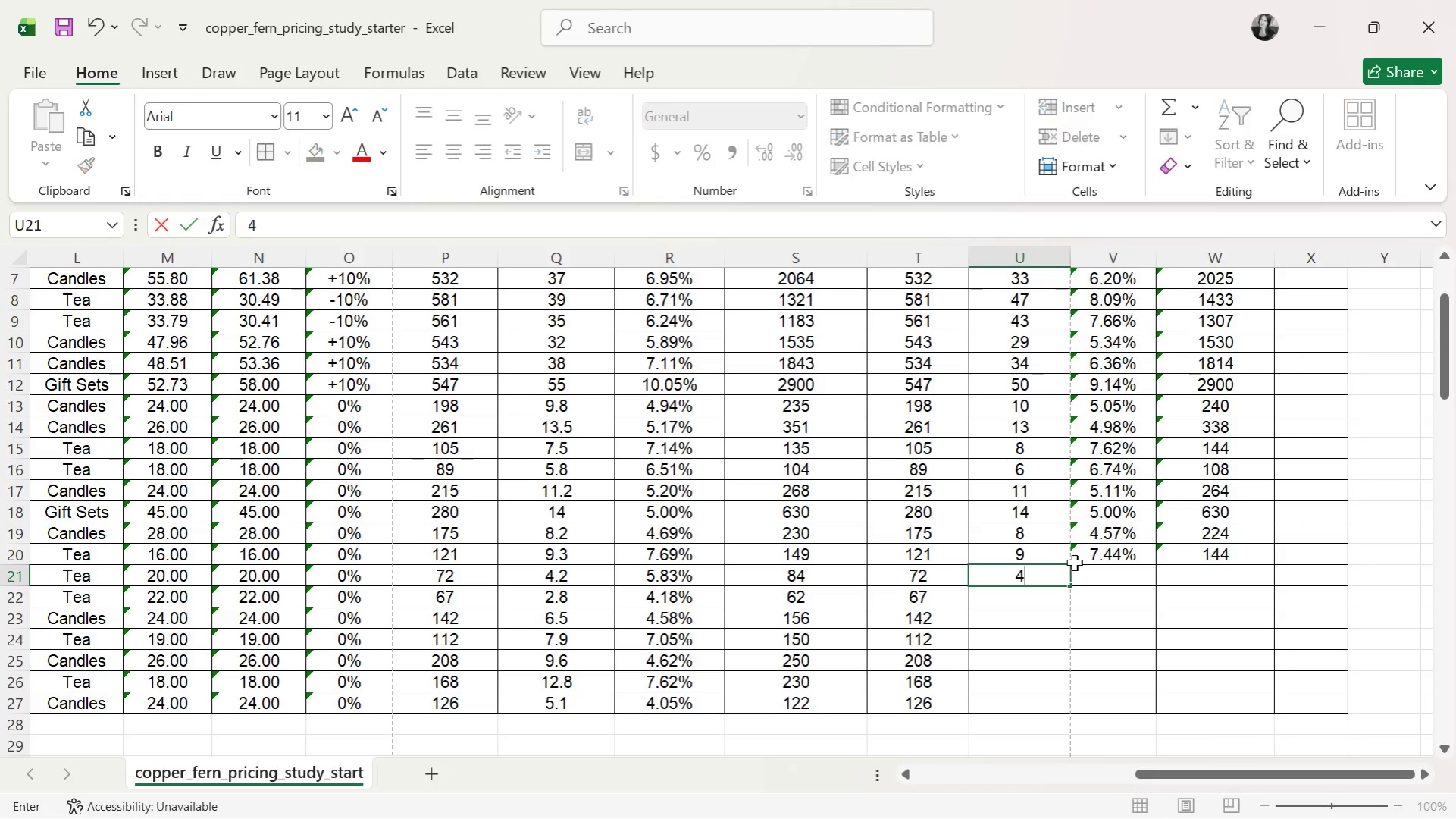 
key(ArrowRight)
 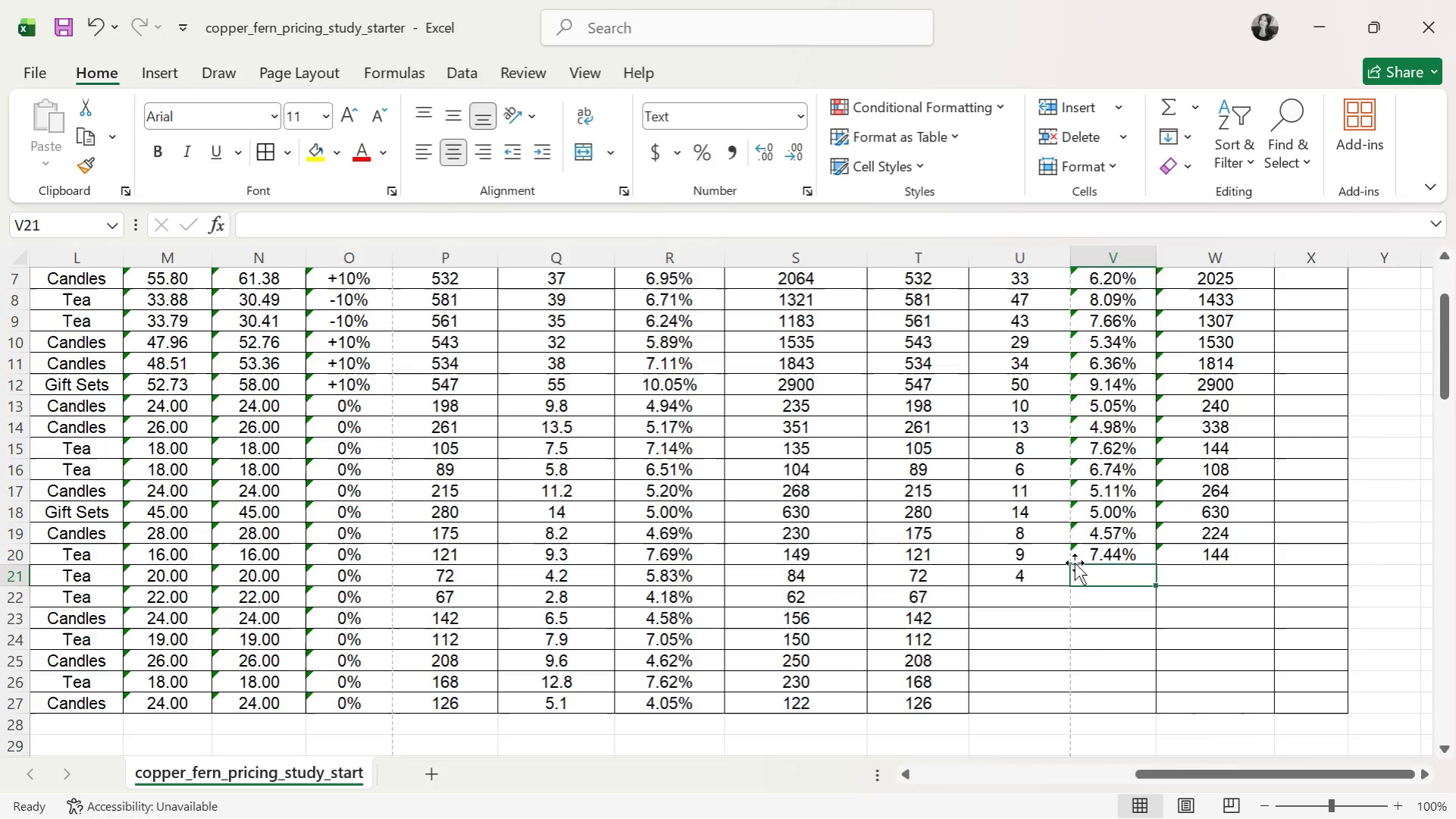 
type(5.56%)
 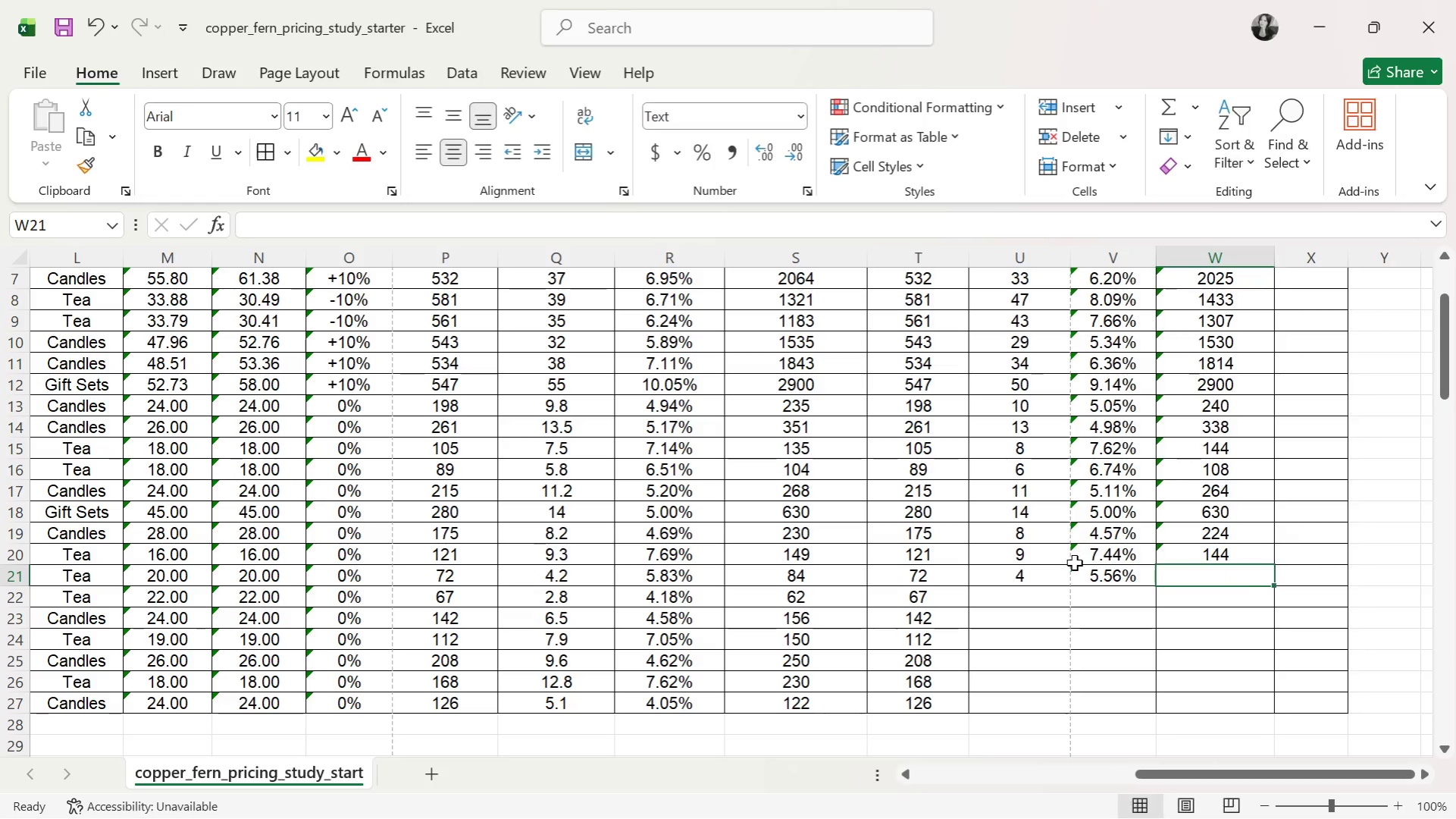 
 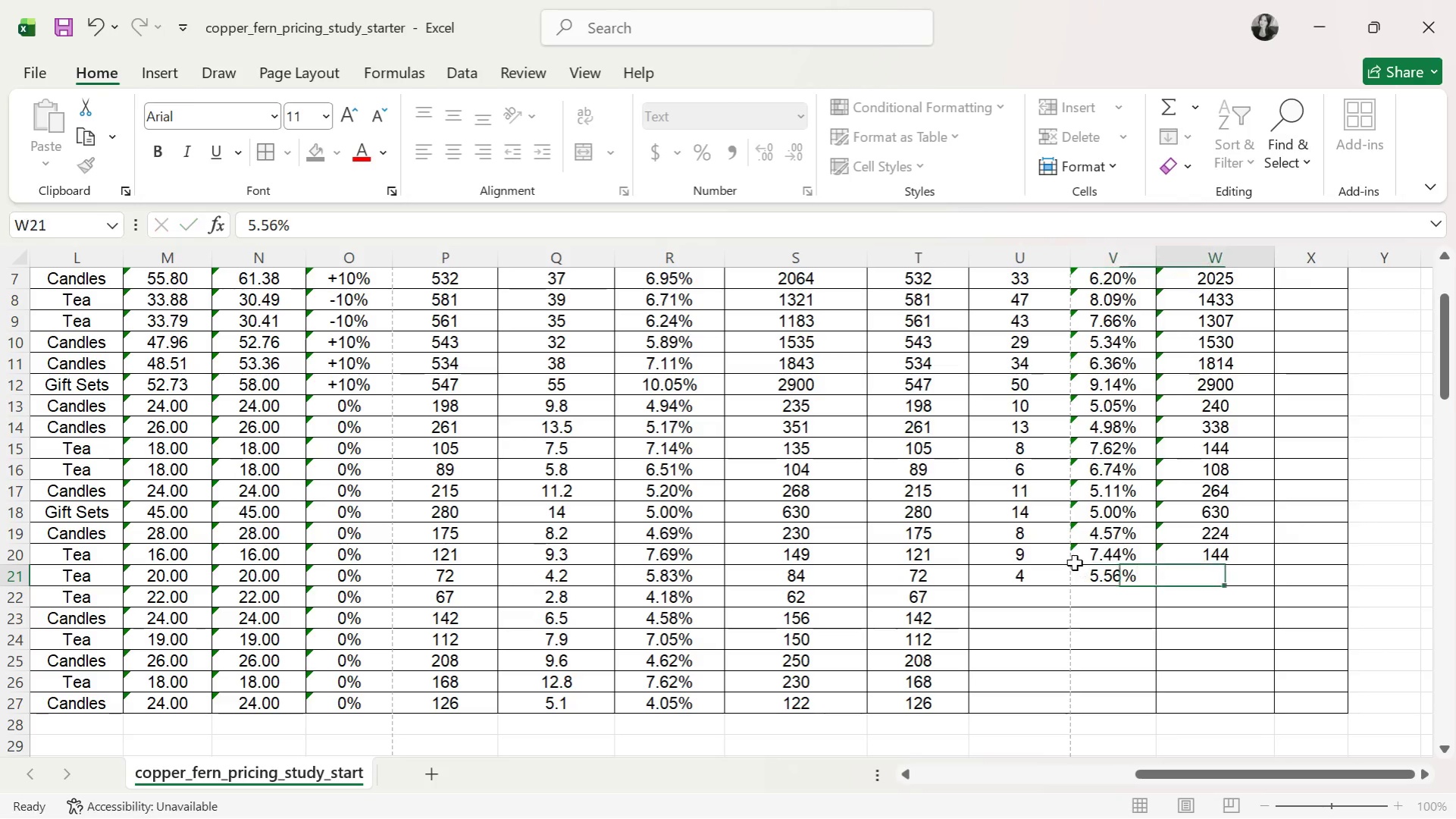 
key(ArrowRight)
 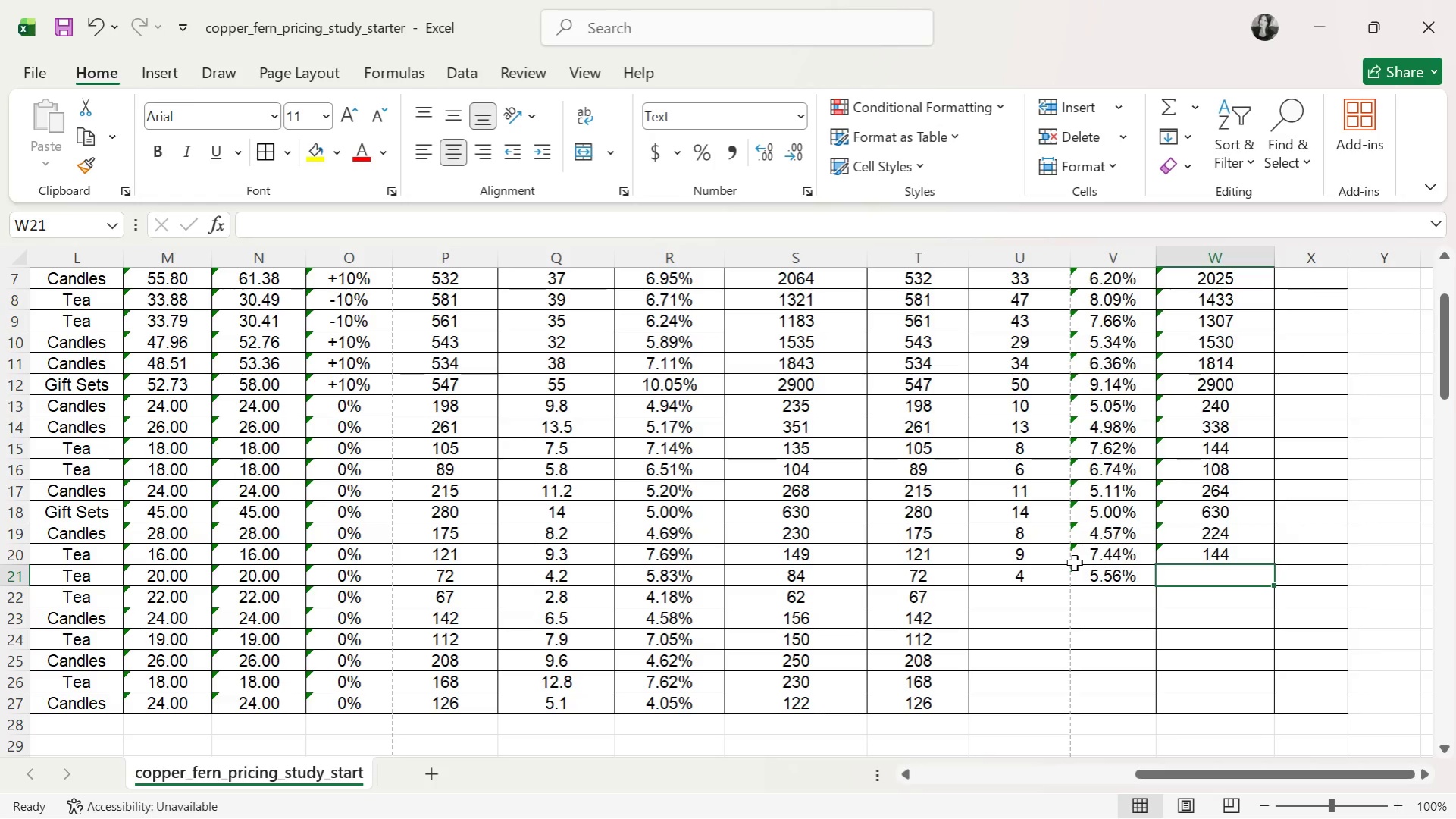 
type(80)
 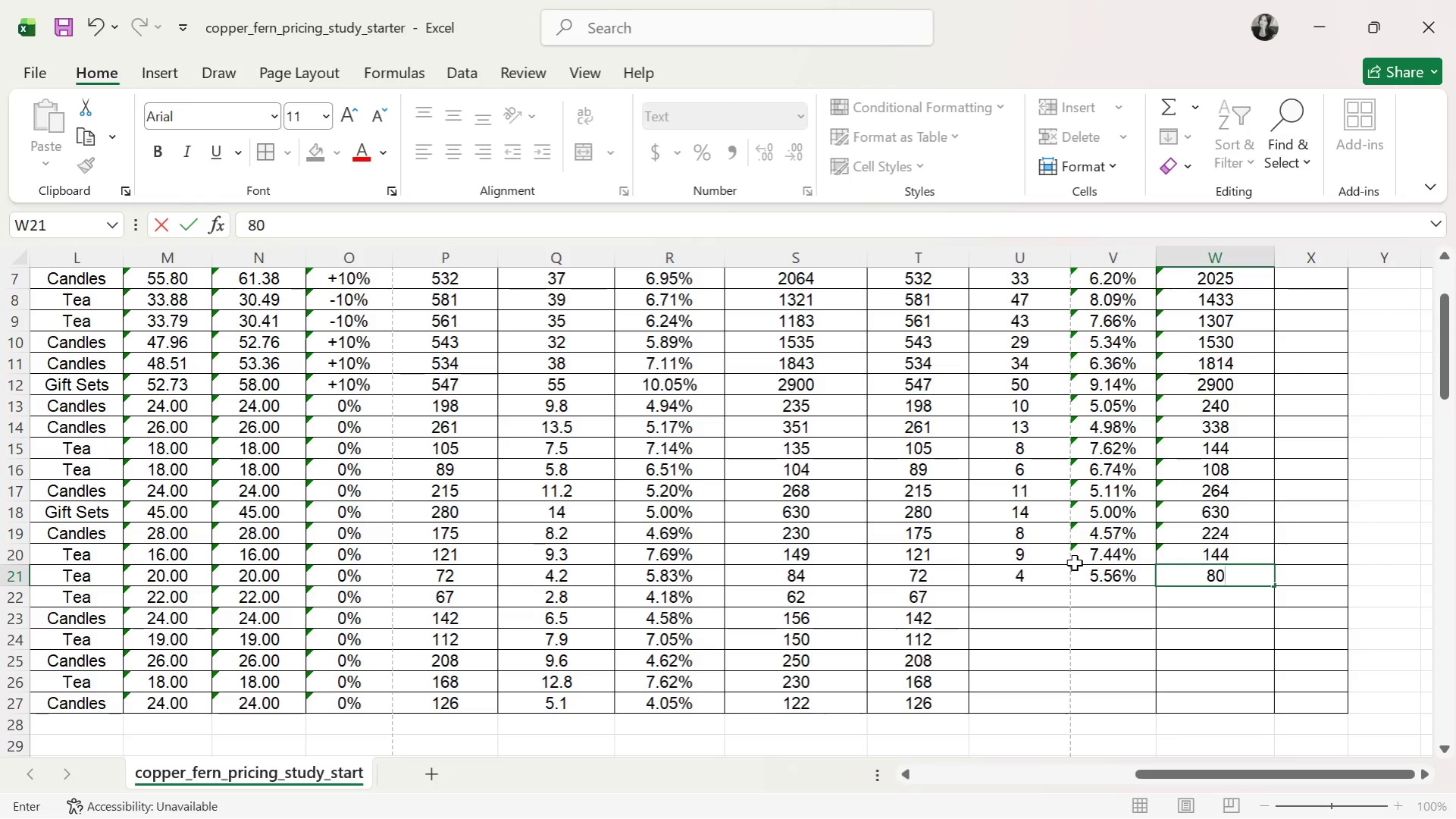 
key(ArrowDown)
 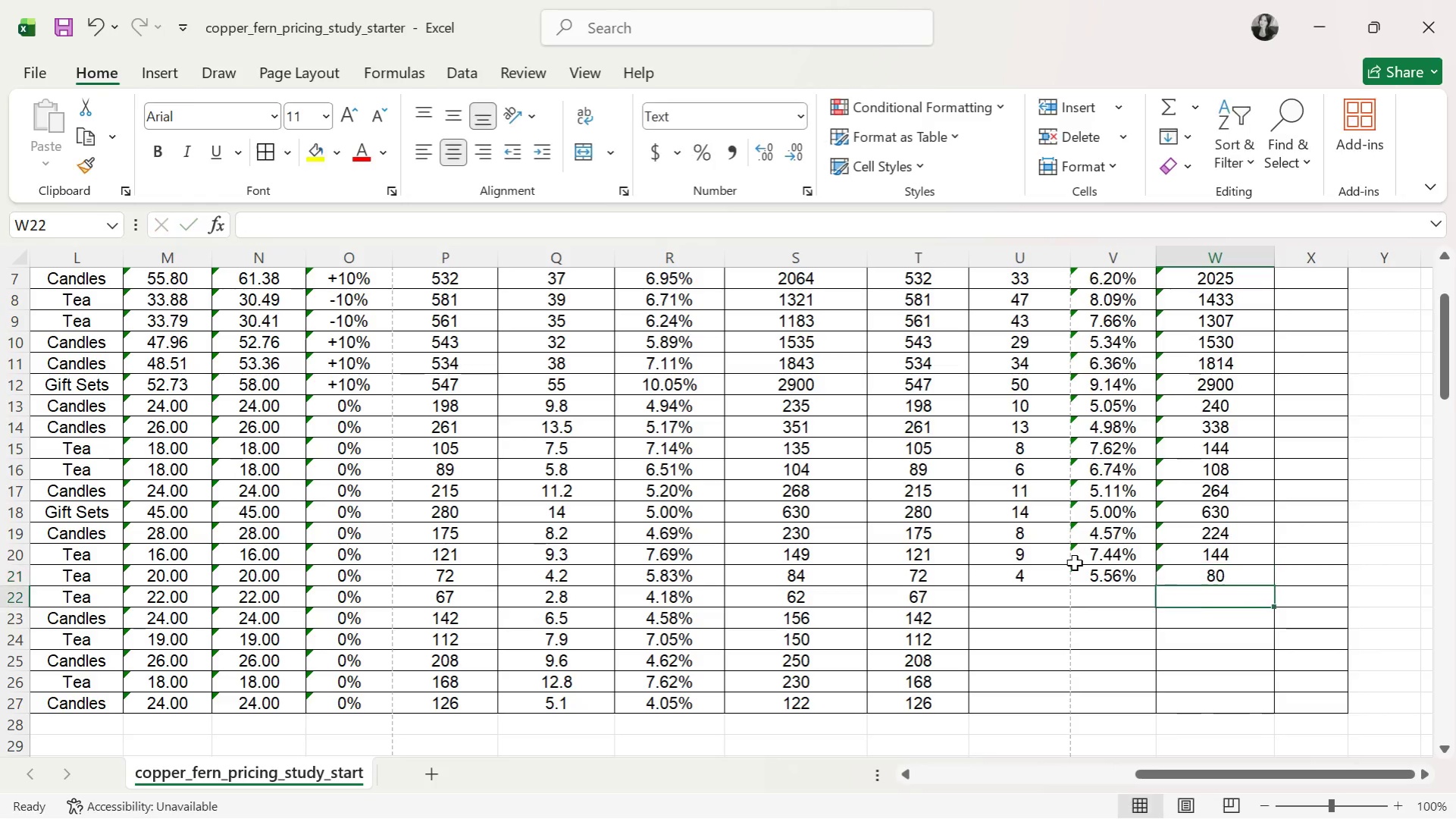 
key(ArrowLeft)
 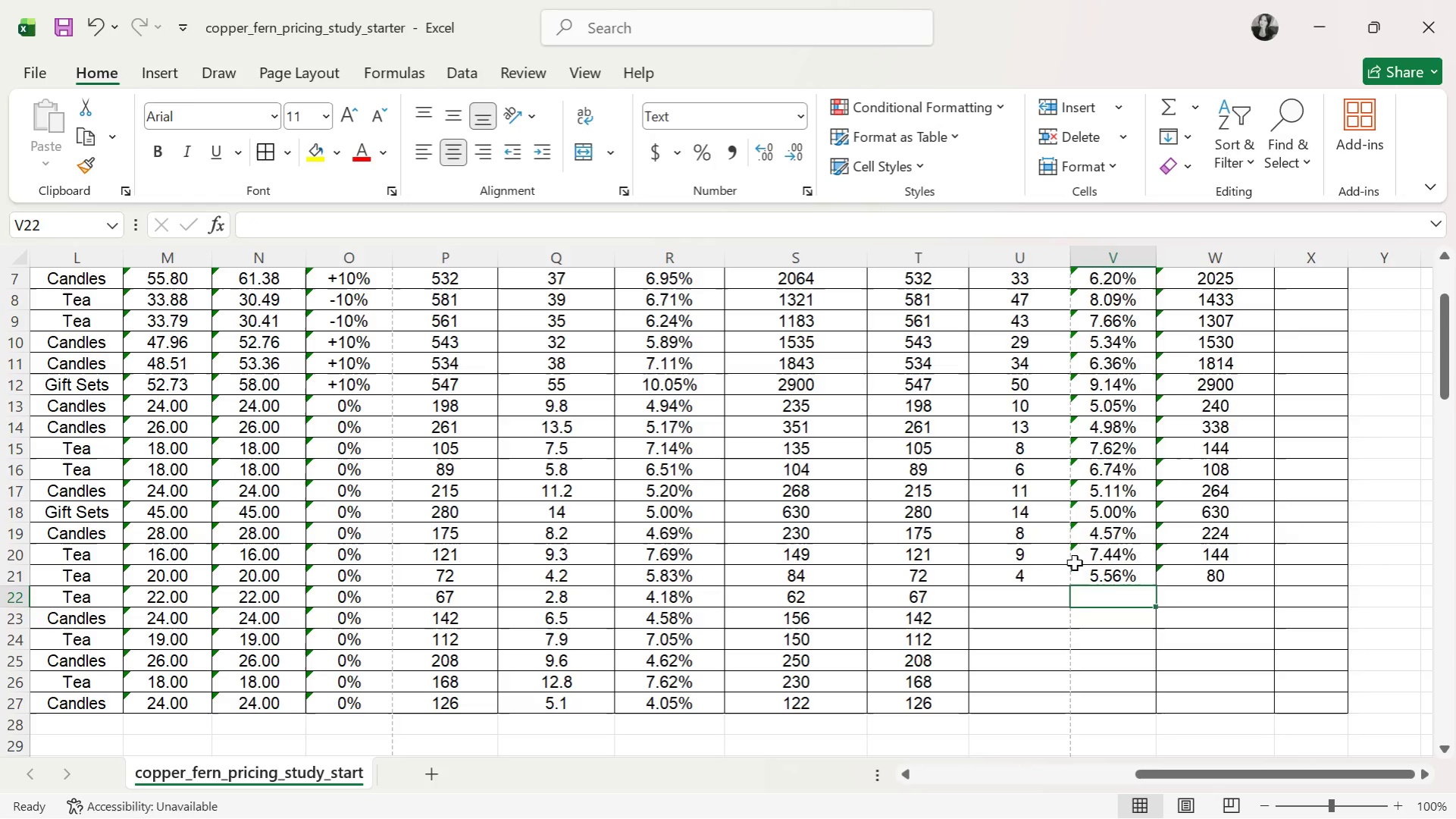 
key(ArrowUp)
 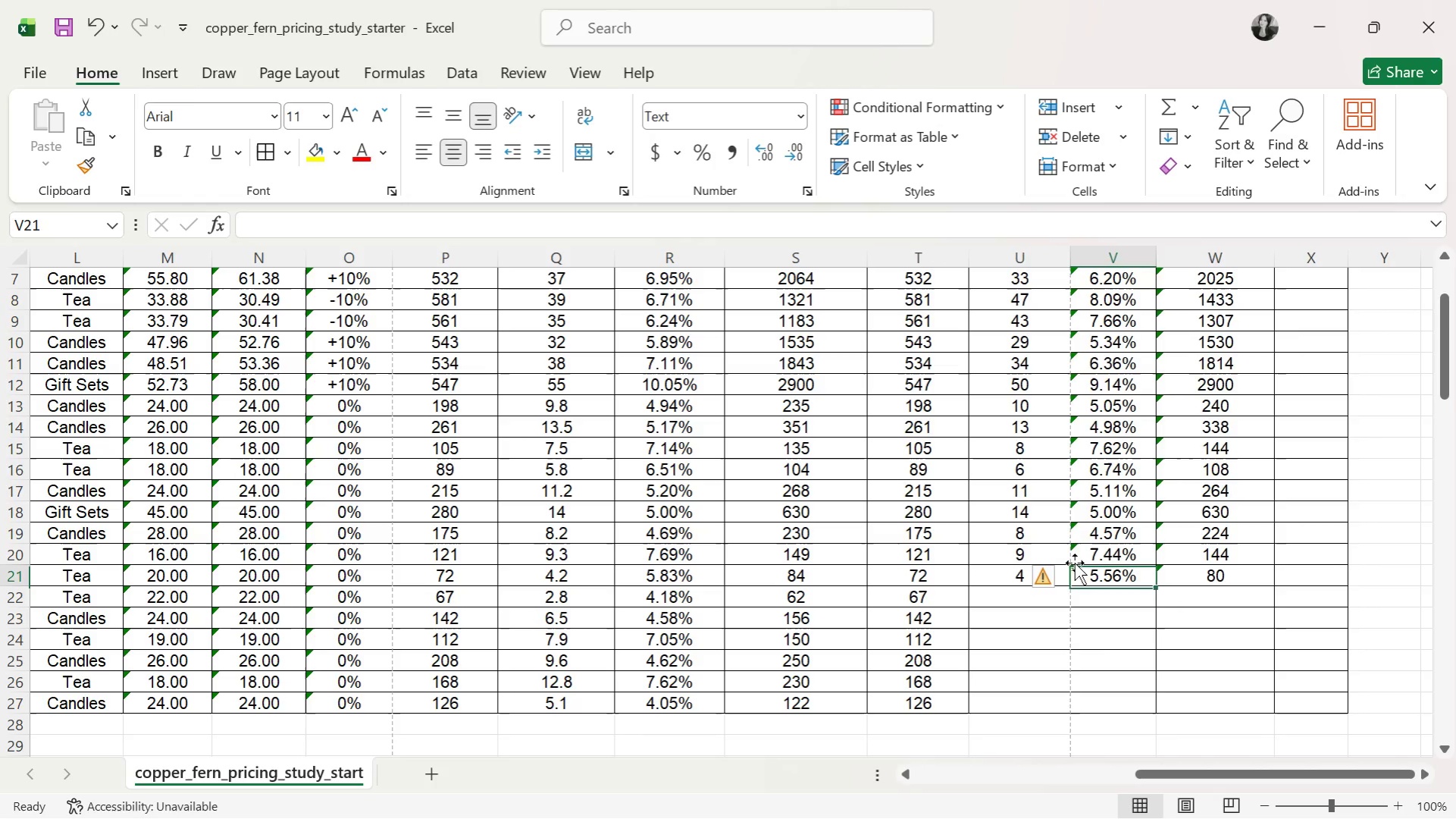 
key(ArrowLeft)
 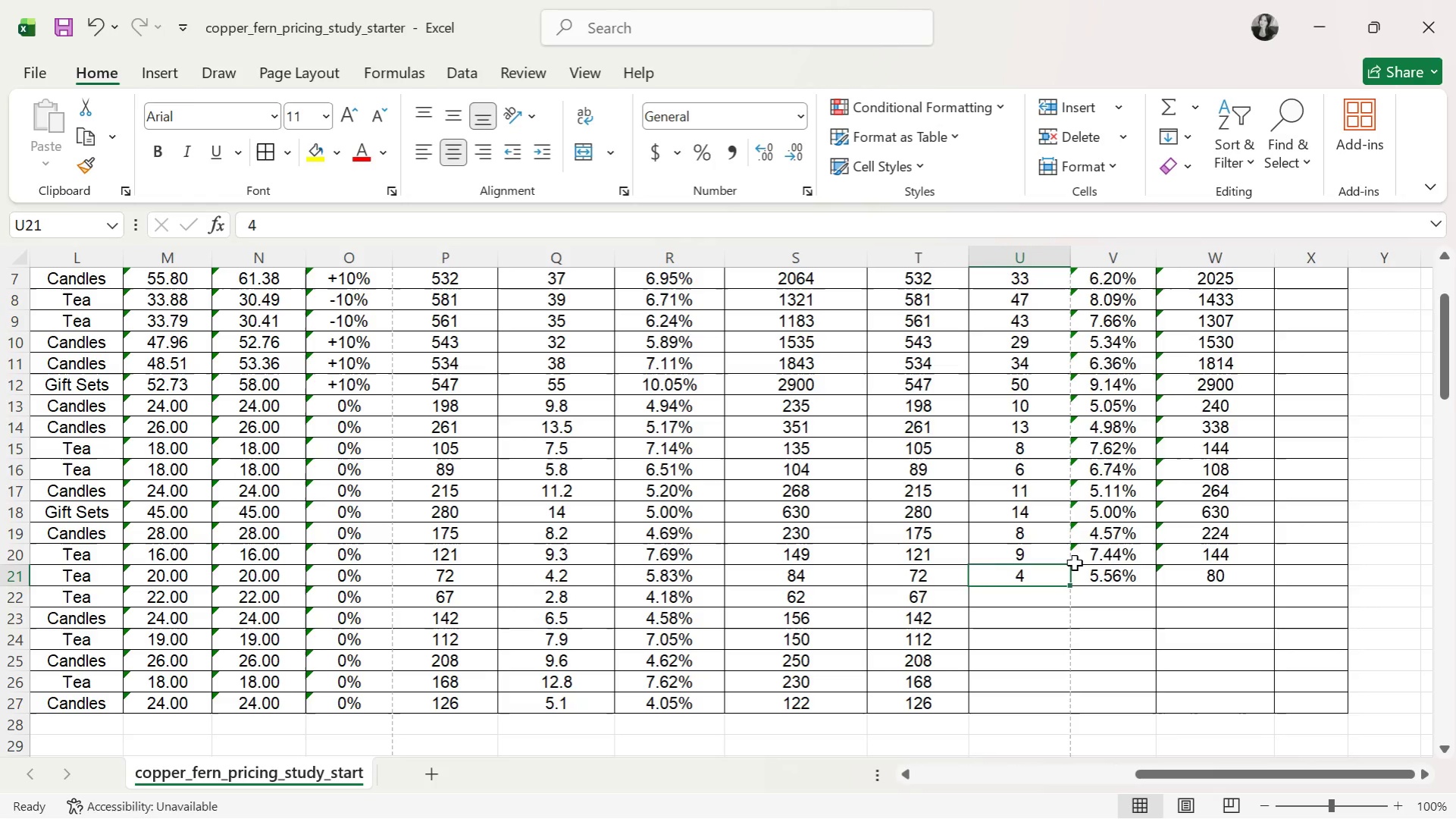 
key(ArrowDown)
 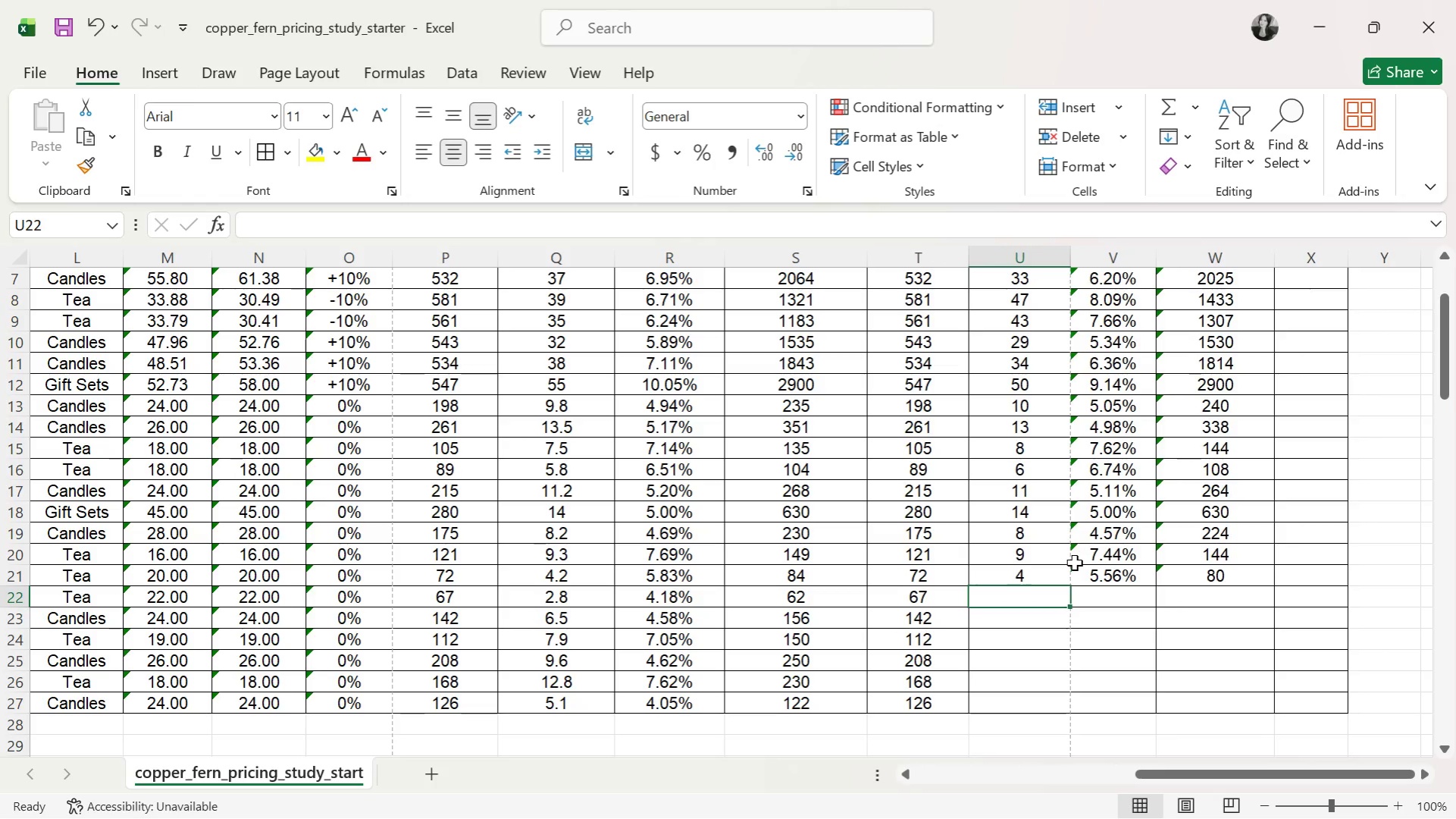 
key(ArrowUp)
 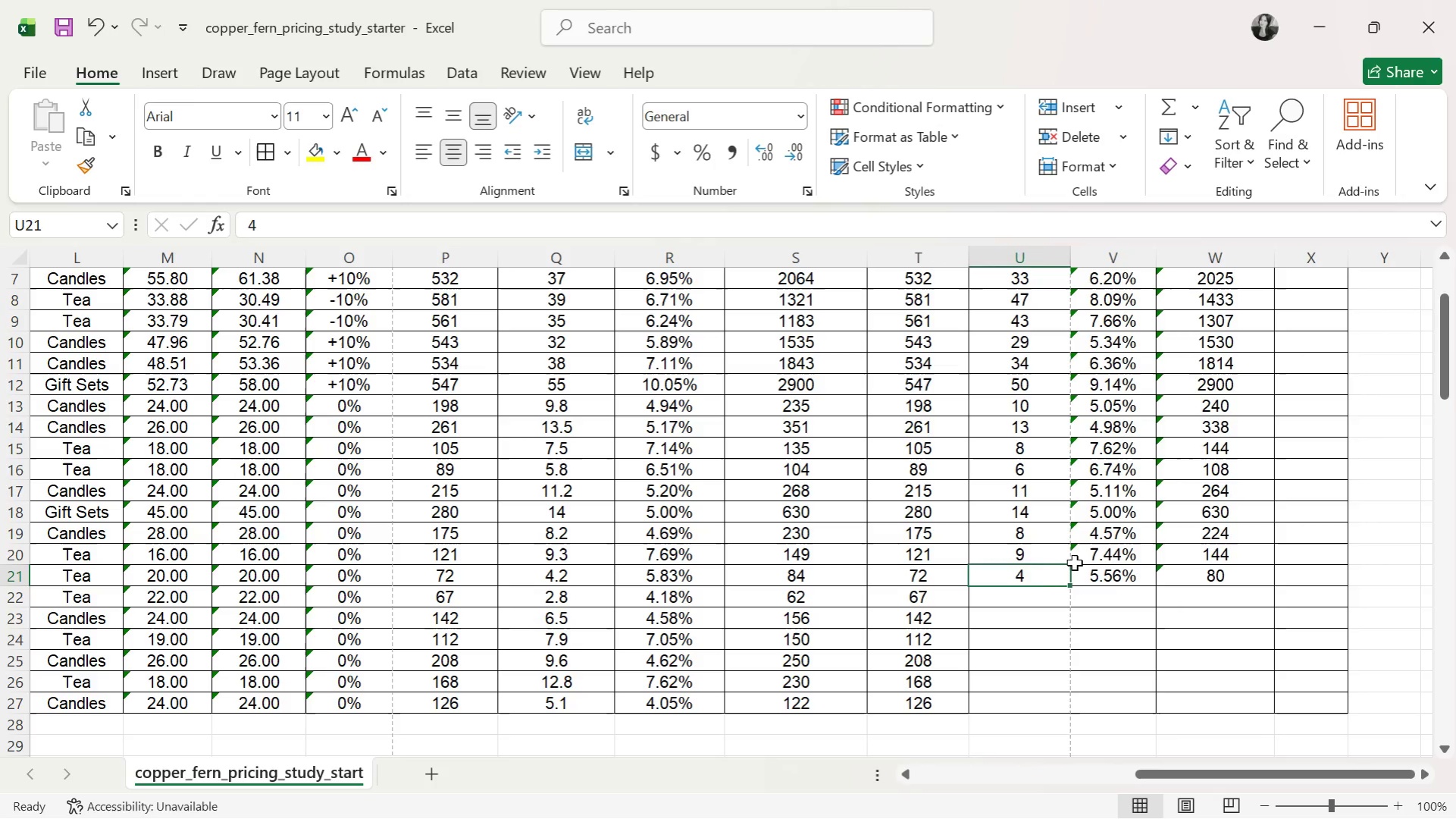 
key(ArrowRight)
 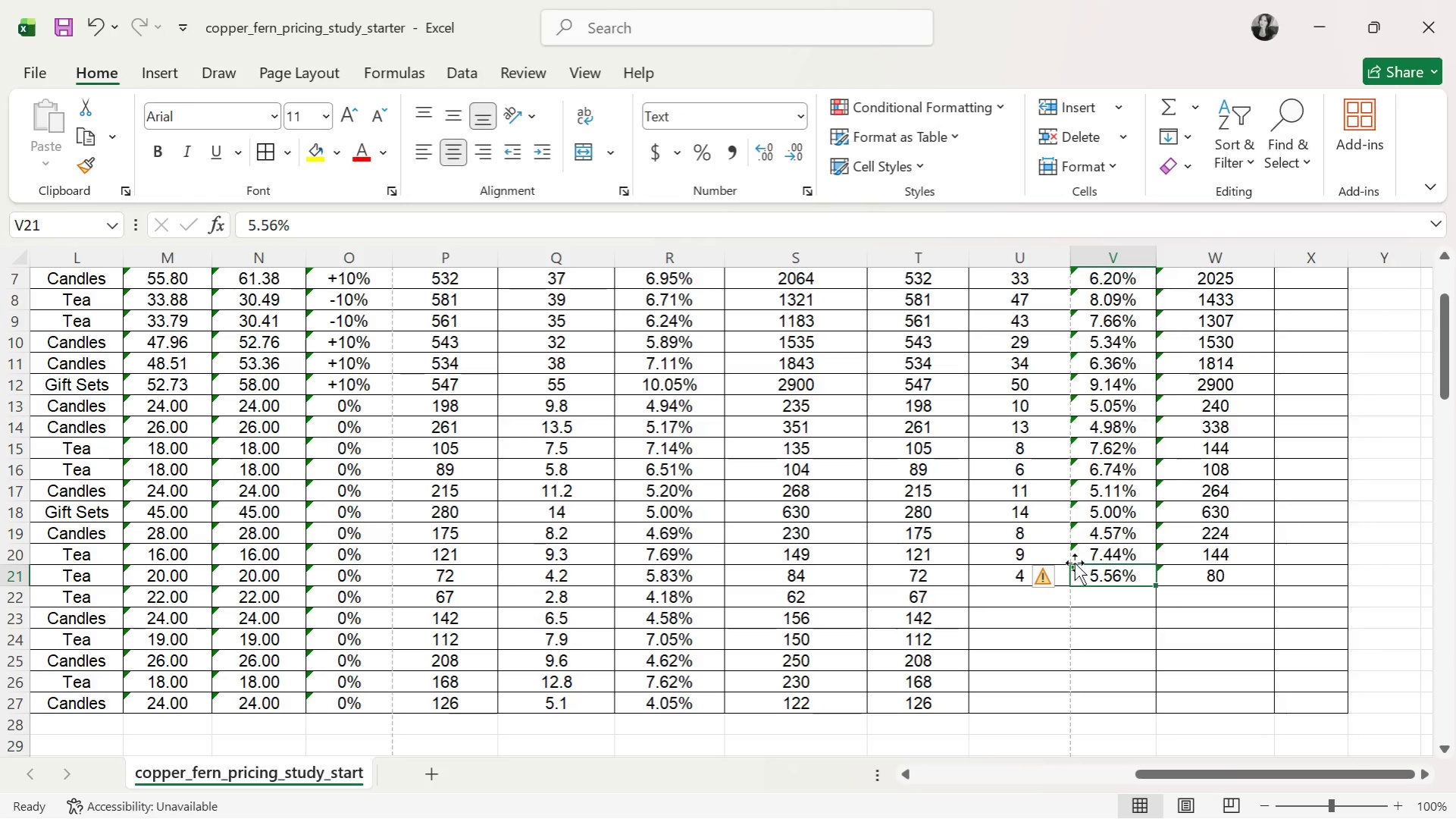 
key(ArrowRight)
 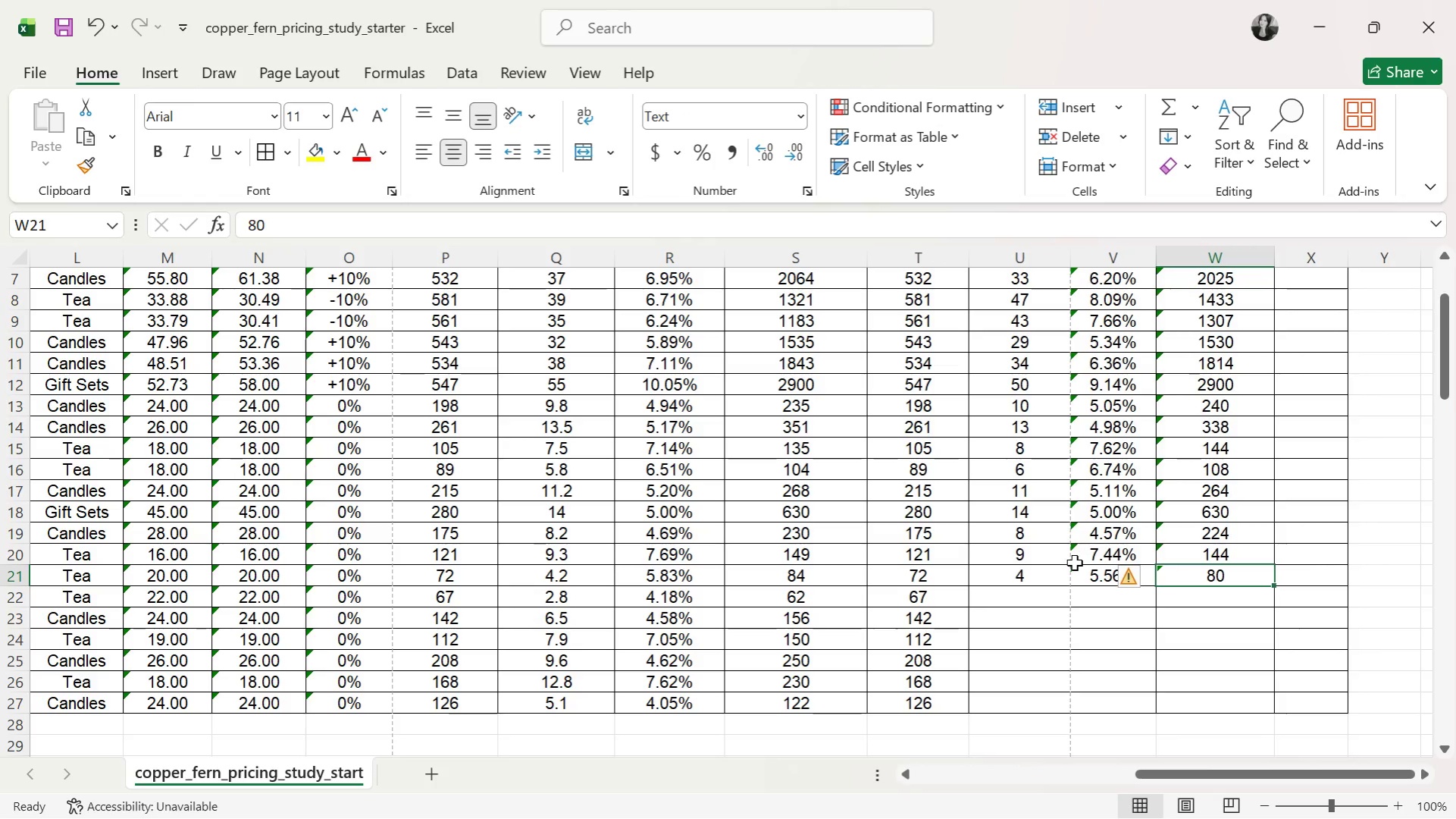 
key(ArrowLeft)
 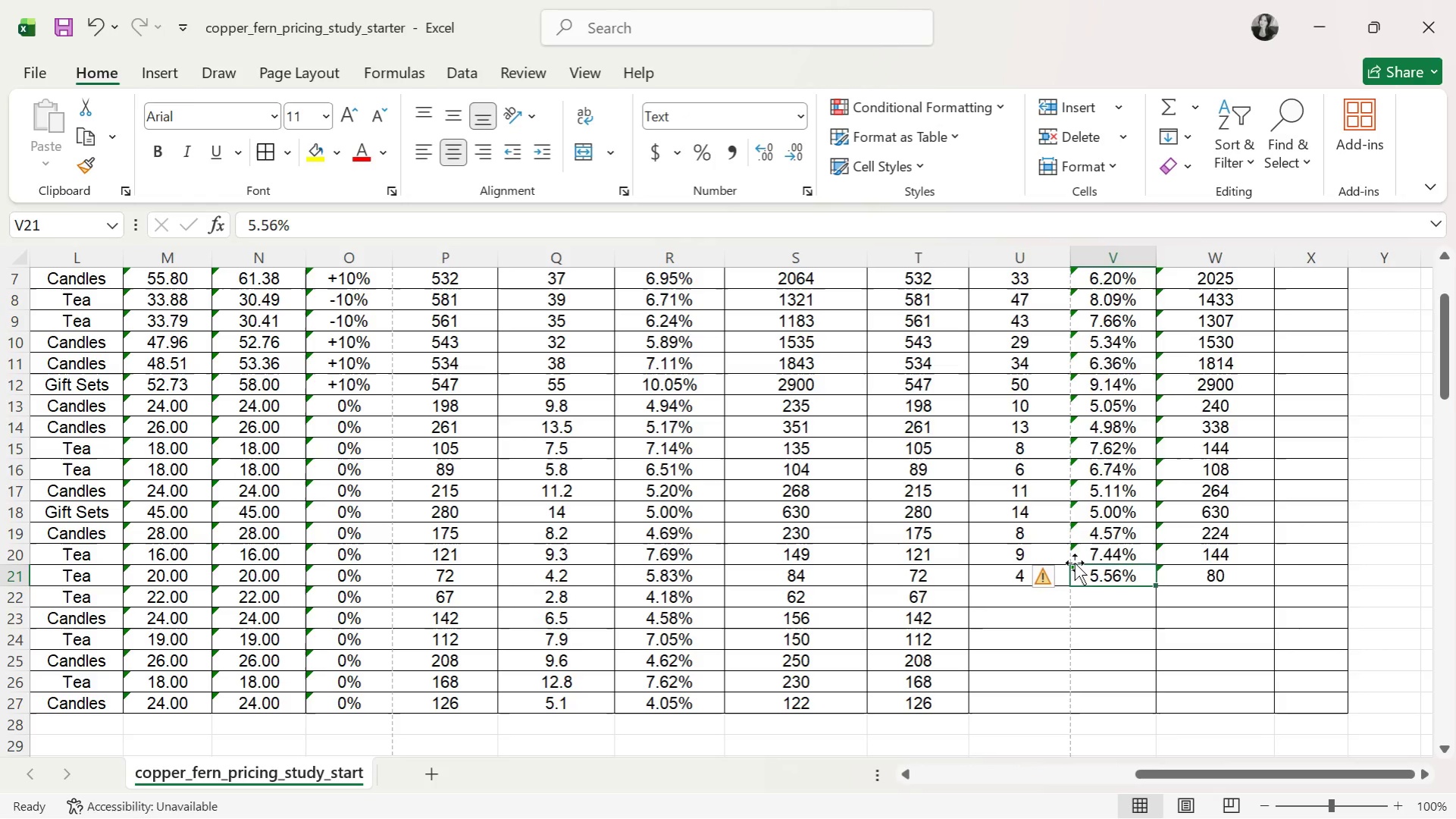 
key(ArrowLeft)
 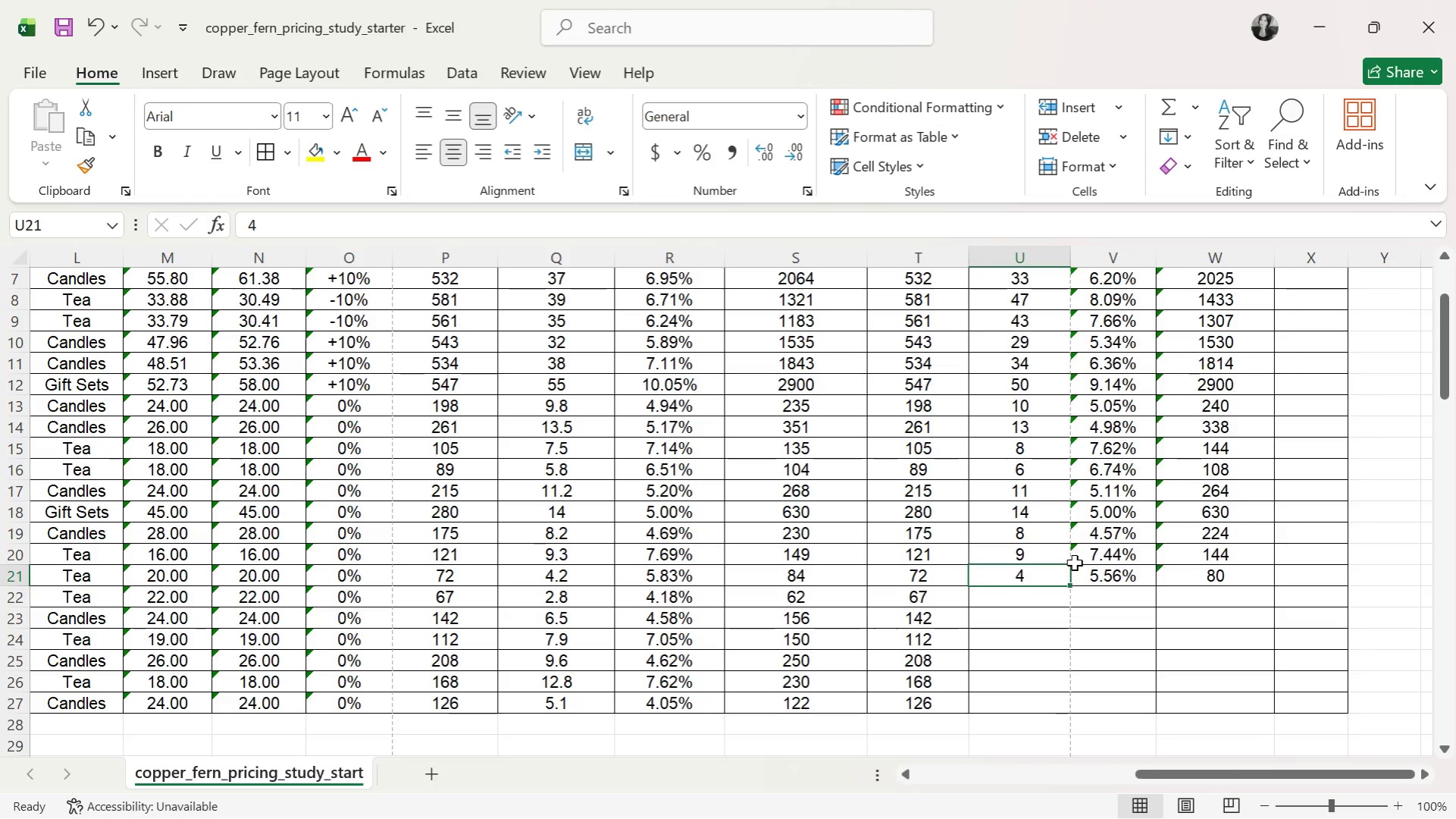 
key(ArrowDown)
 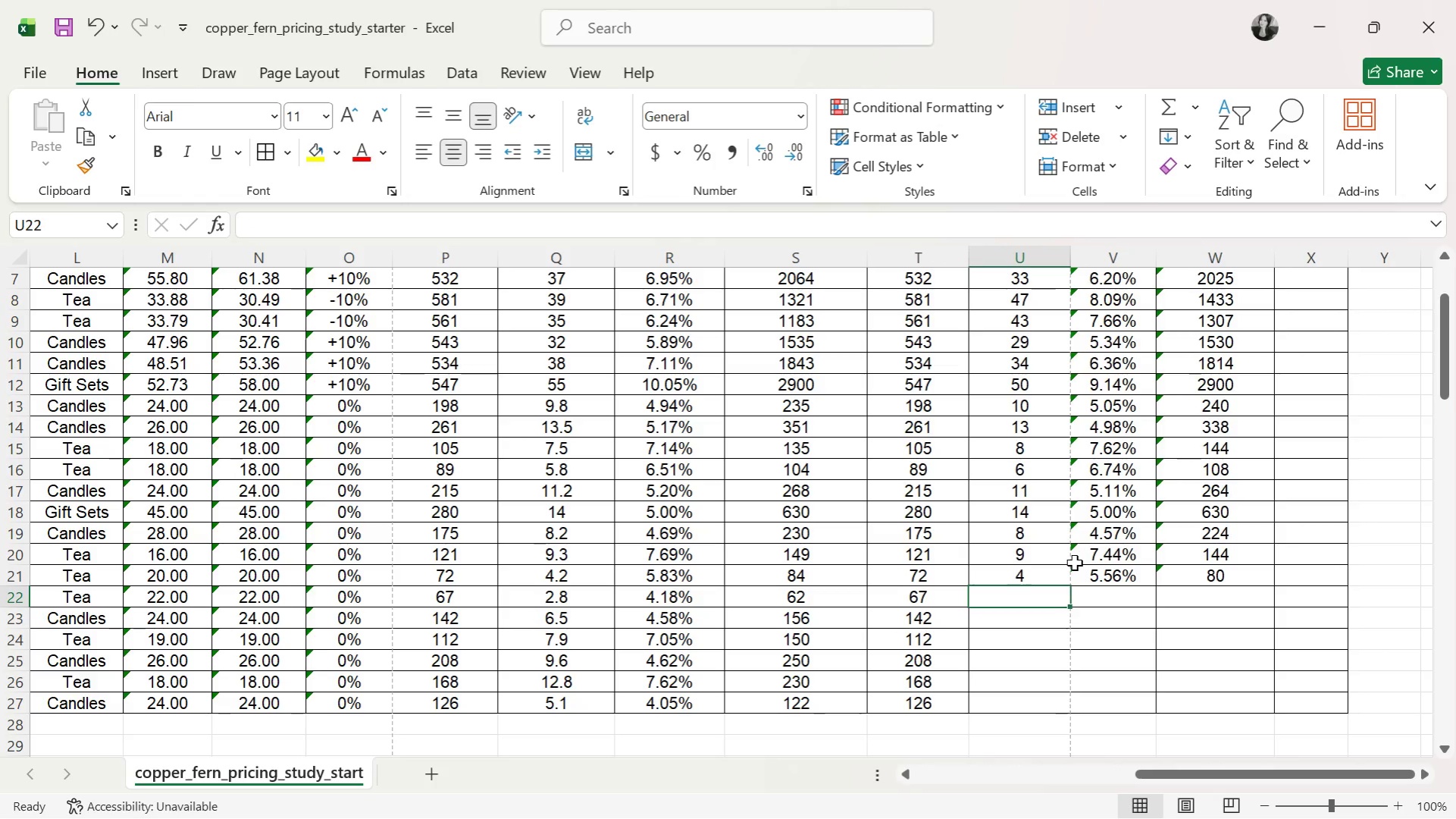 
key(3)
 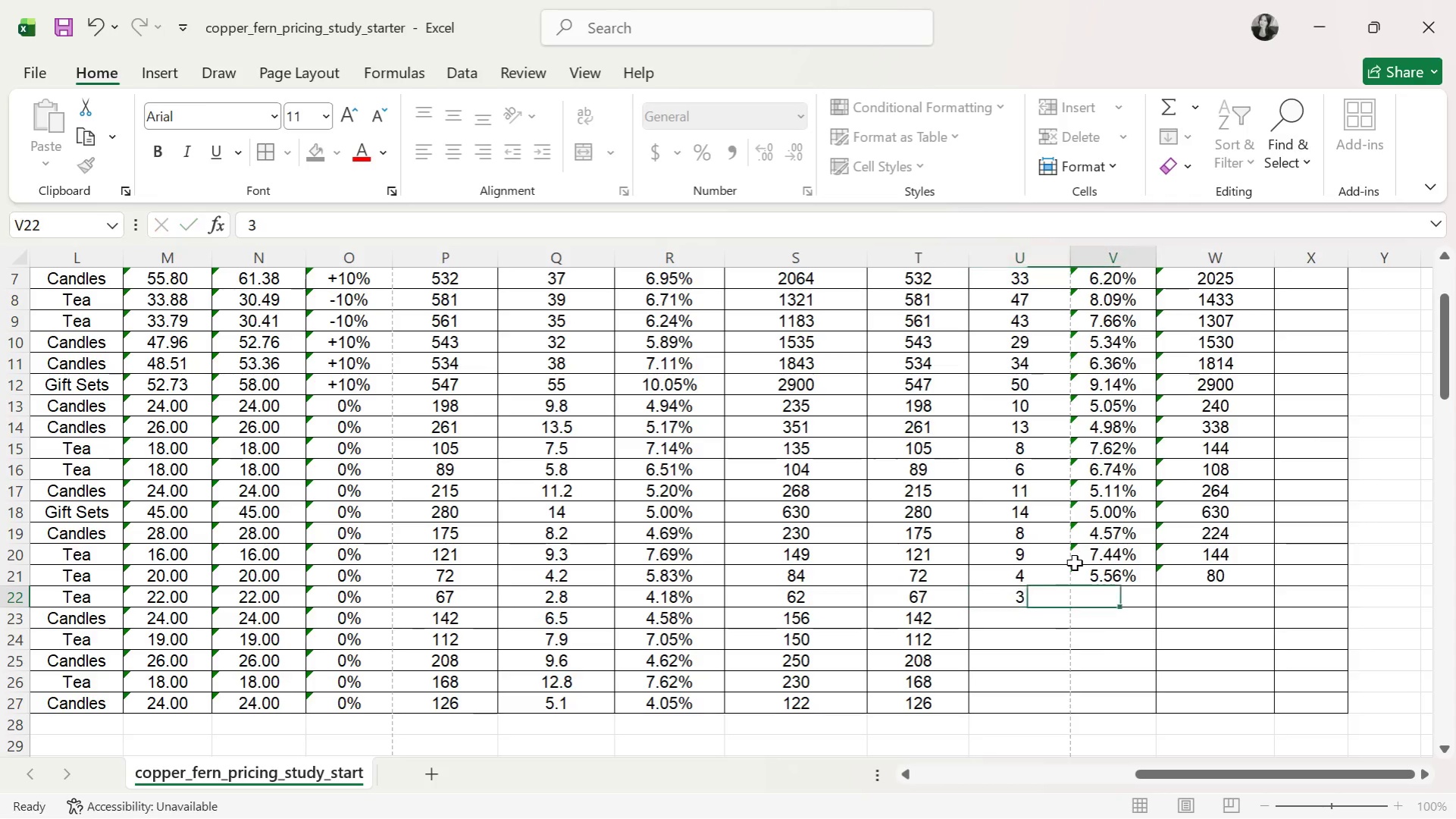 
key(ArrowRight)
 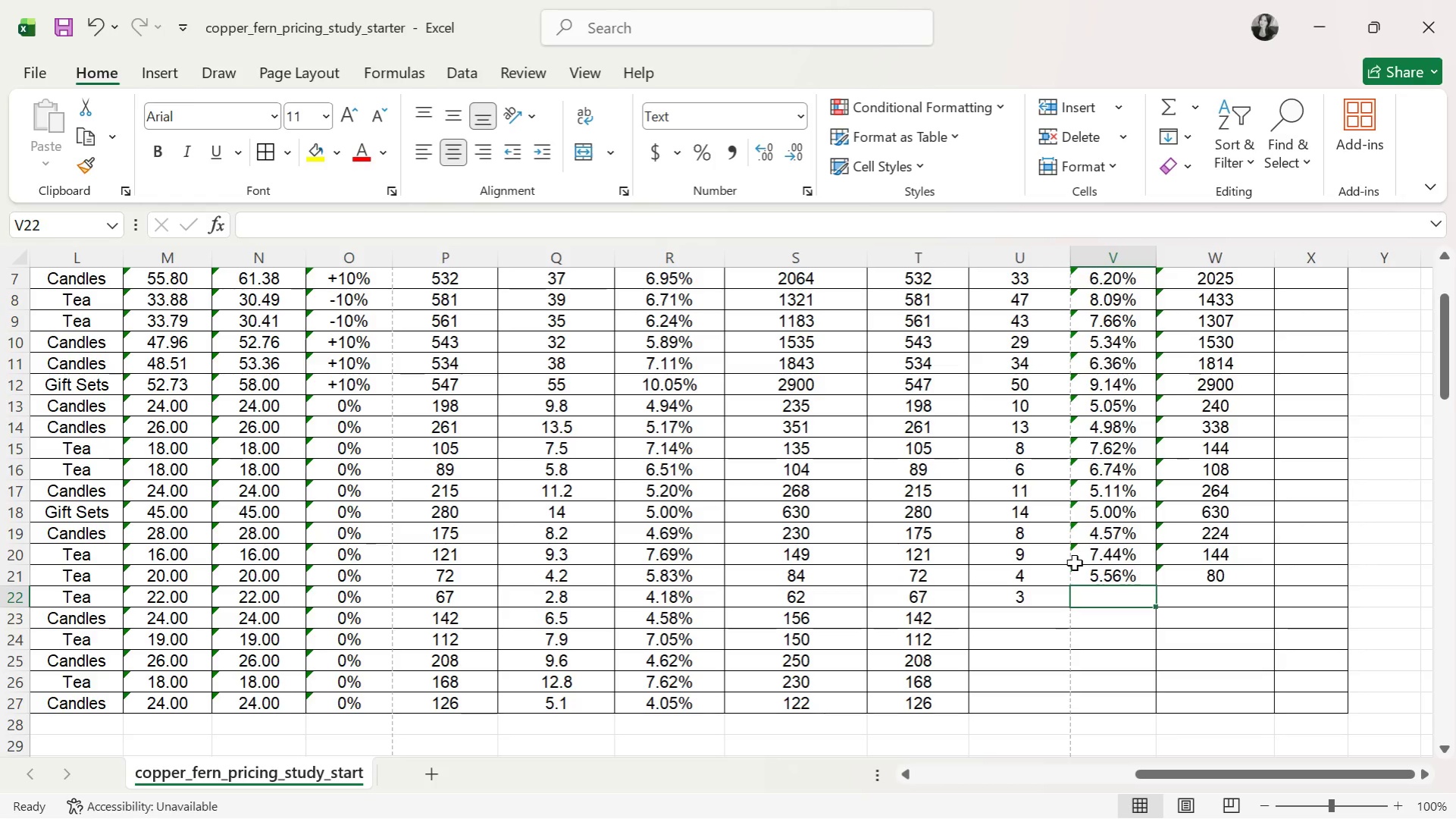 
type(4.48%)
 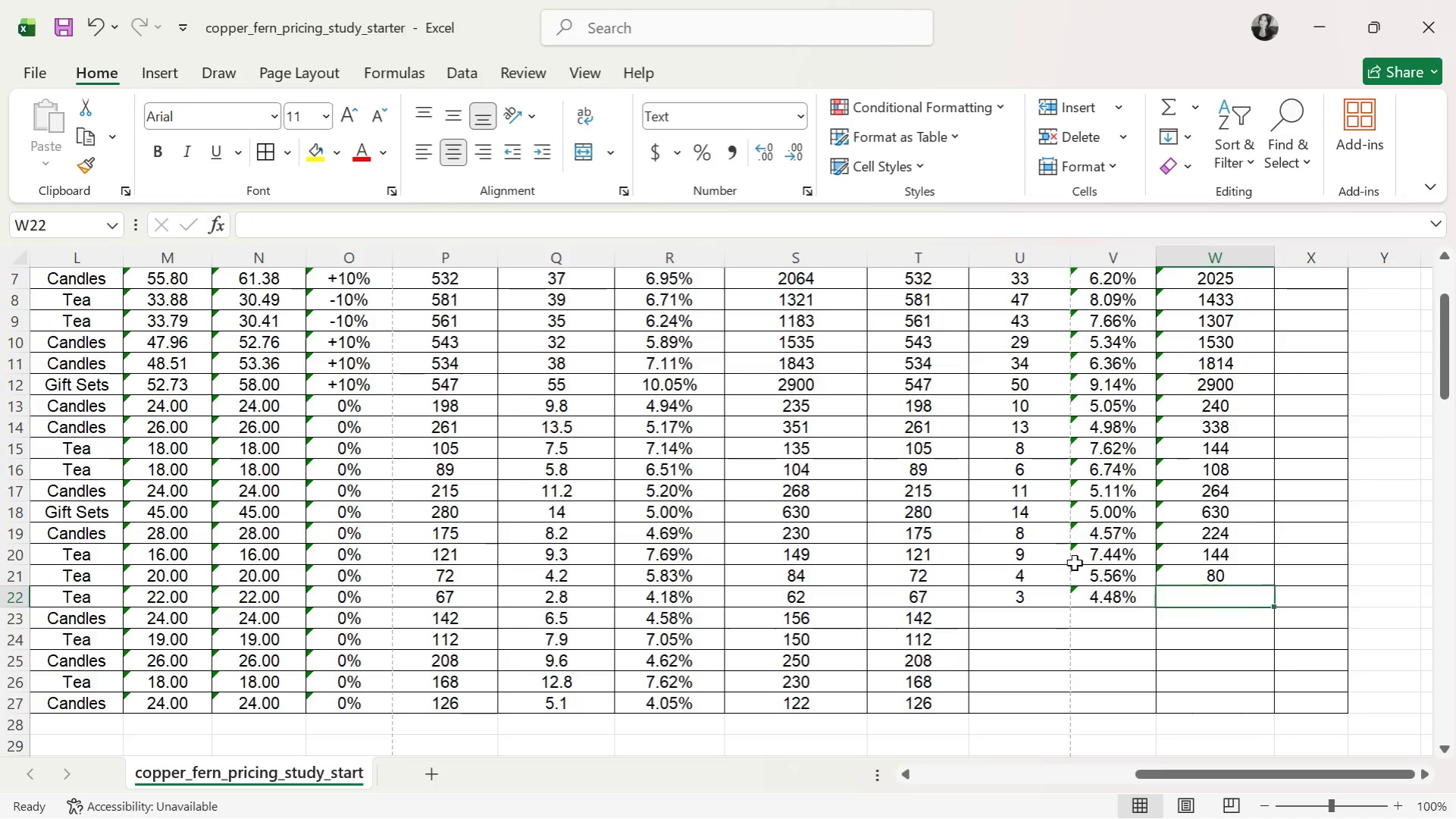 
 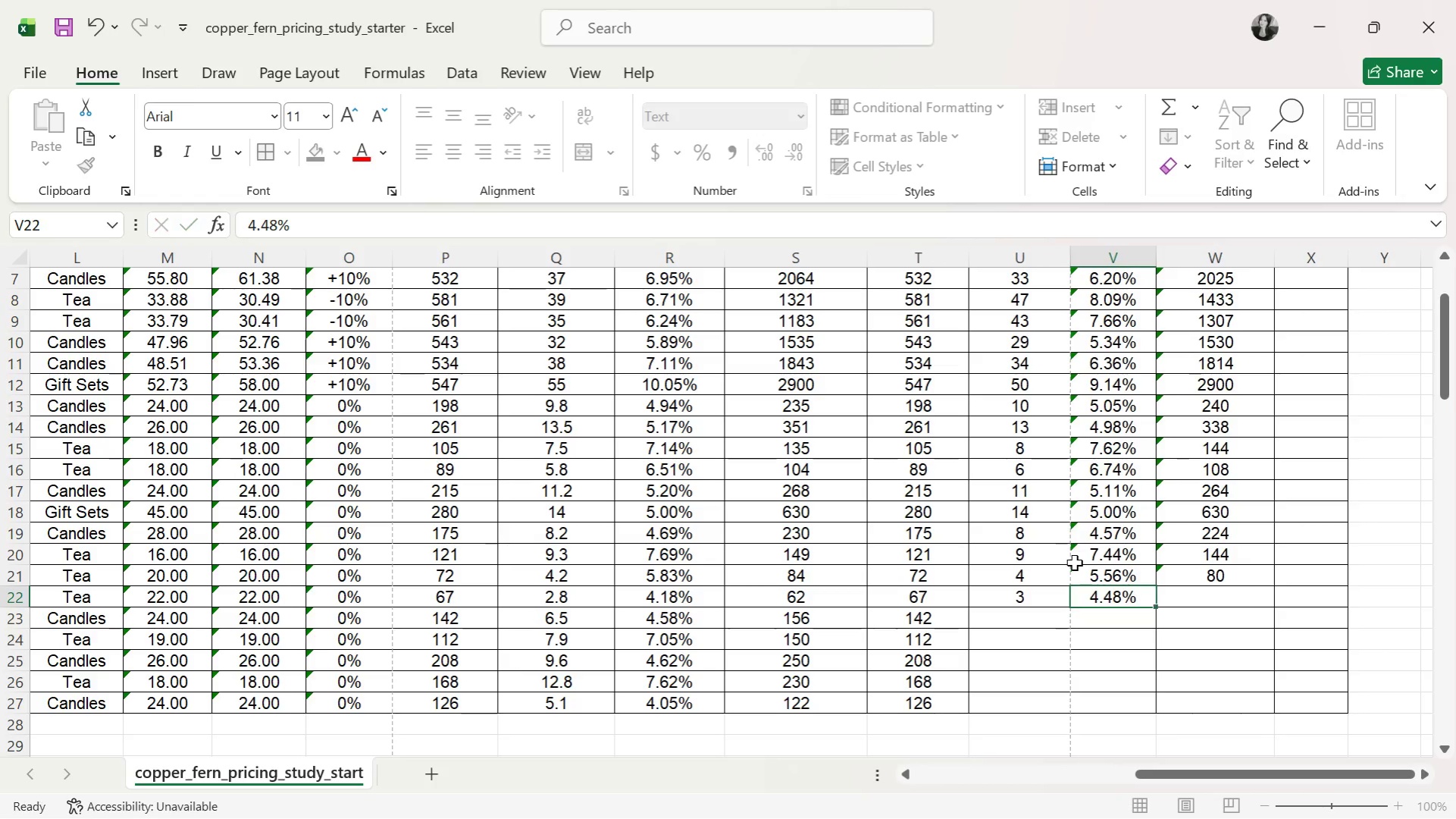 
key(ArrowRight)
 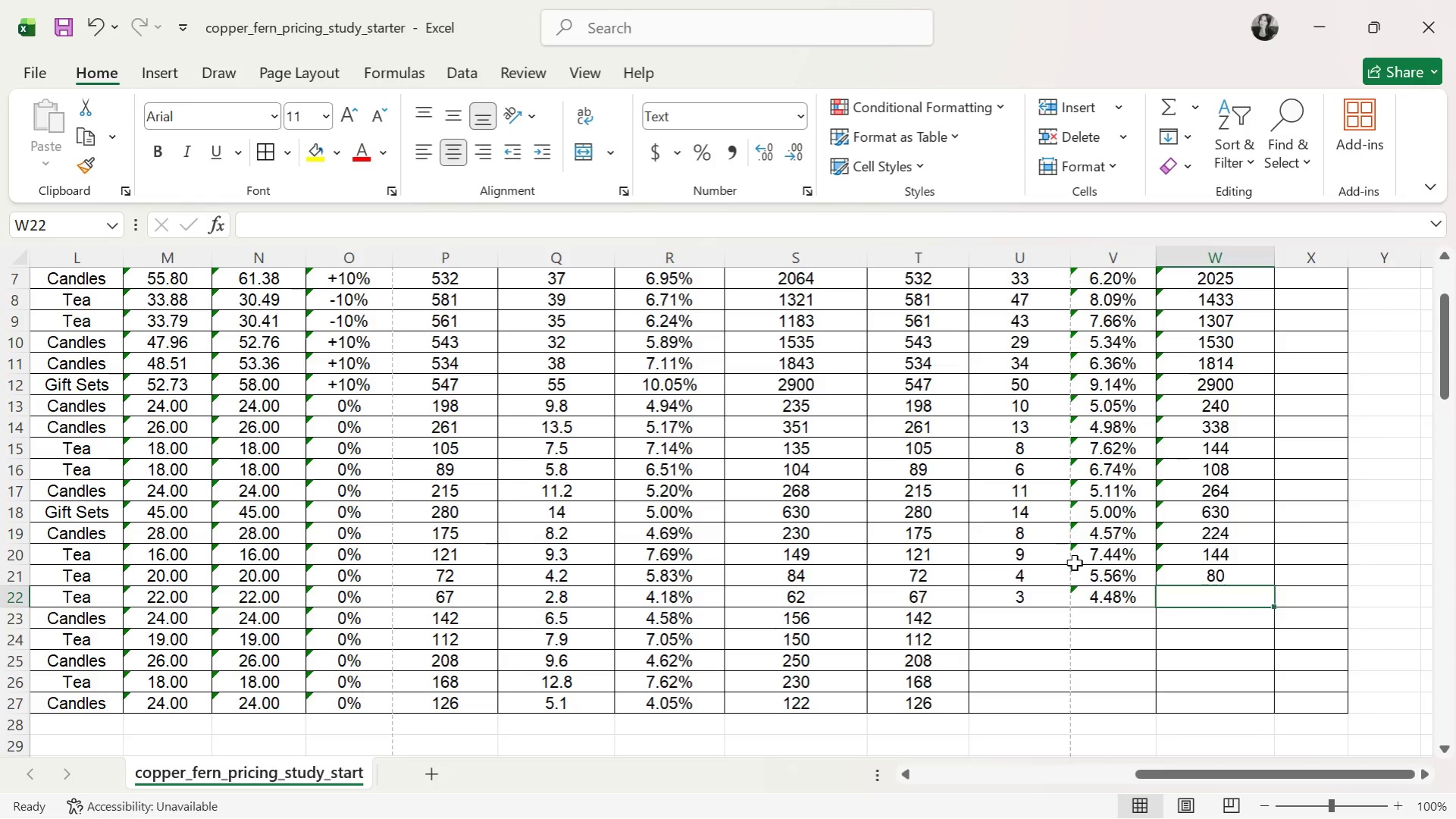 
type(66)
 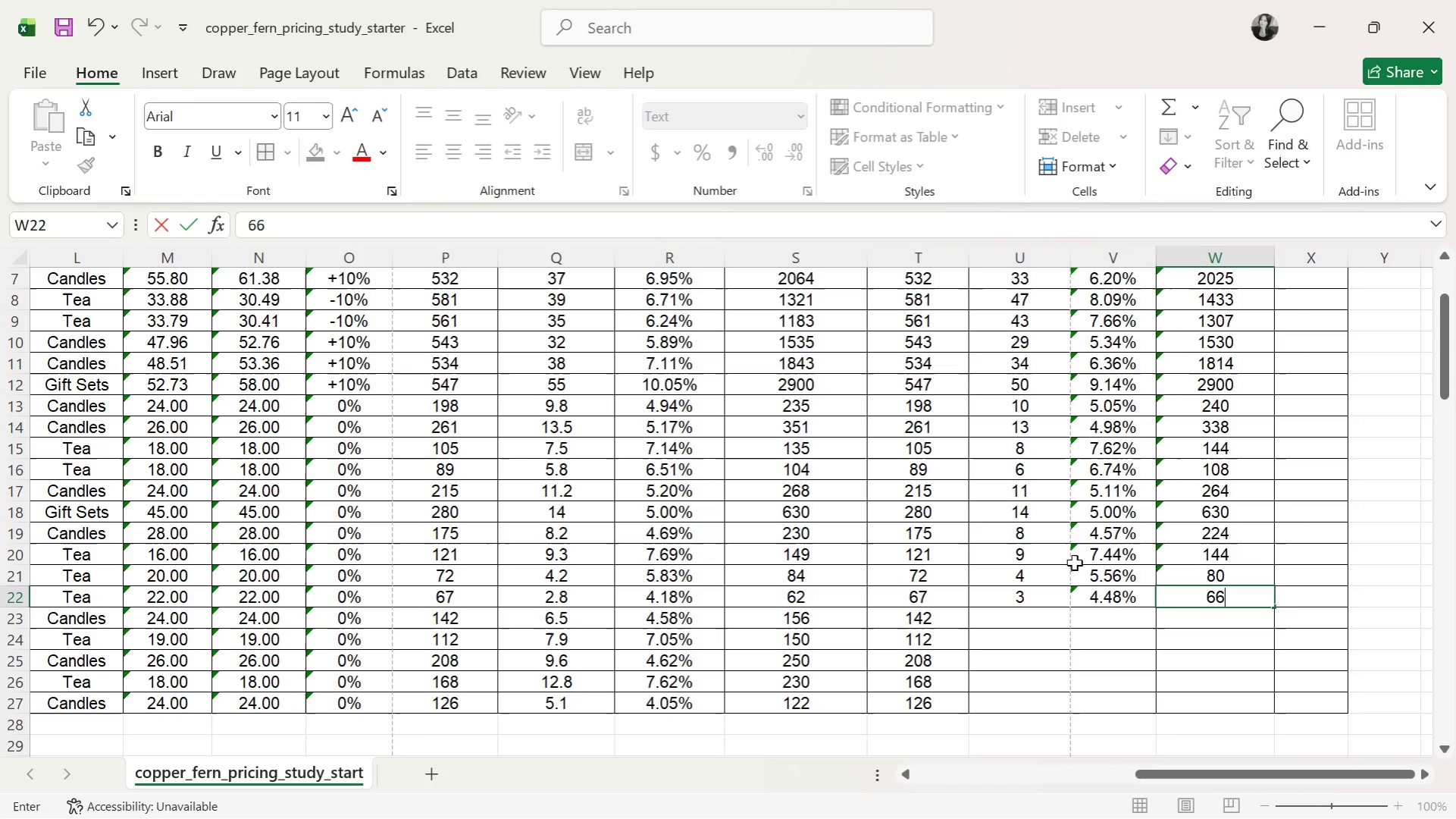 
key(ArrowDown)
 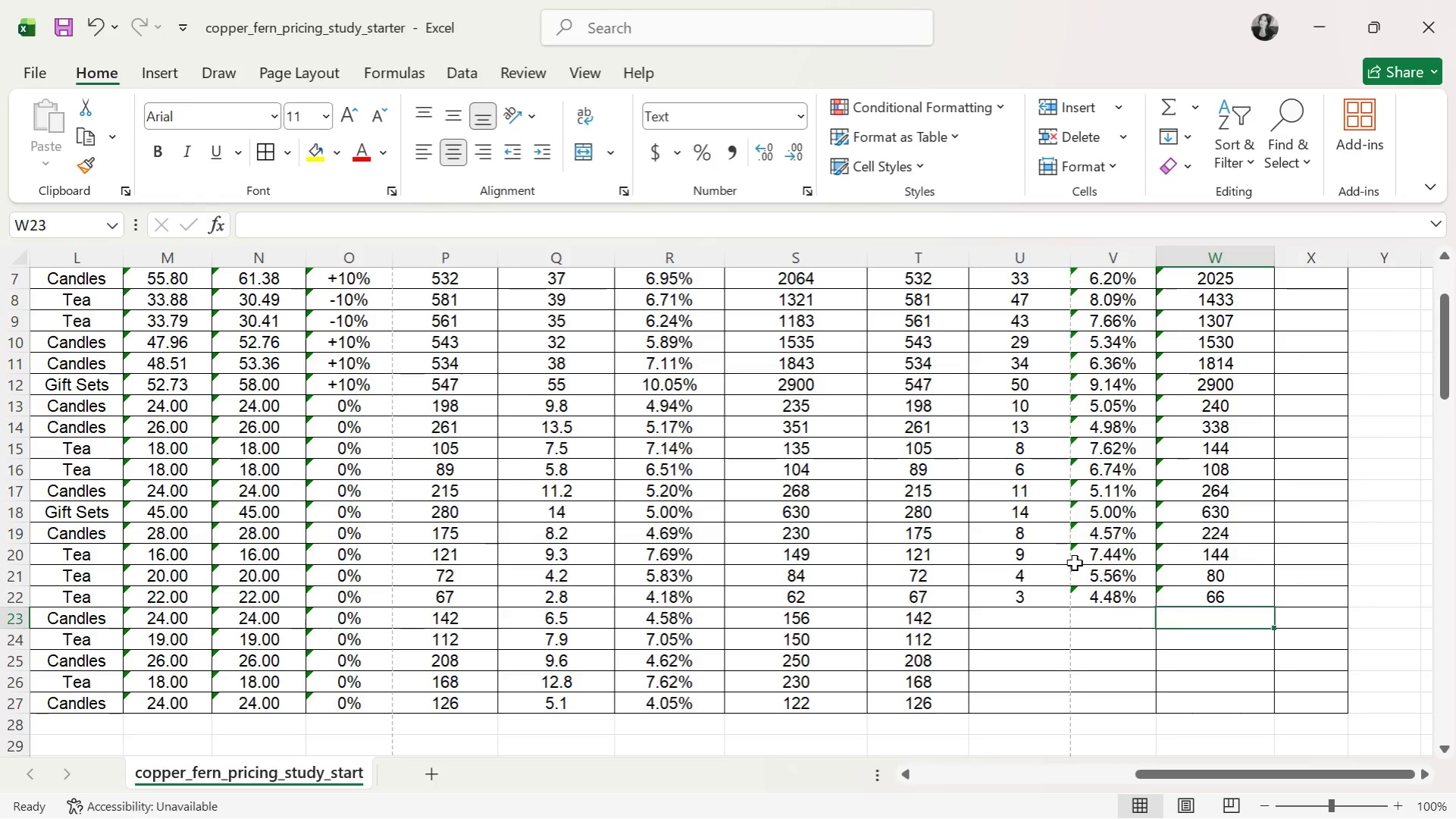 
hold_key(key=ArrowLeft, duration=0.45)
 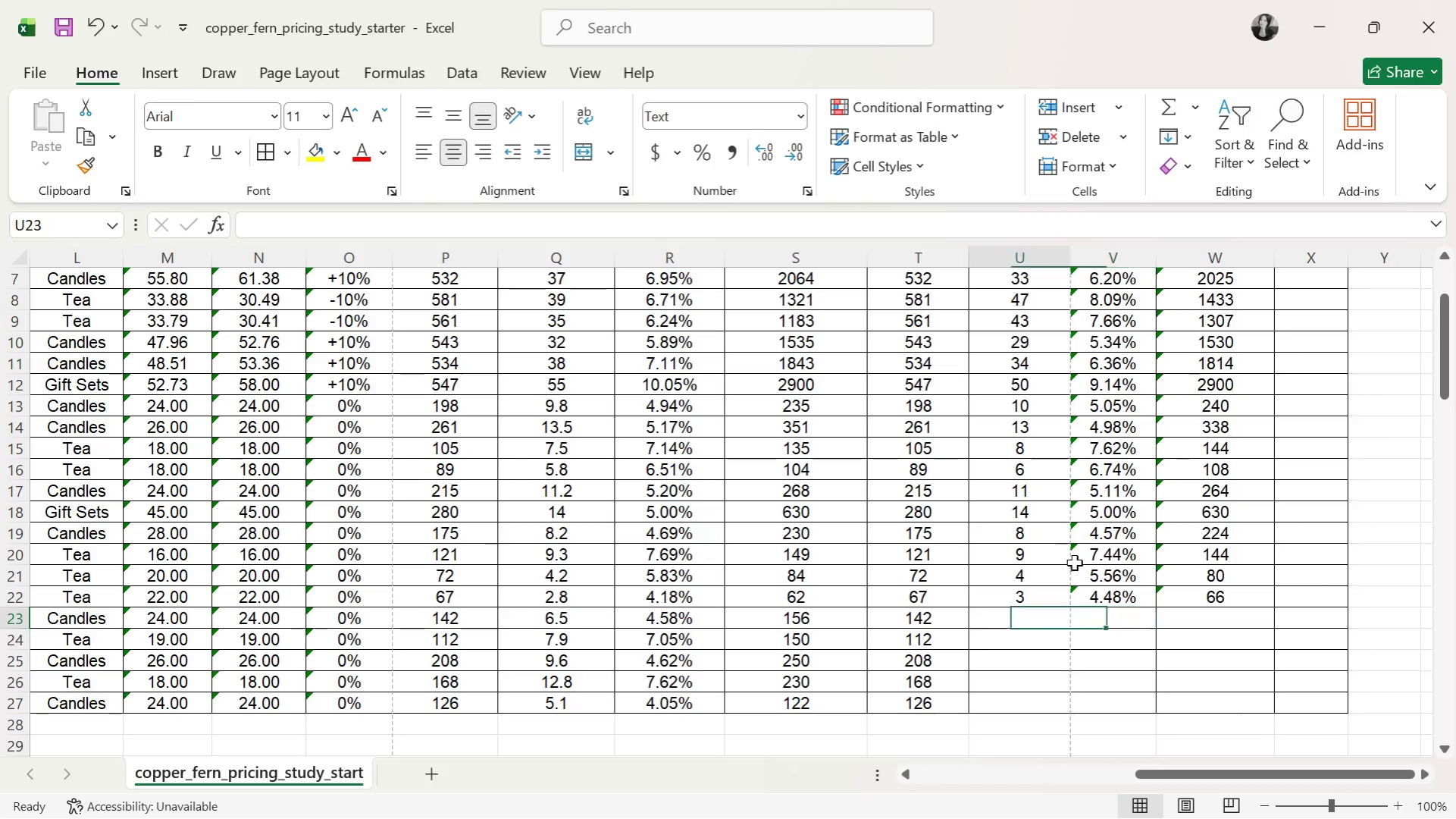 
key(ArrowLeft)
 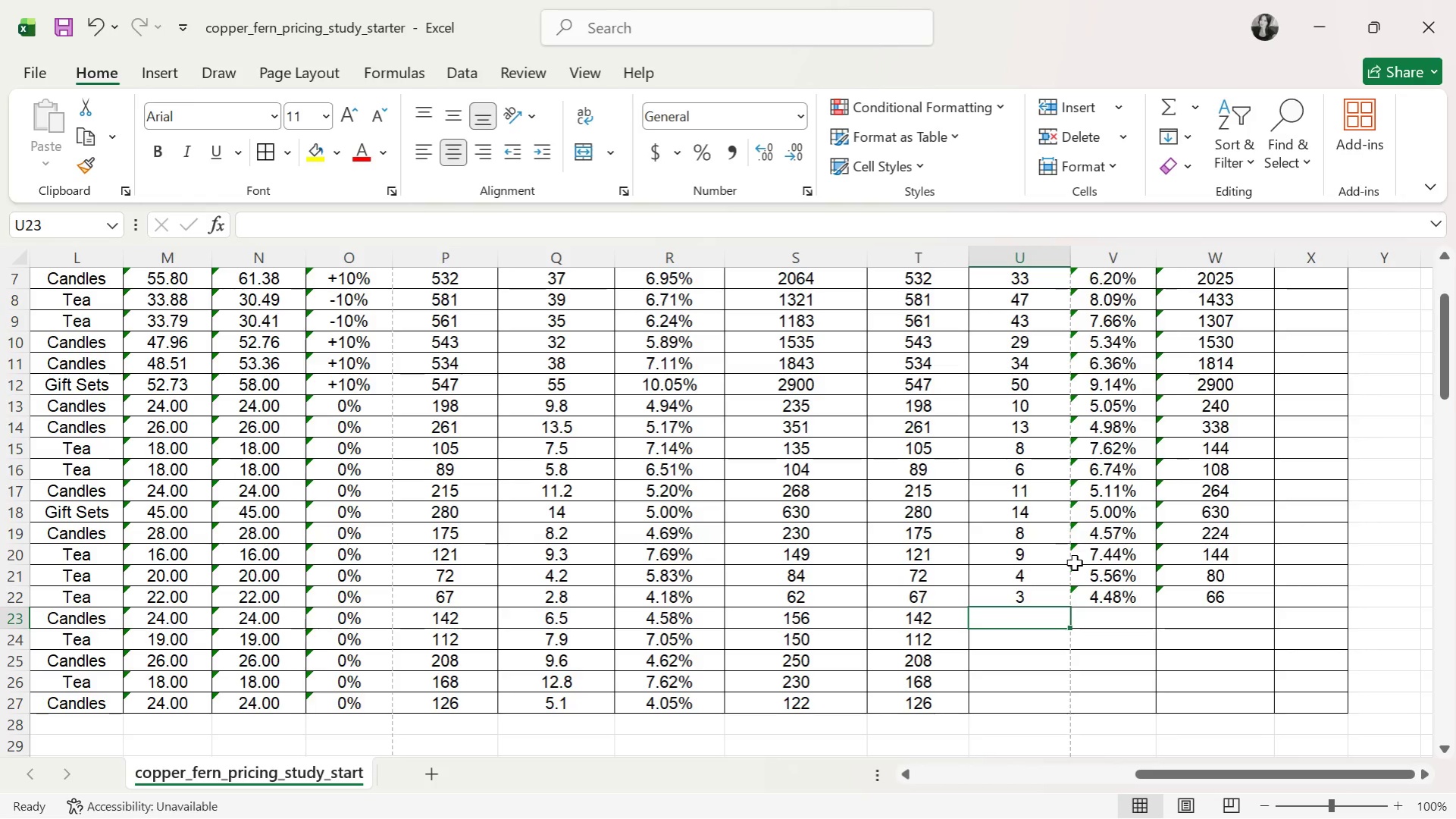 
key(7)
 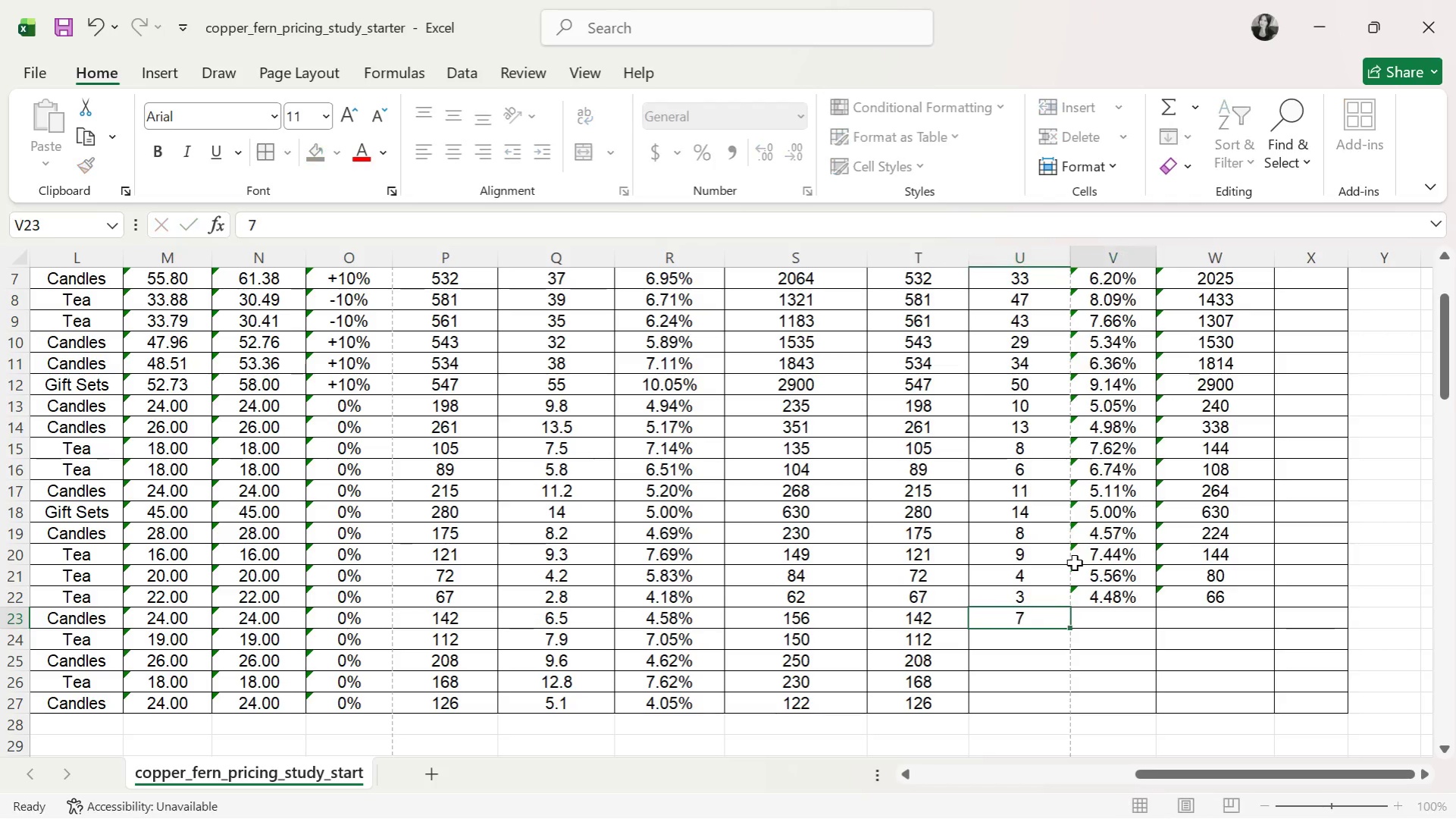 
key(ArrowRight)
 